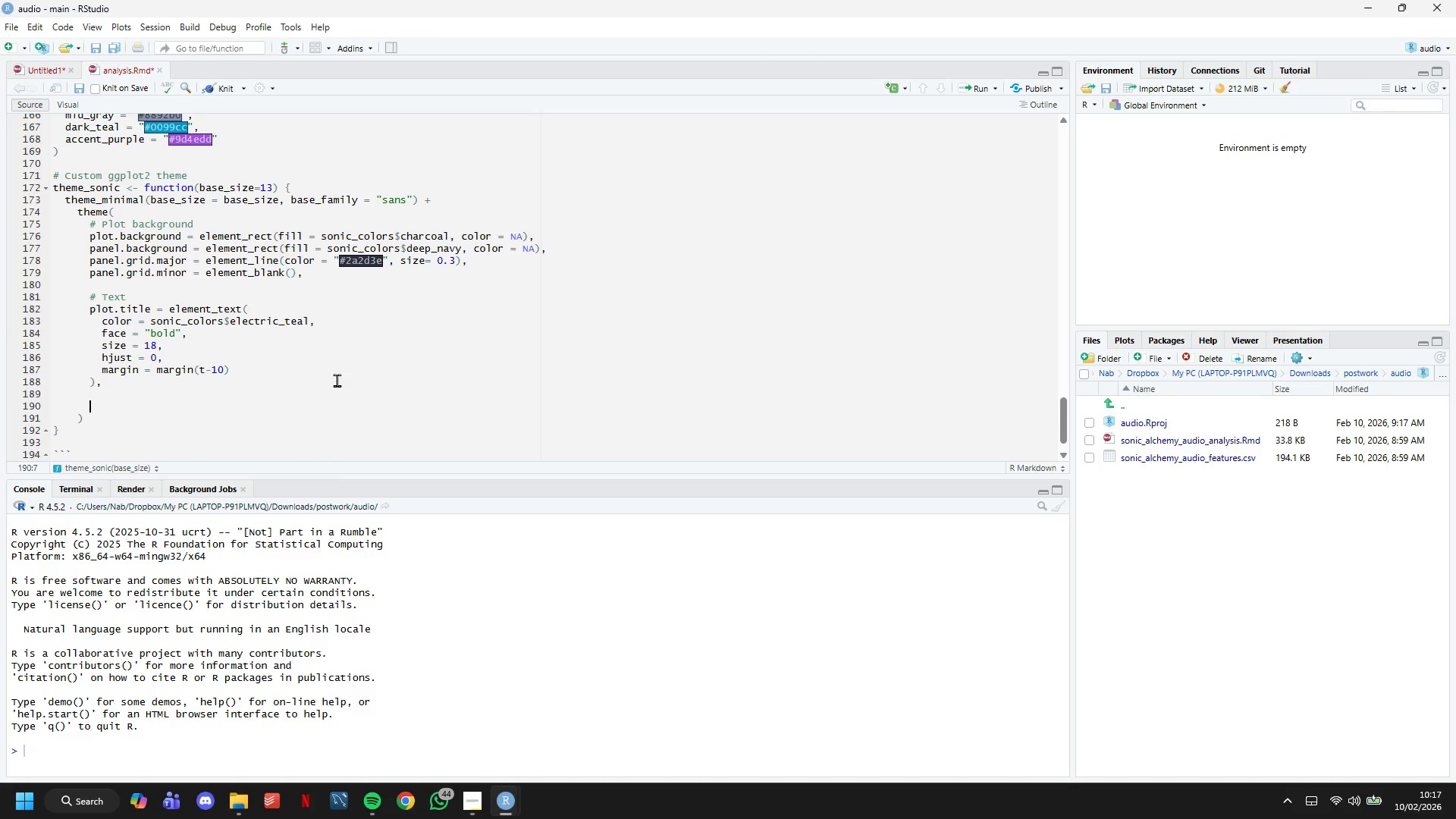 
wait(13.3)
 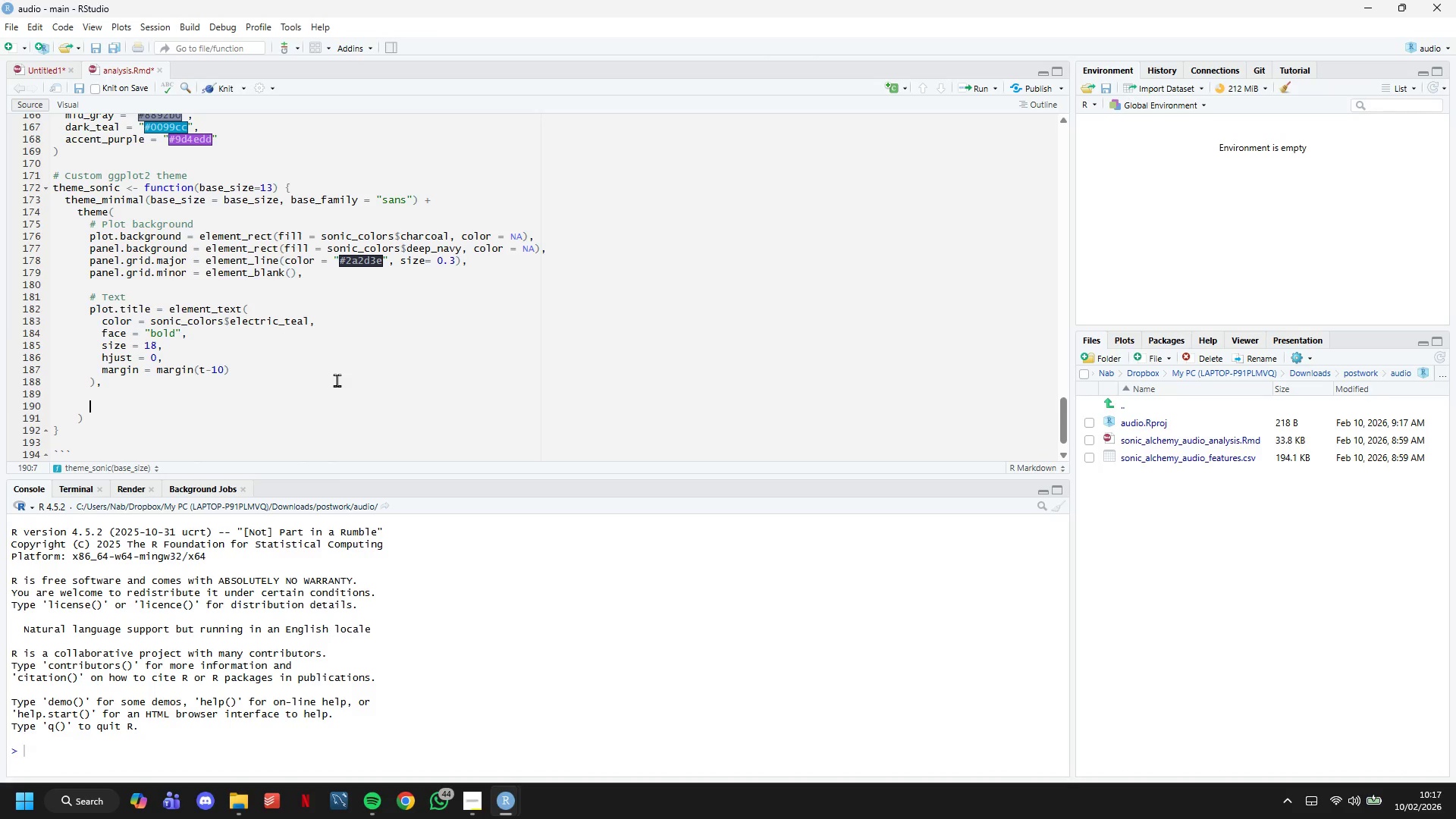 
double_click([226, 369])
 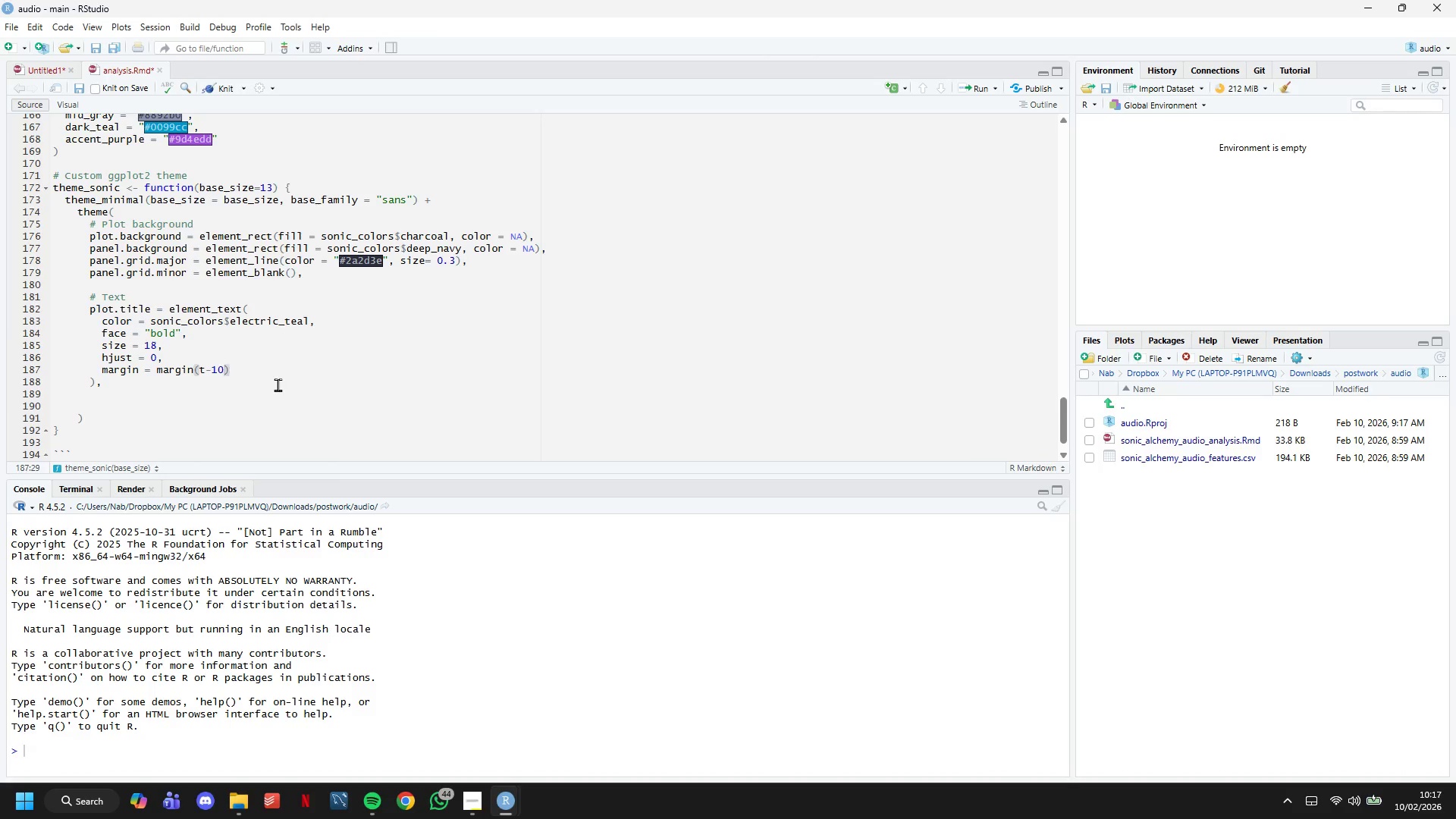 
key(Backspace)
key(Backspace)
key(Backspace)
key(Backspace)
type(b=10)
 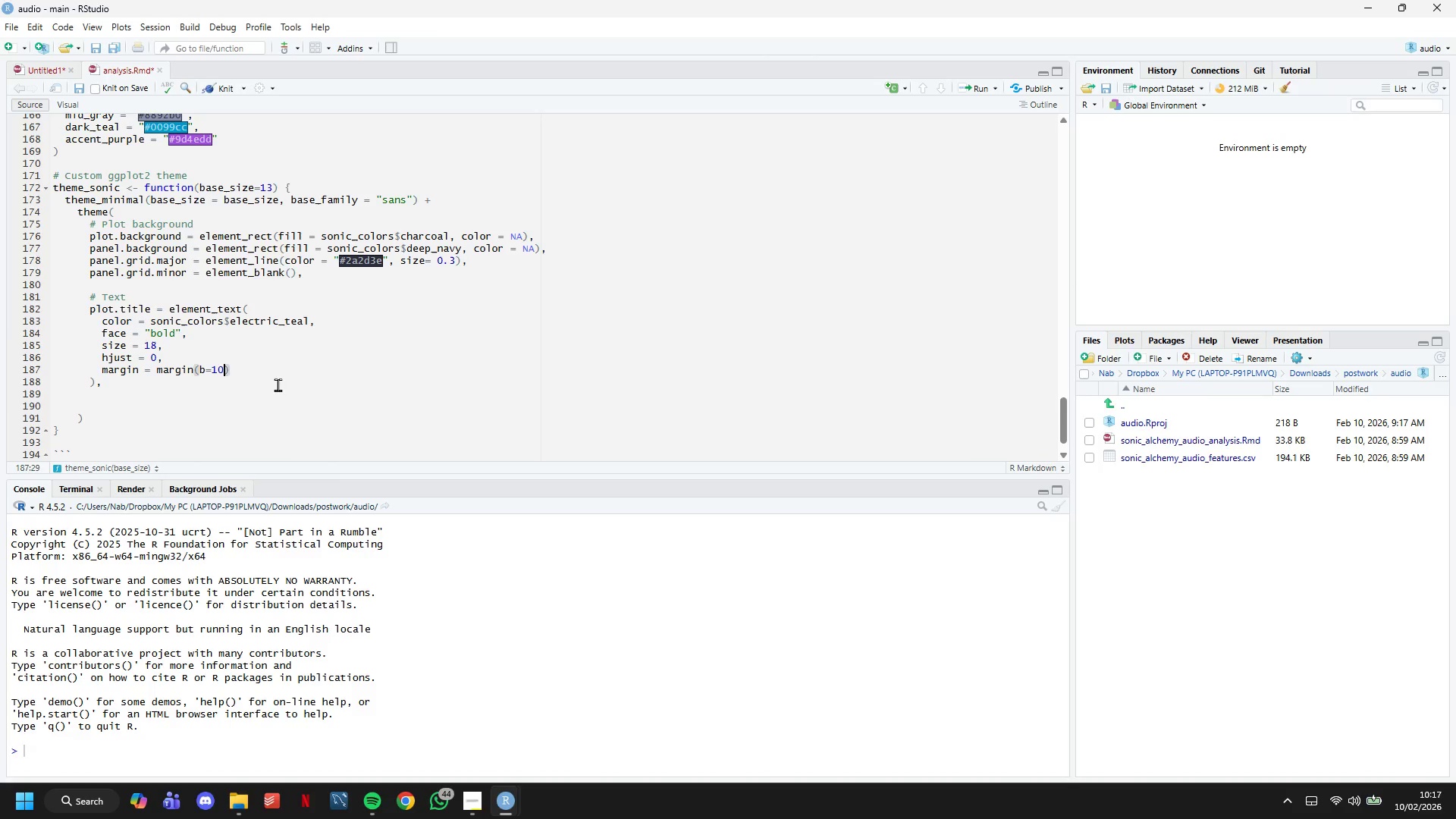 
key(ArrowRight)
 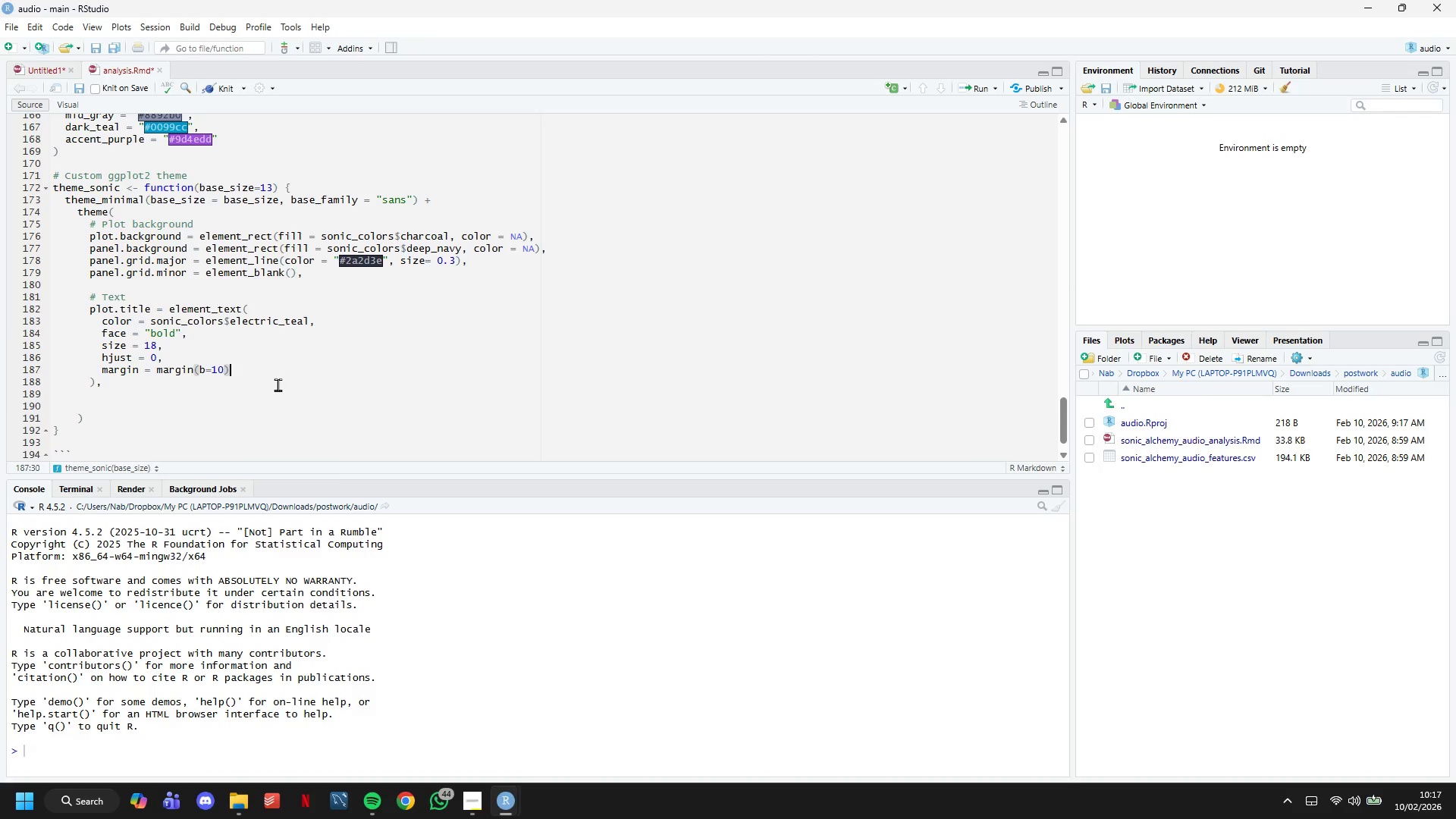 
key(ArrowDown)
 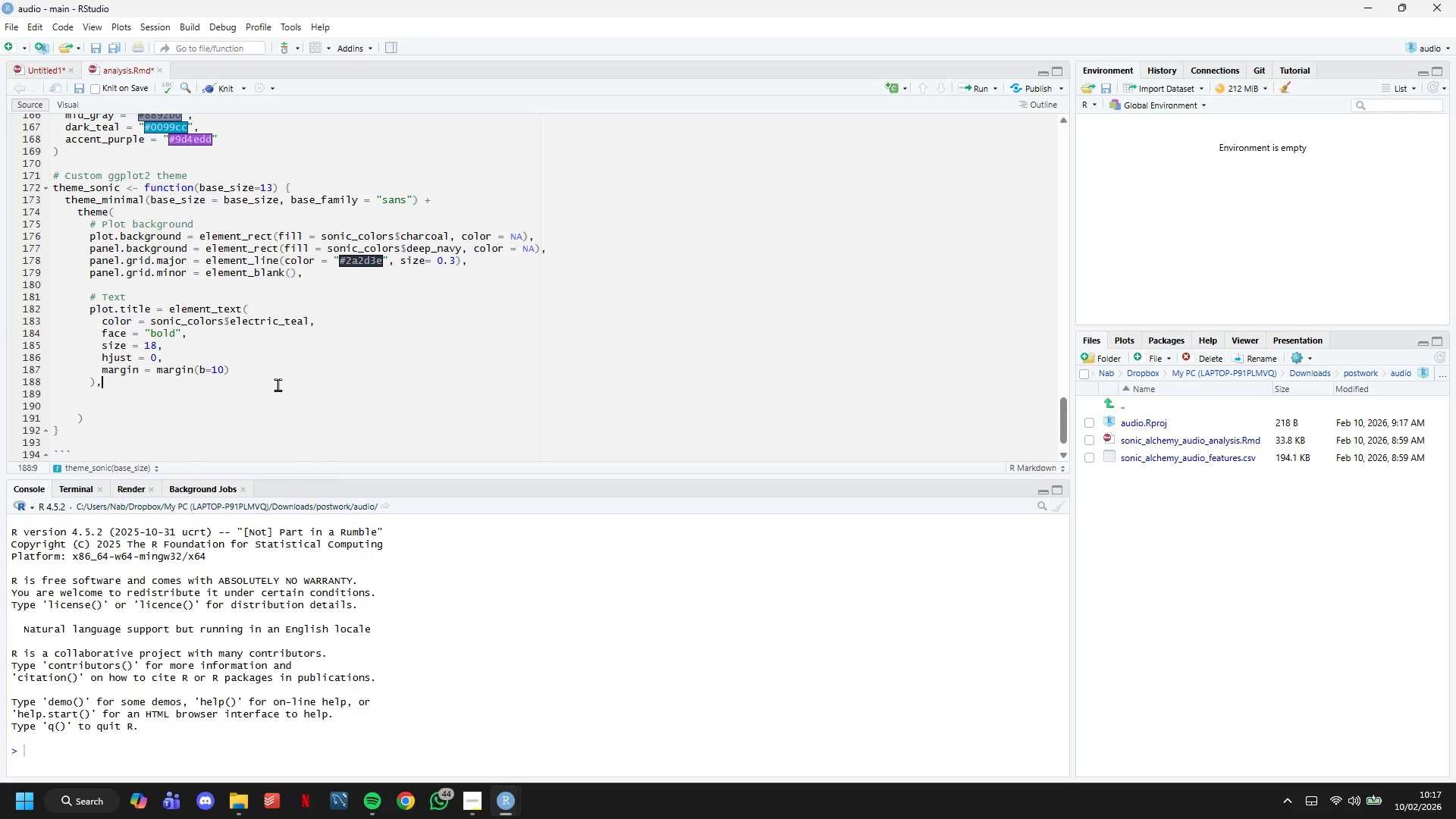 
key(Enter)
 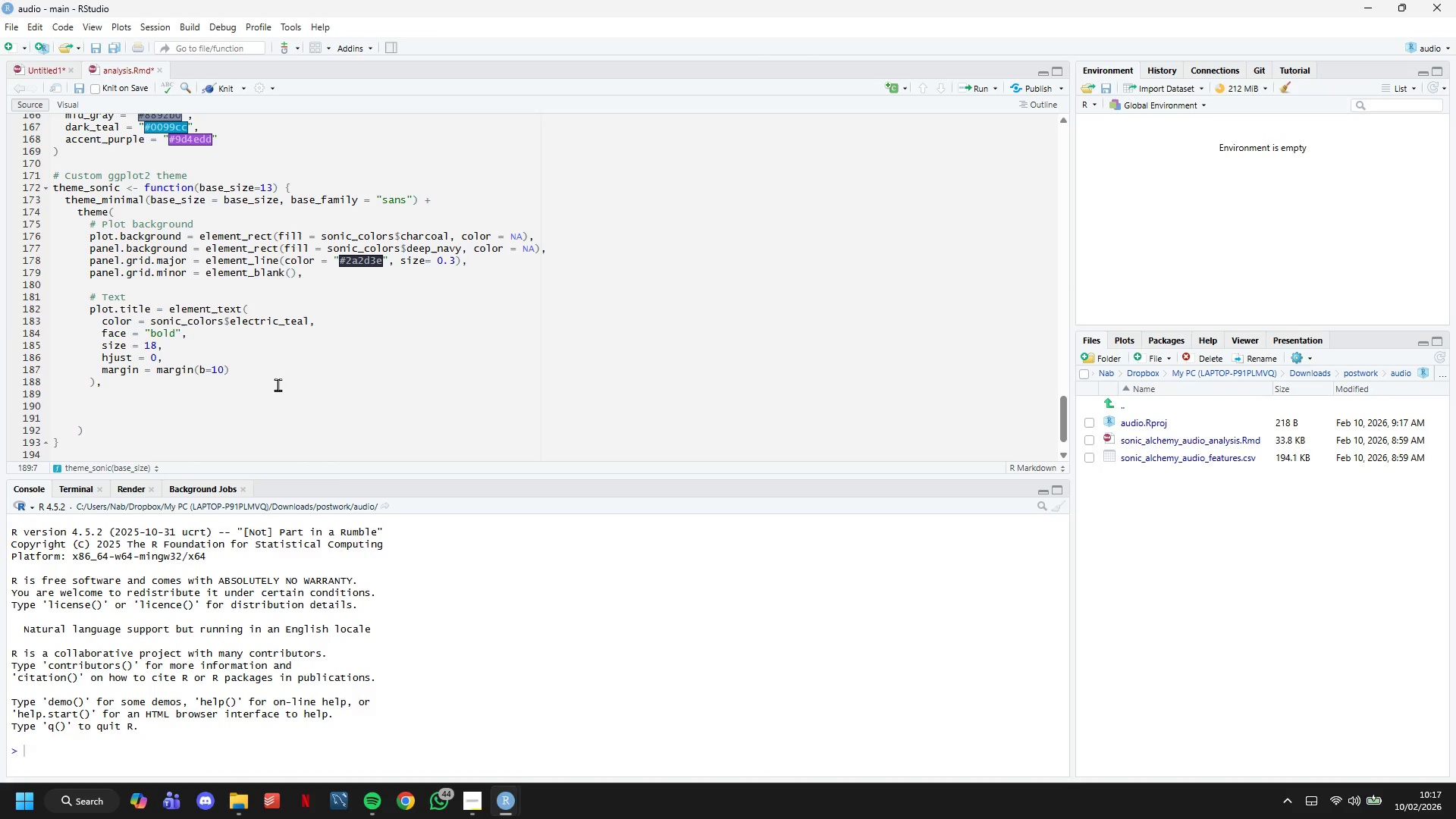 
type(plot.subtitle()
 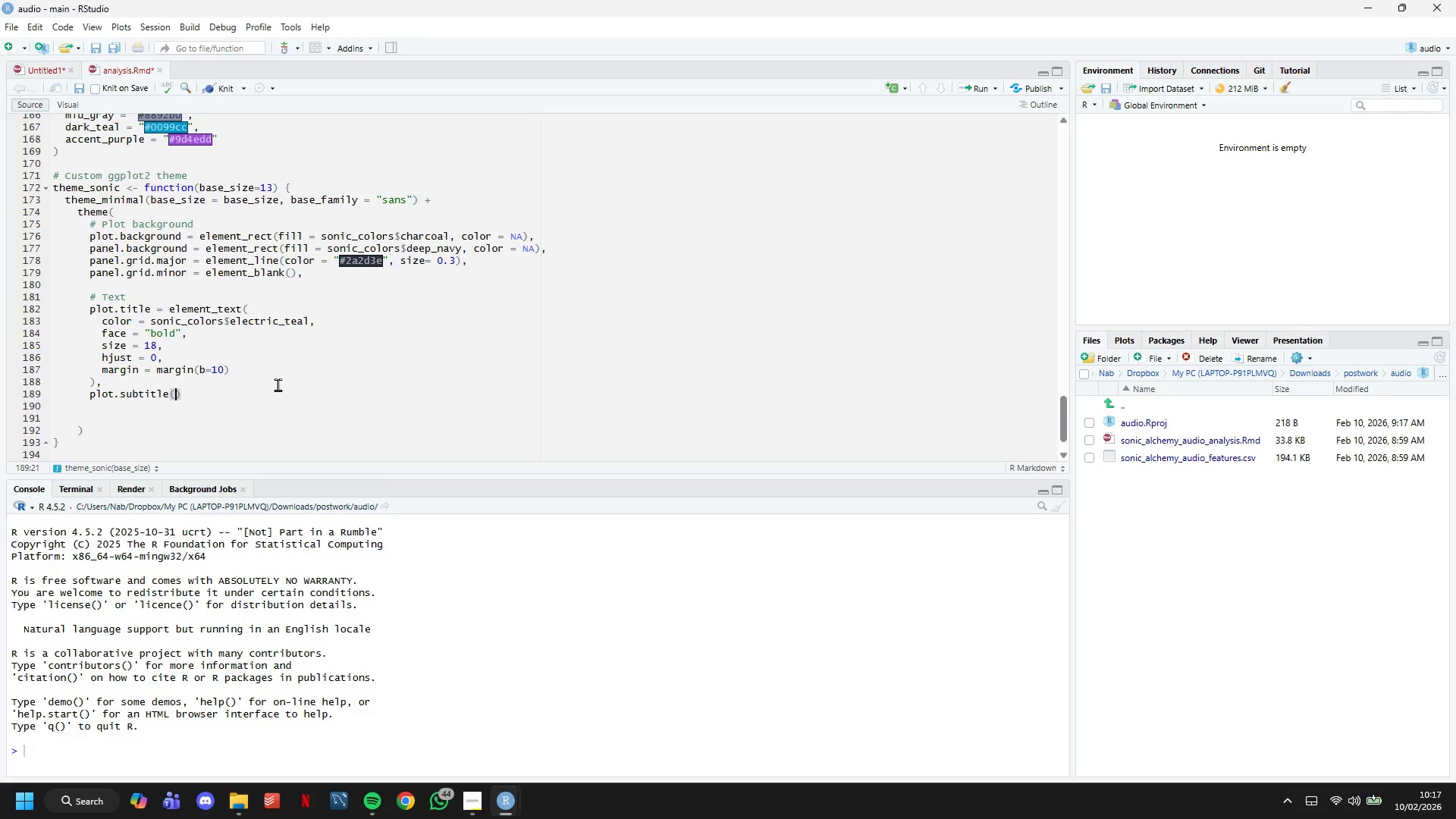 
key(Backspace)
 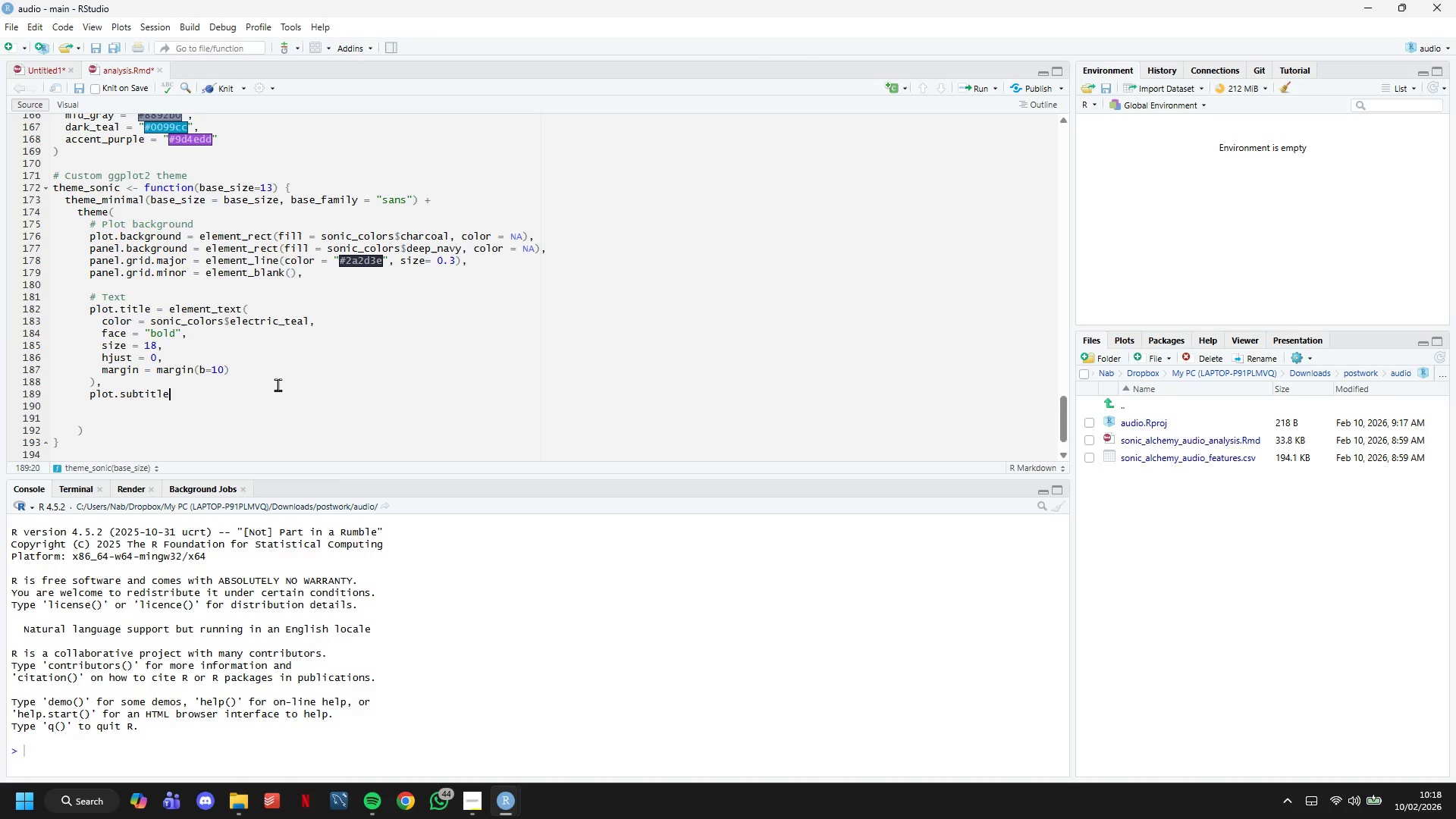 
wait(7.28)
 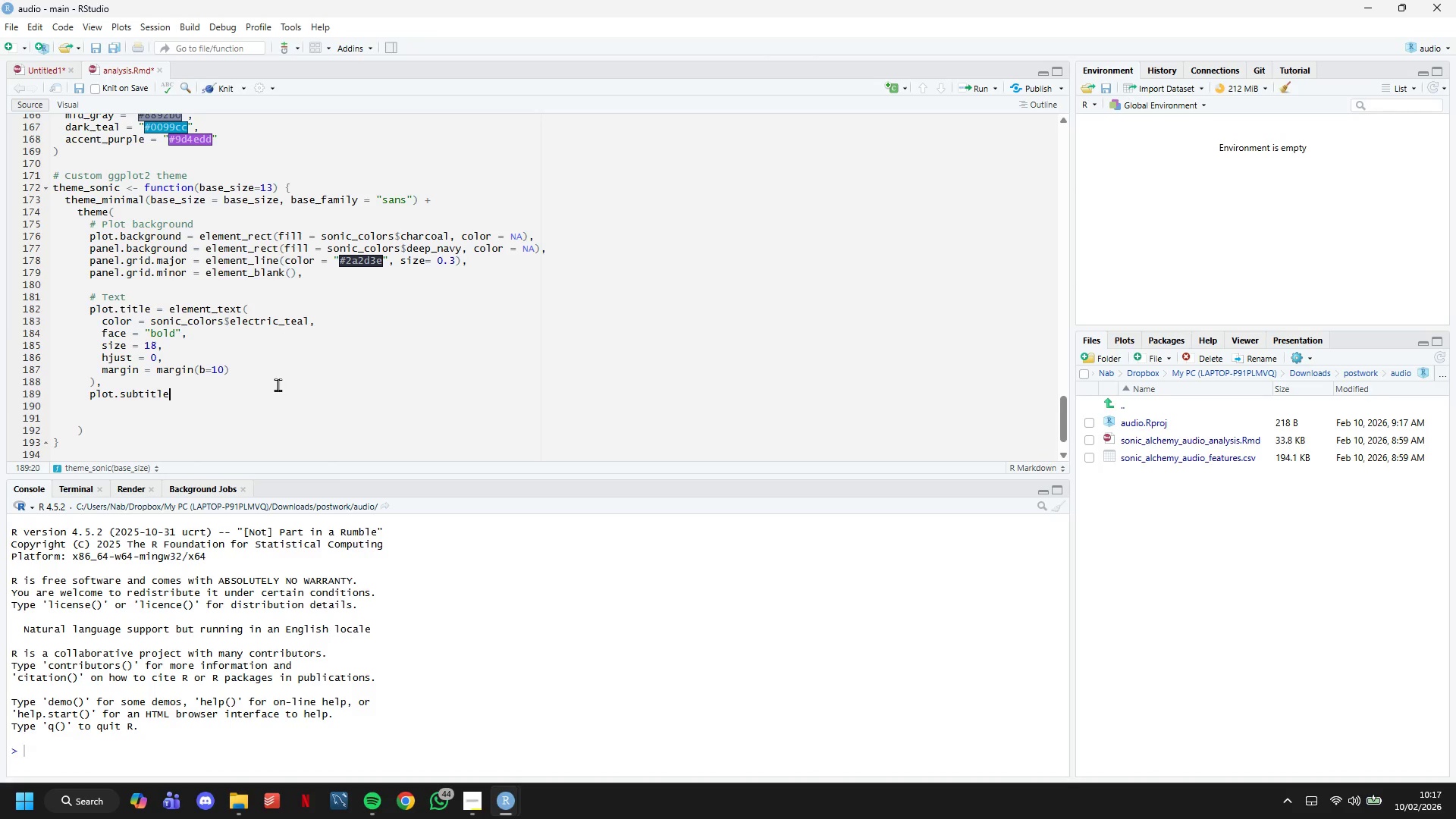 
key(ArrowRight)
 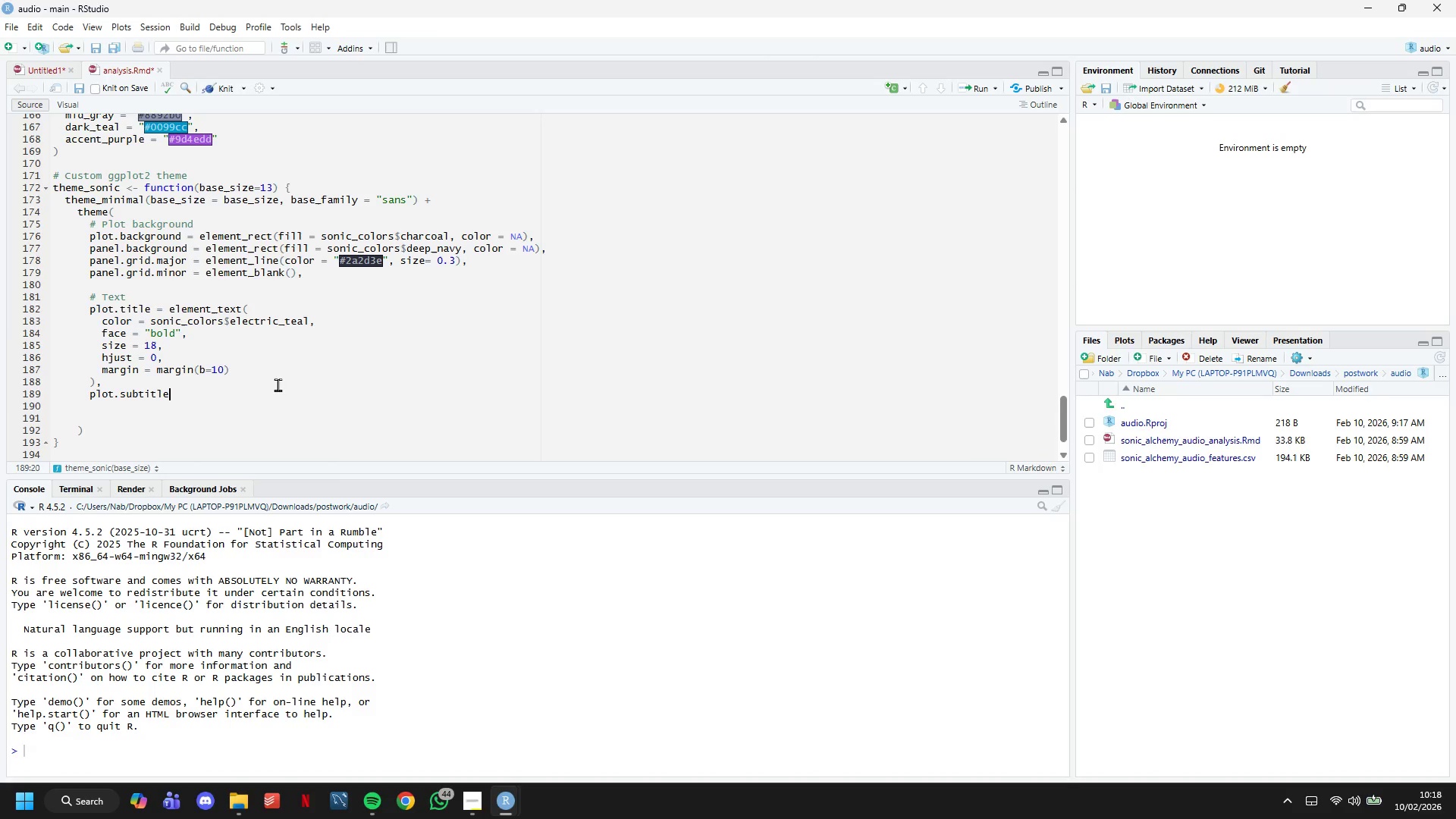 
key(ArrowLeft)
 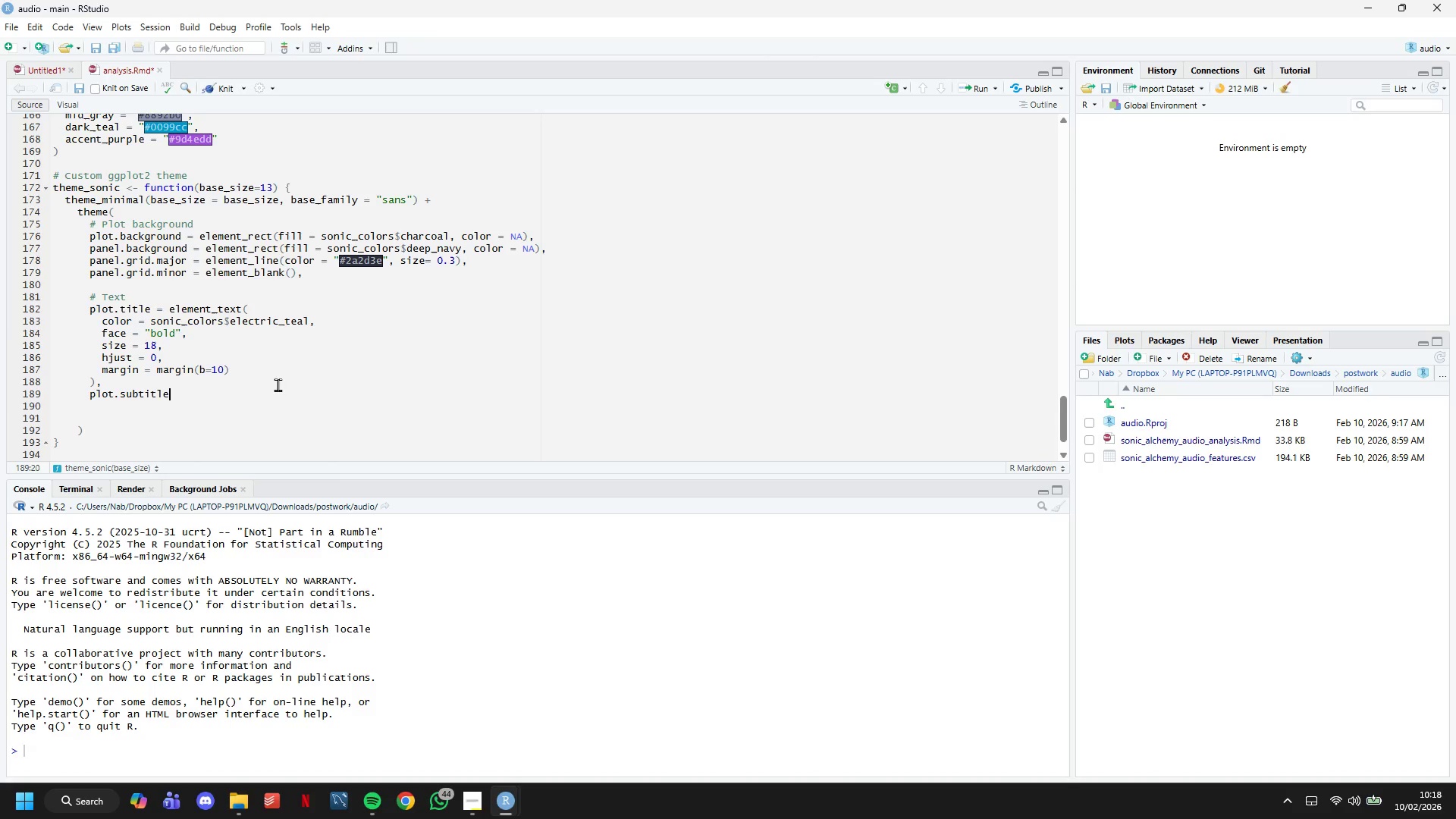 
key(Space)
 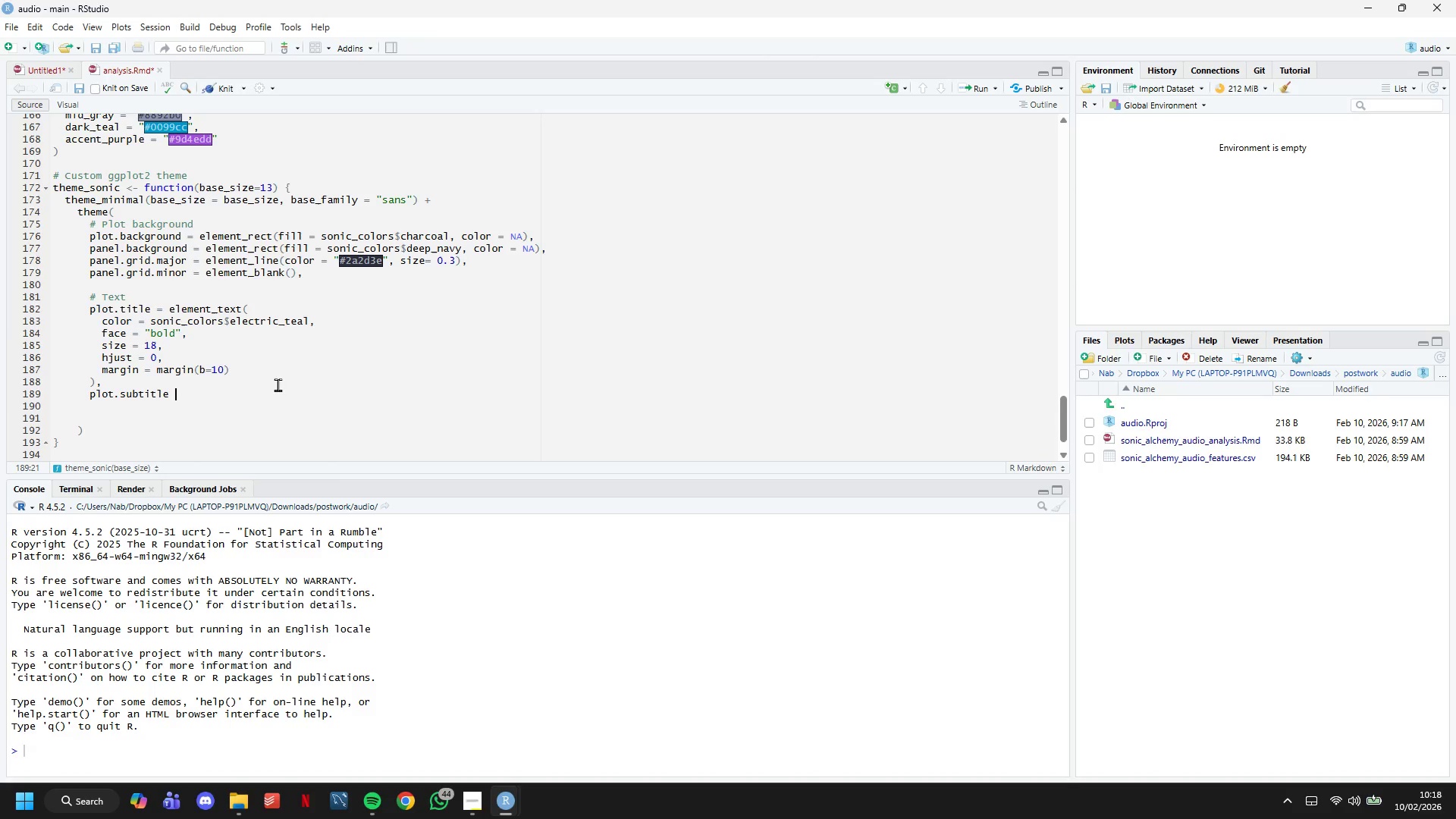 
key(Equal)
 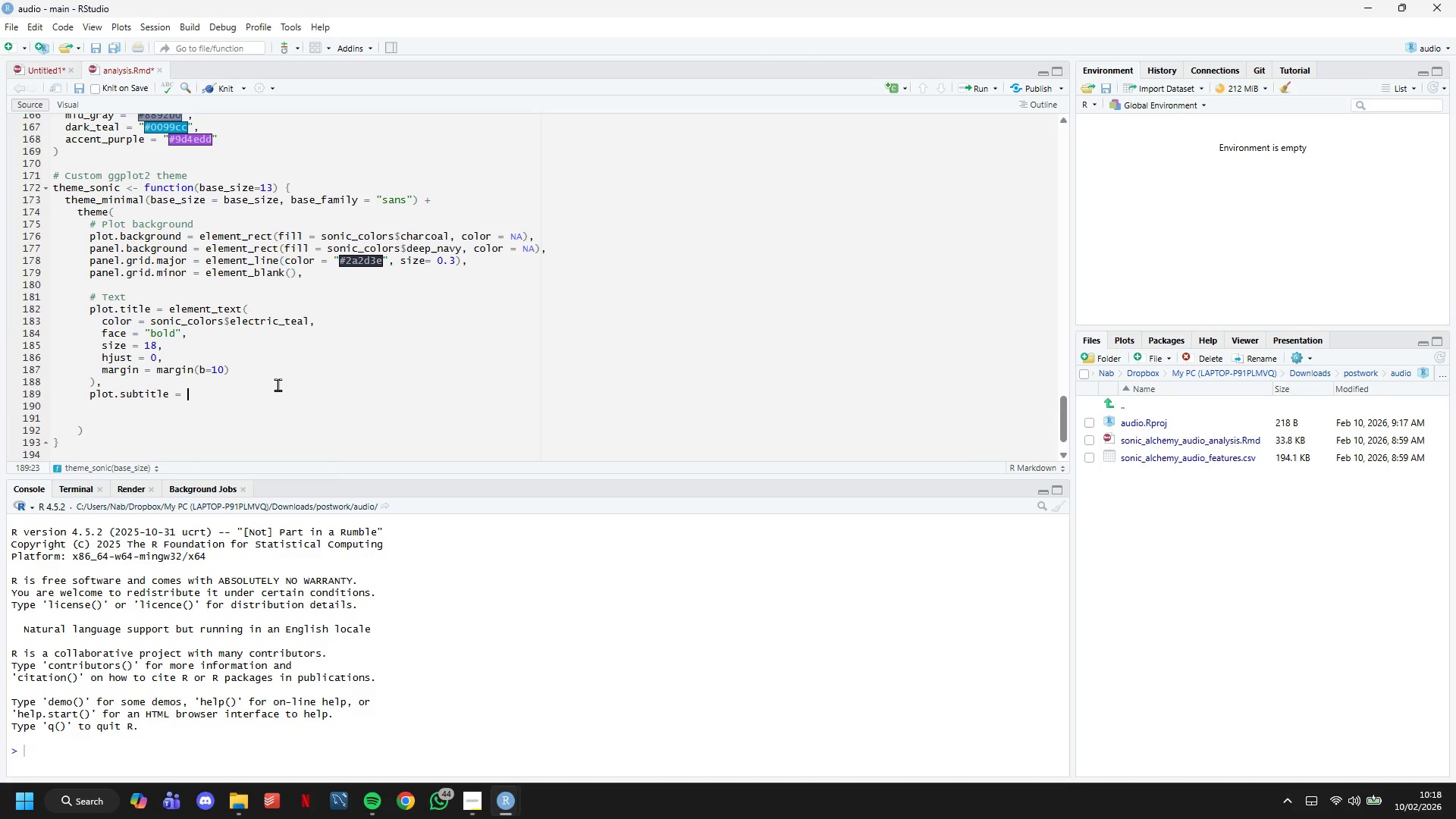 
key(Space)
 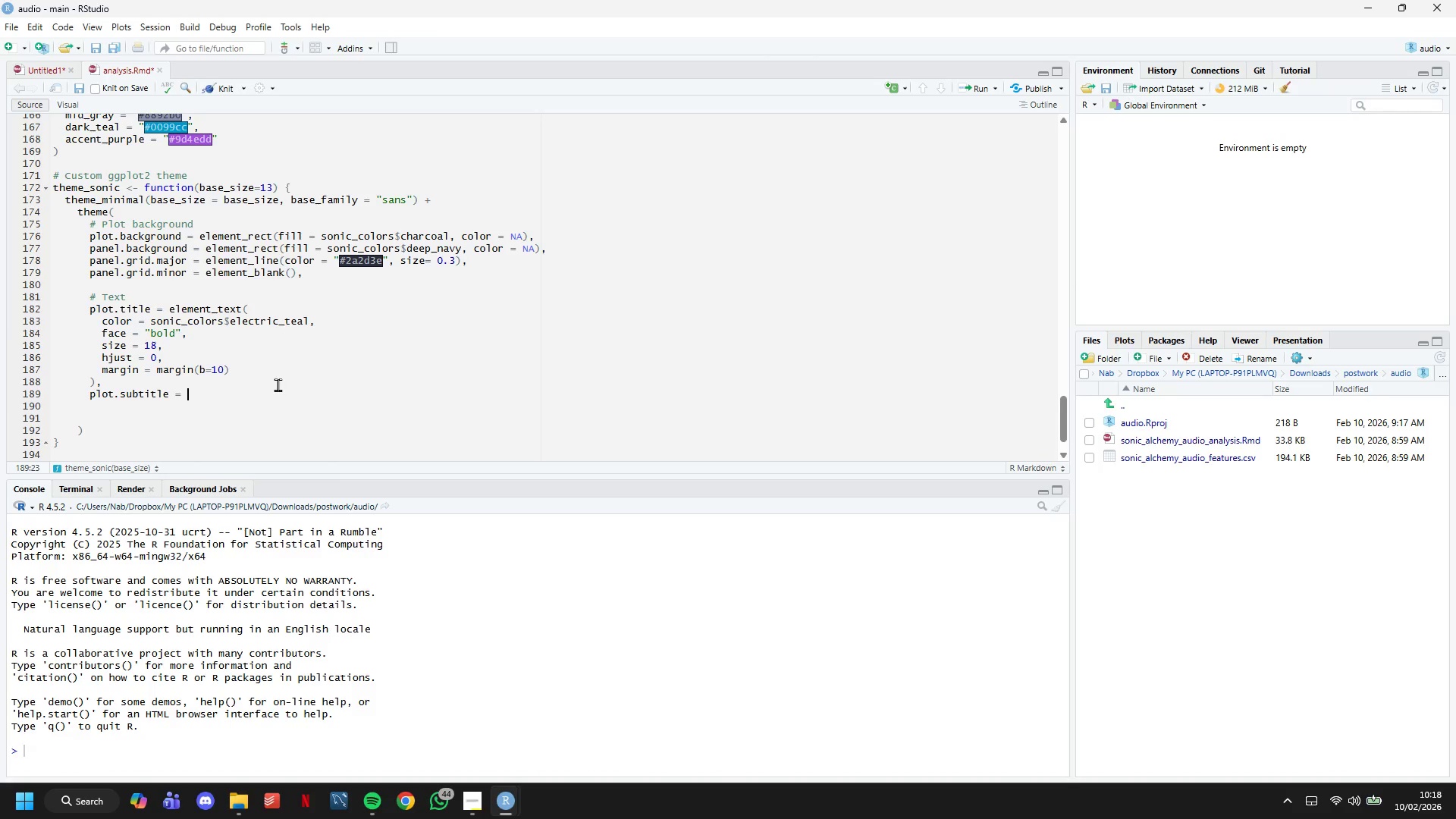 
wait(12.0)
 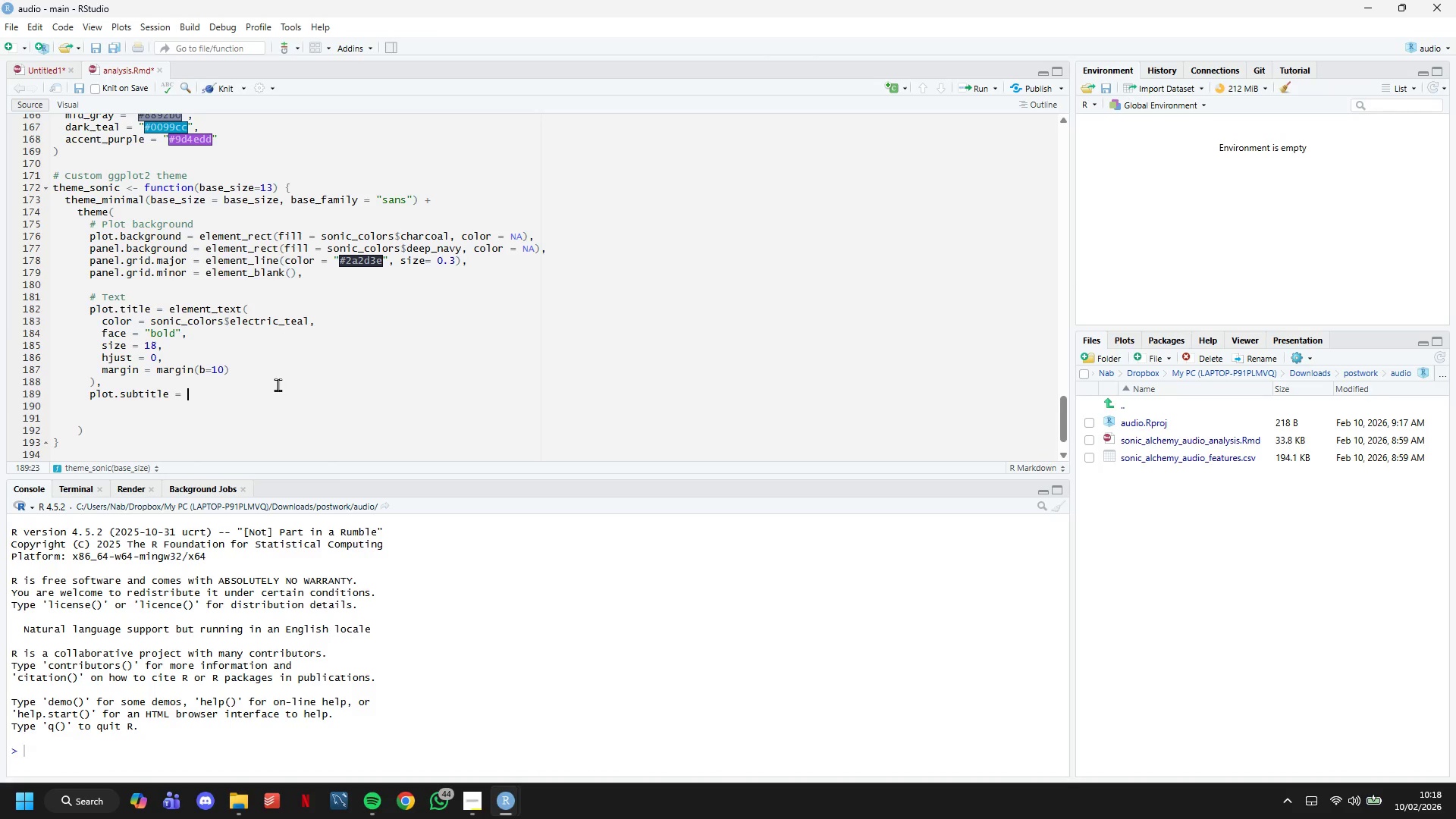 
type(element_text()
 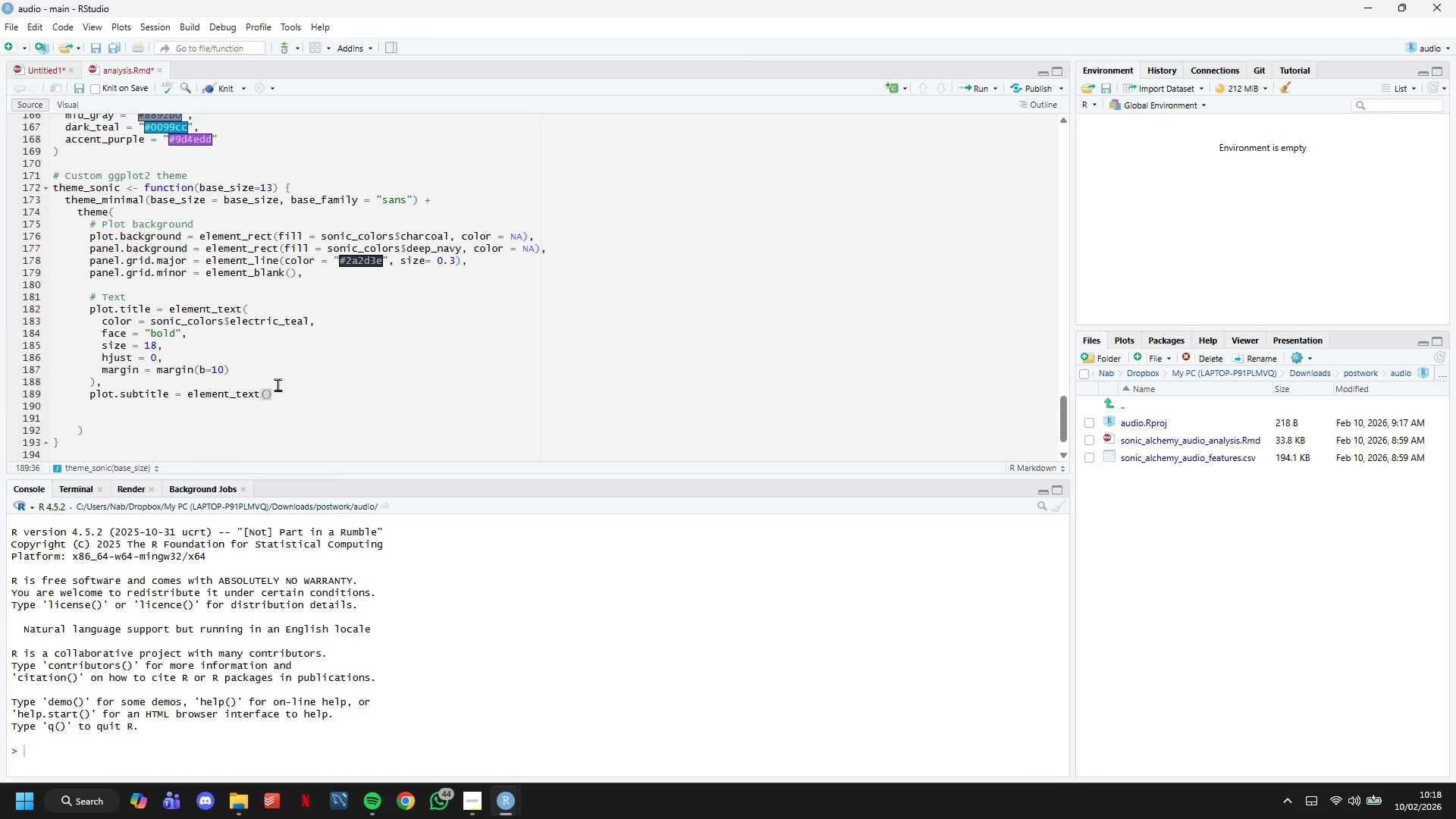 
key(Enter)
 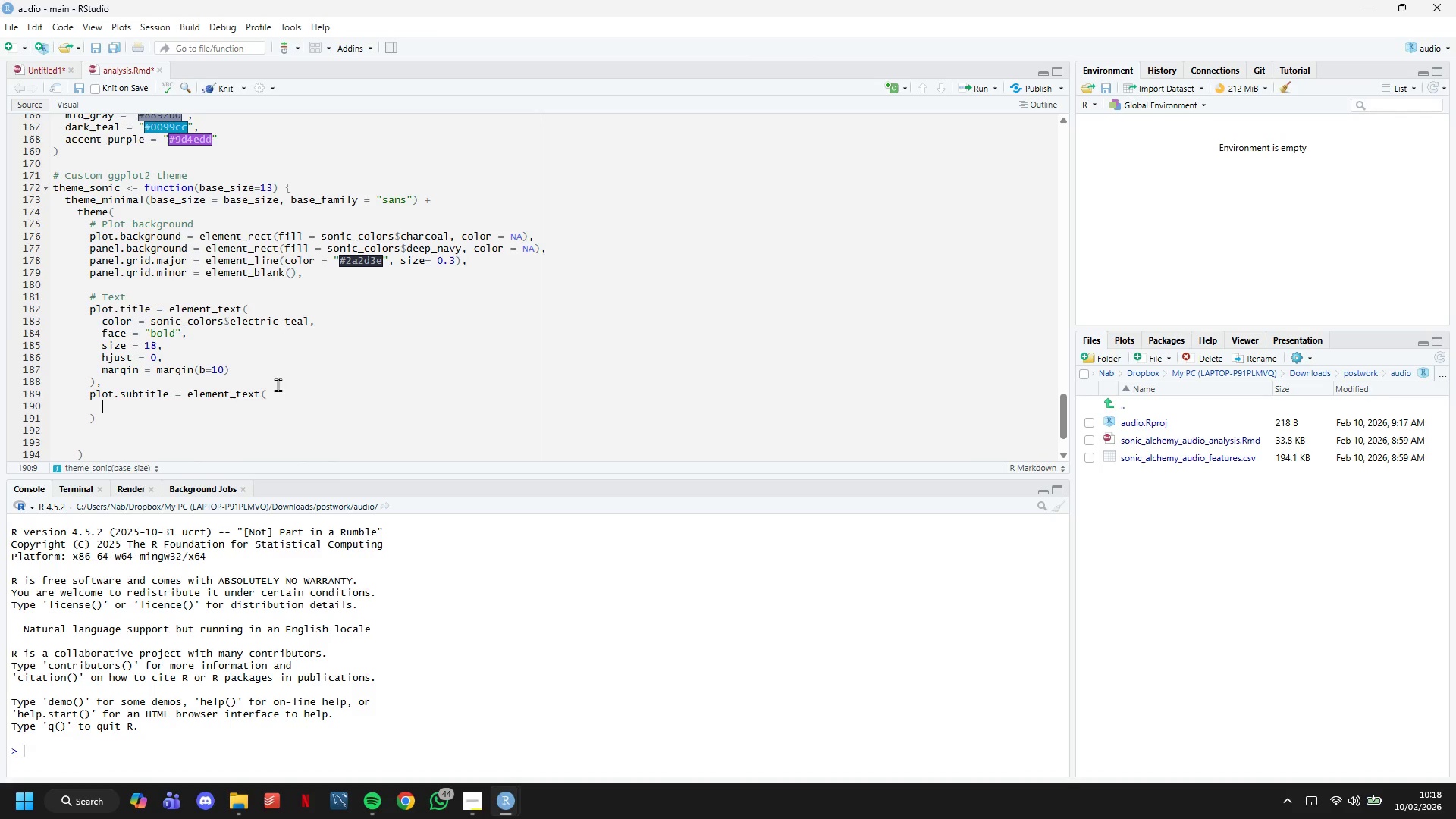 
type(color = soci)
key(Backspace)
key(Backspace)
type(nic)
 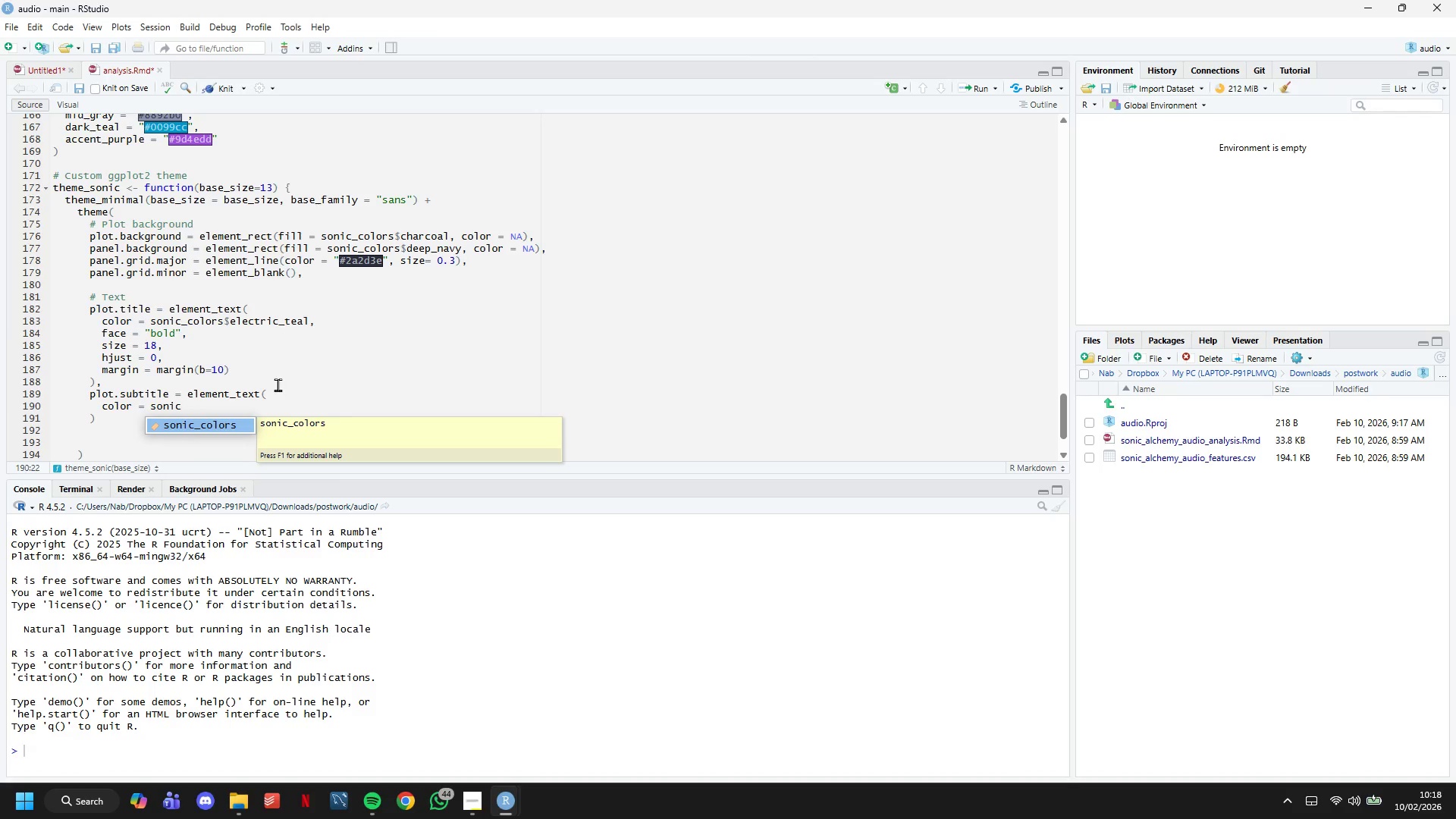 
wait(6.0)
 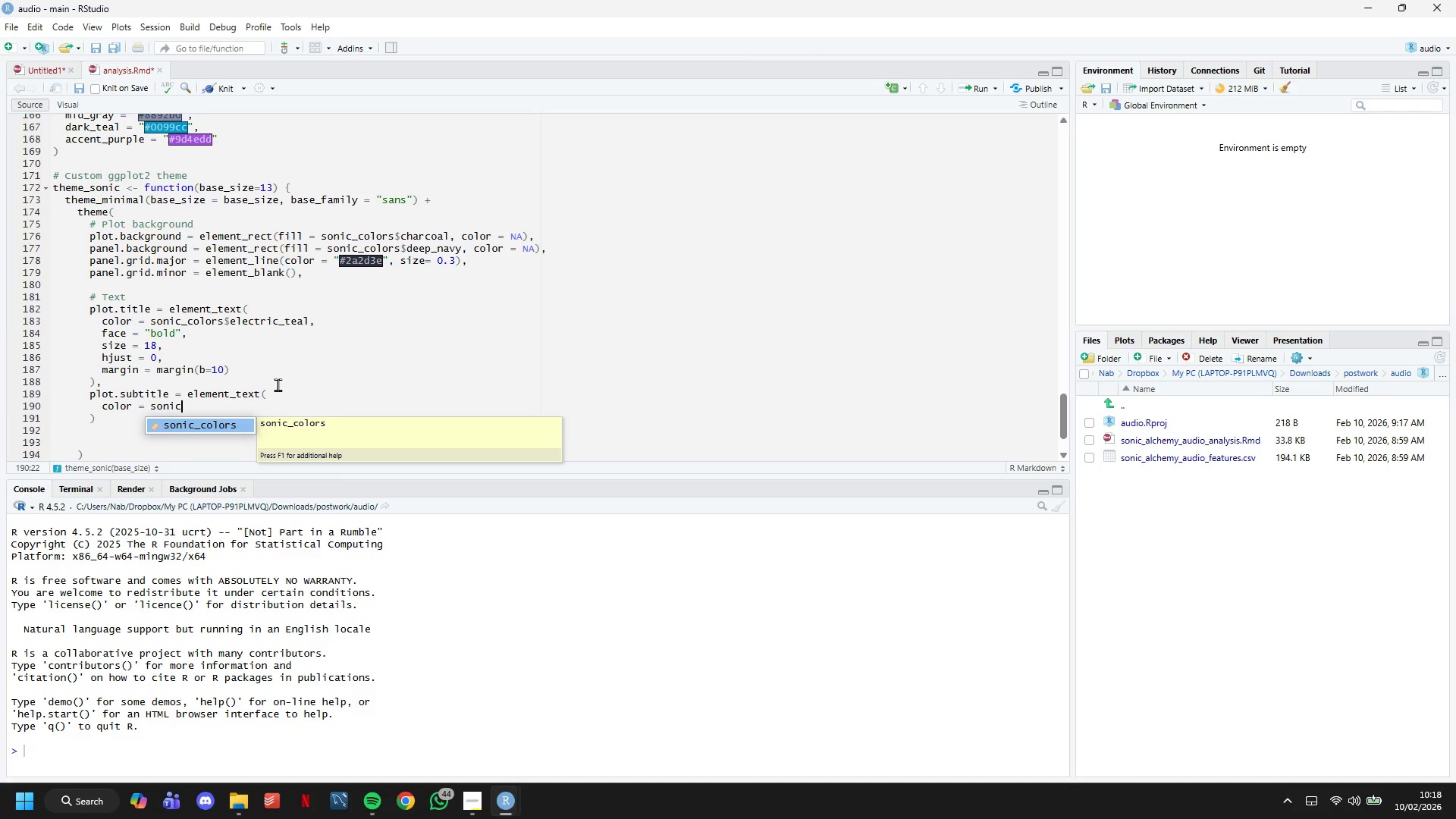 
key(Tab)
 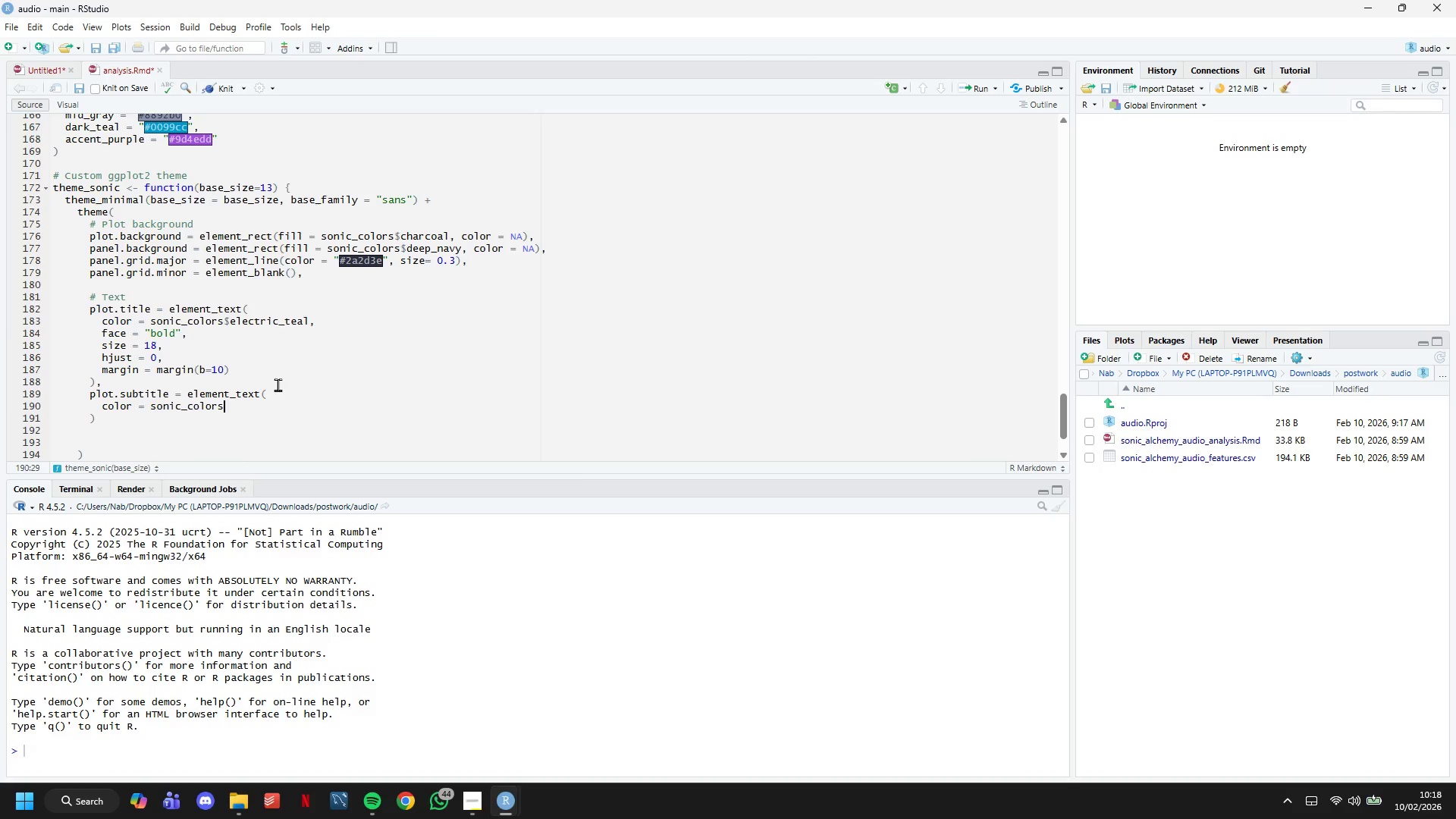 
key(Shift+4)
 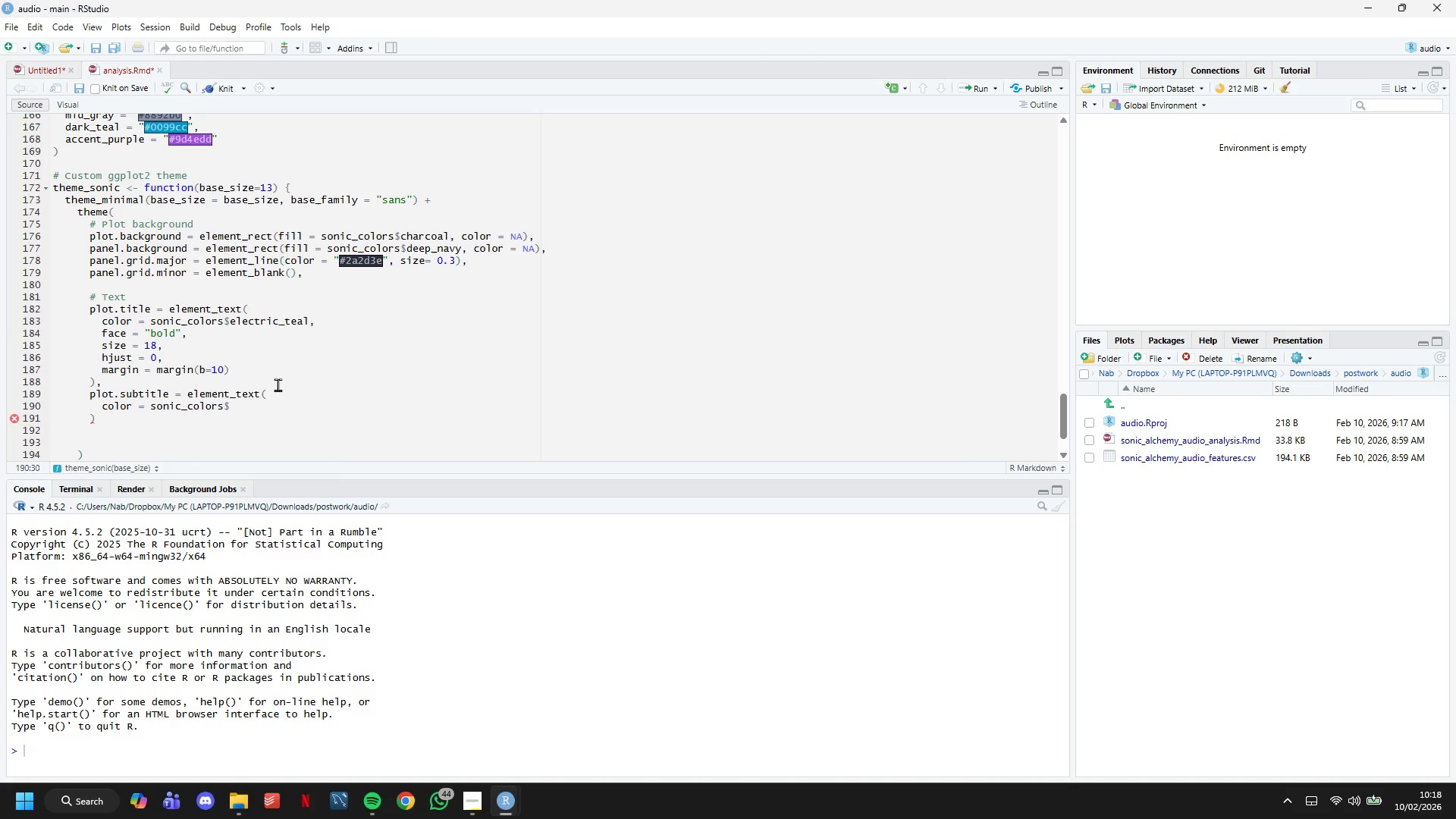 
wait(15.69)
 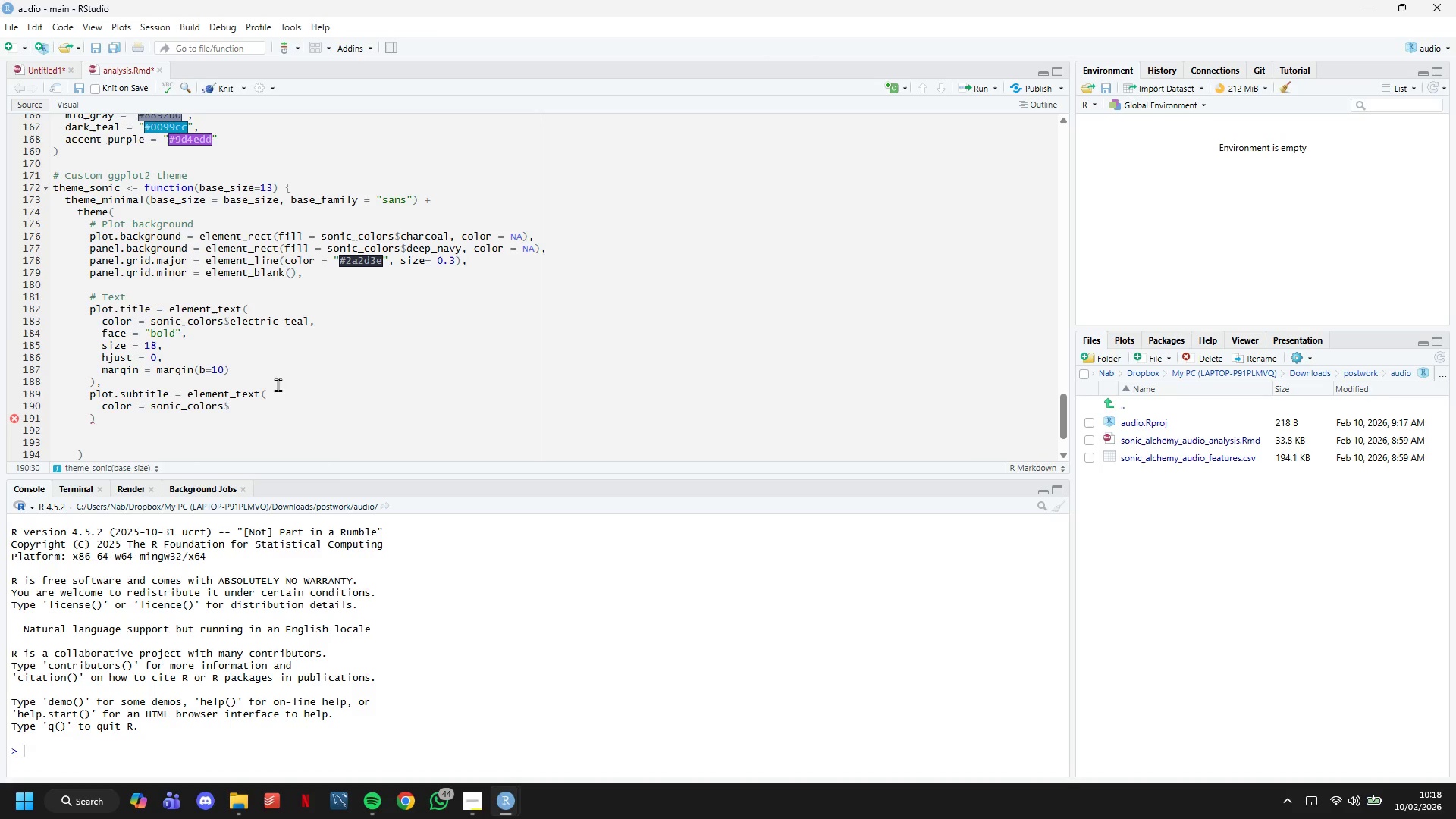 
type(mid_gray,)
 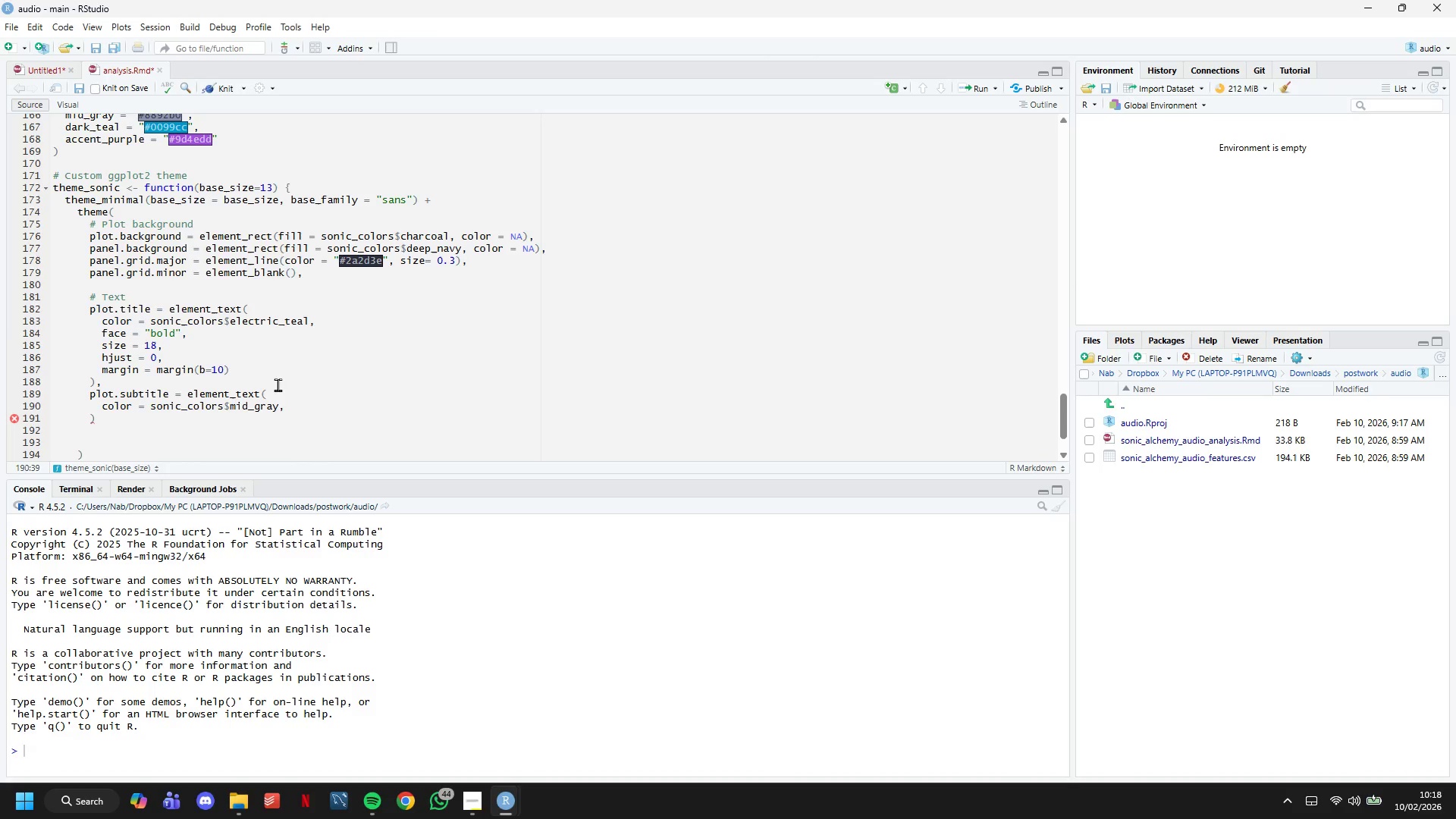 
key(Enter)
 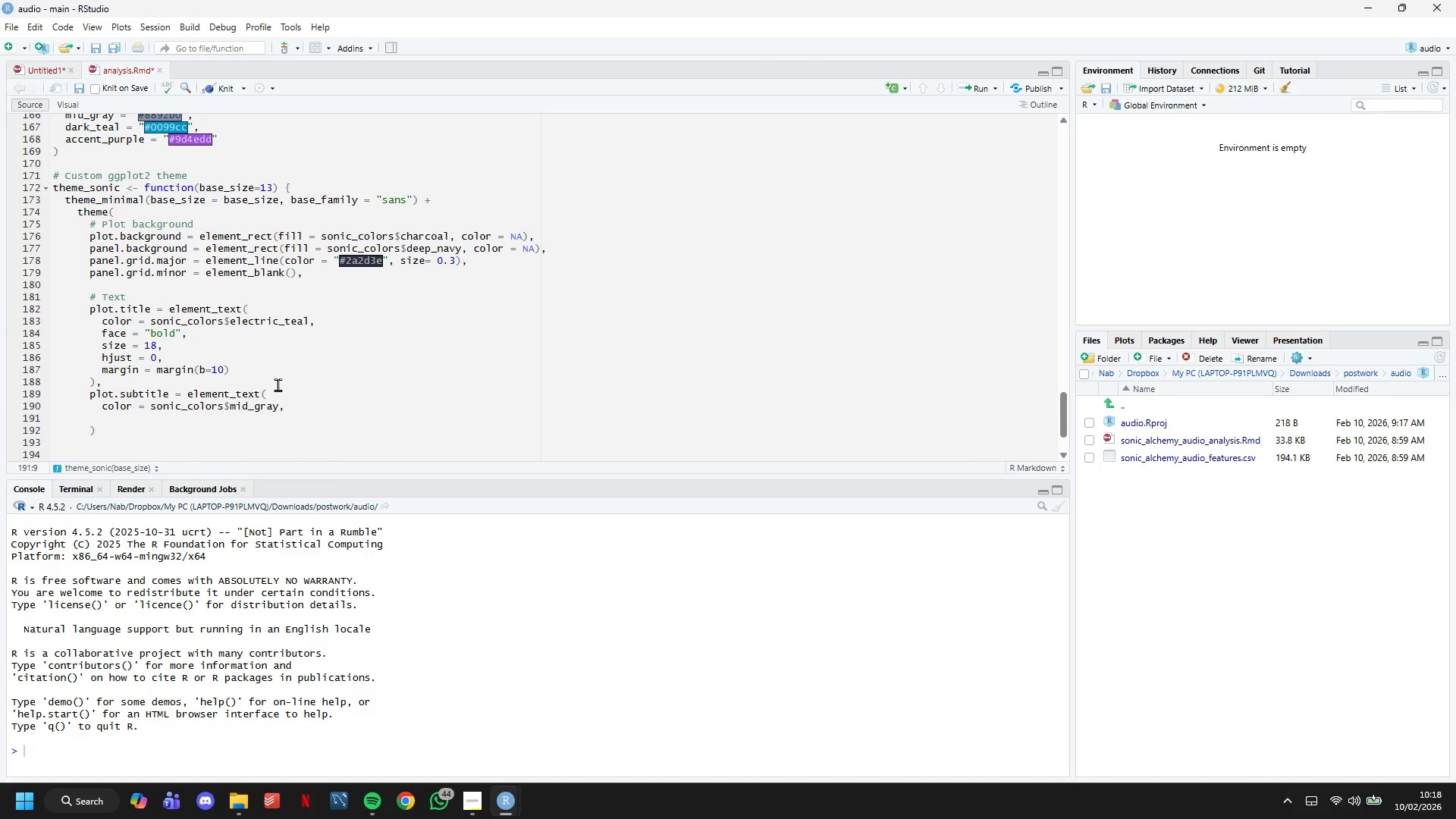 
wait(5.08)
 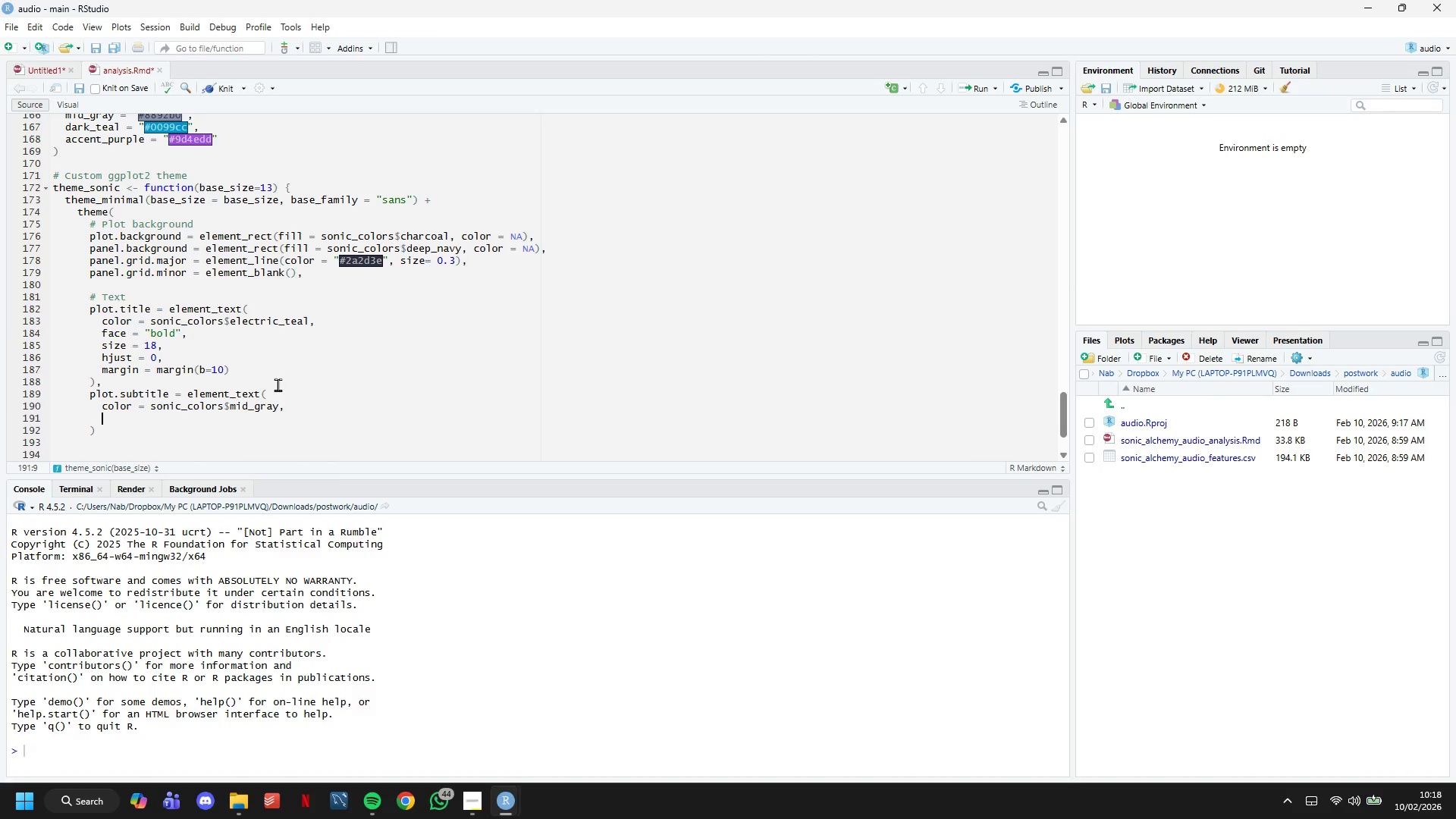 
type(size=12,)
 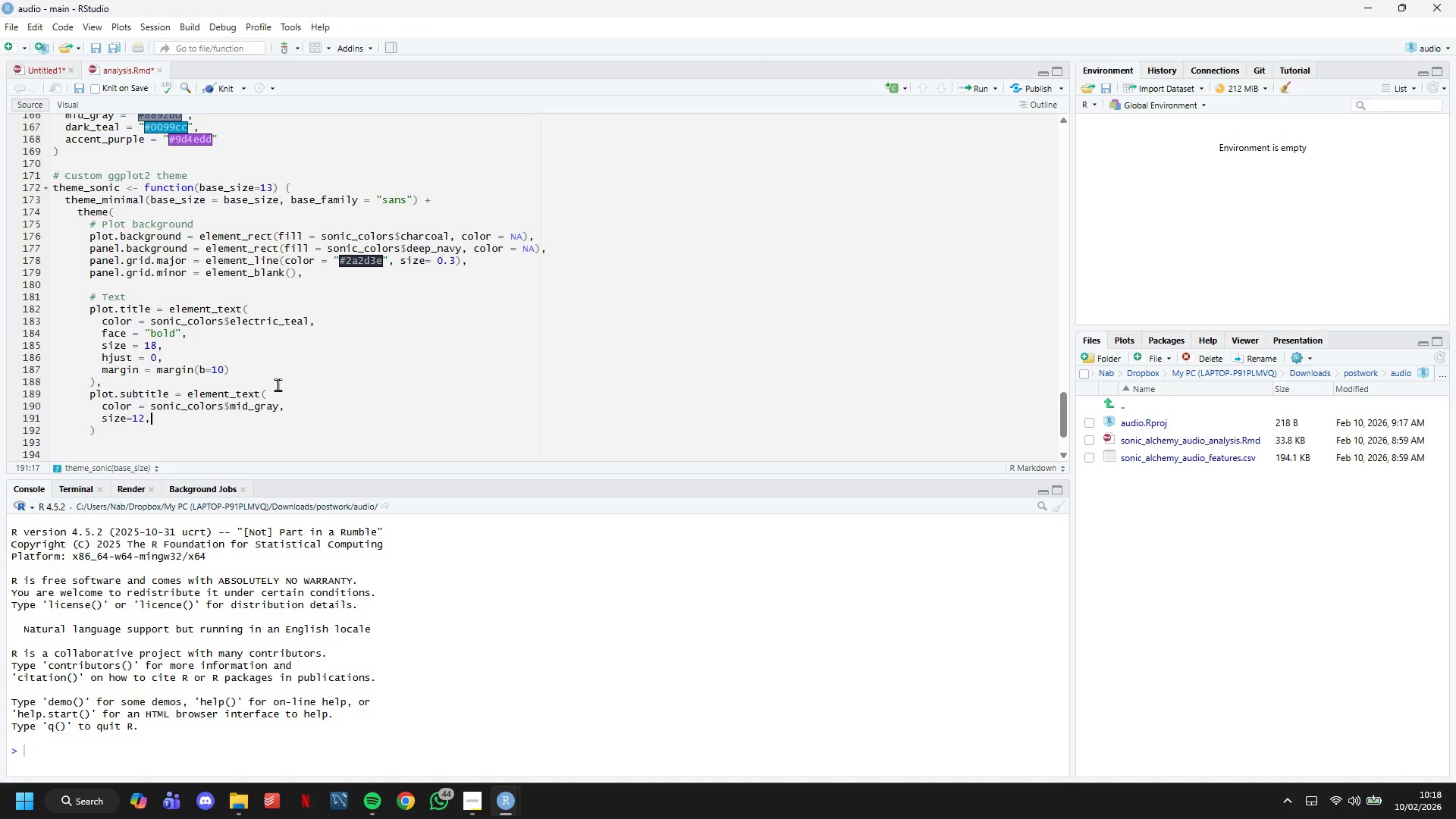 
key(Enter)
 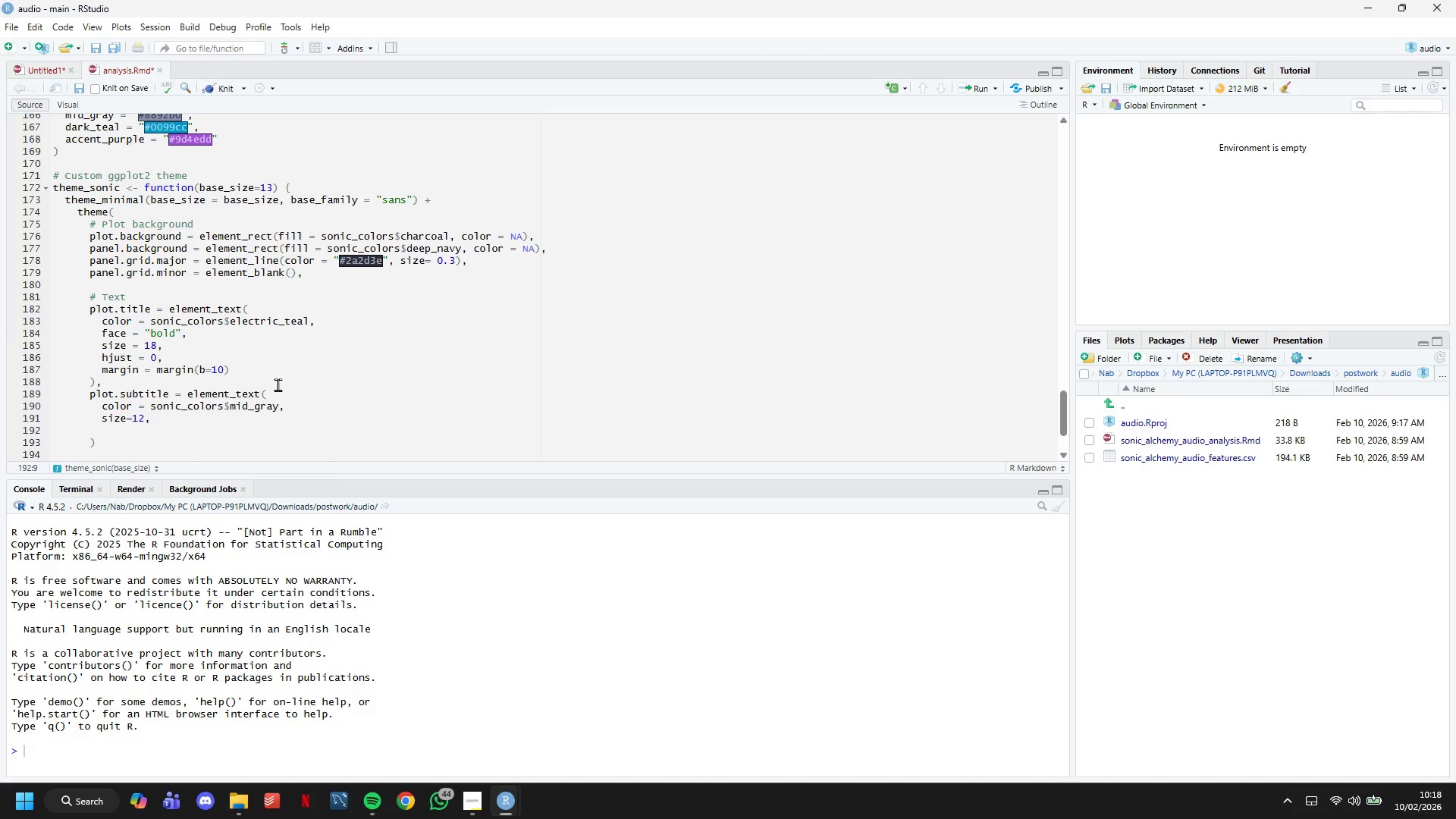 
key(ArrowLeft)
 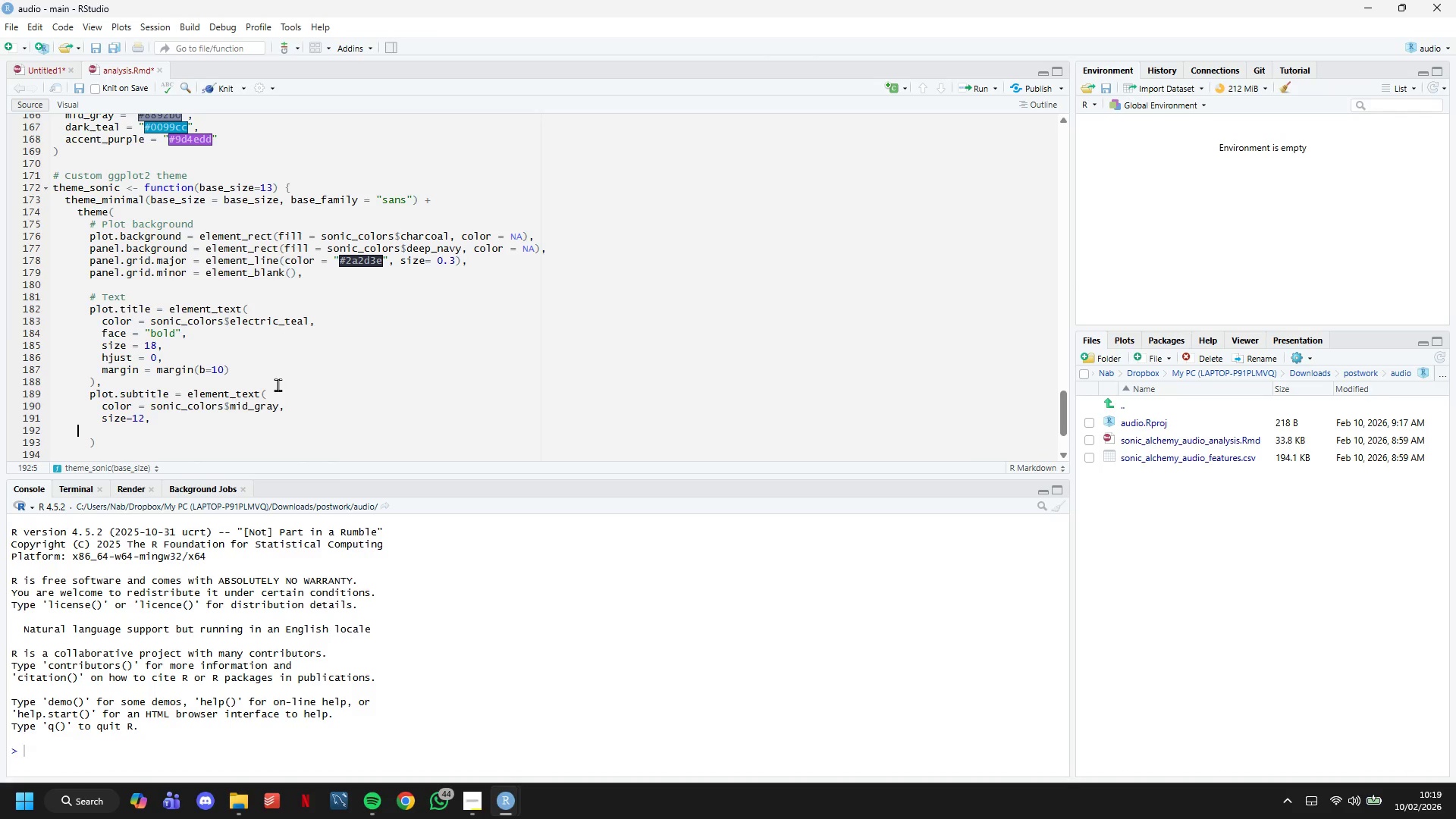 
key(ArrowLeft)
 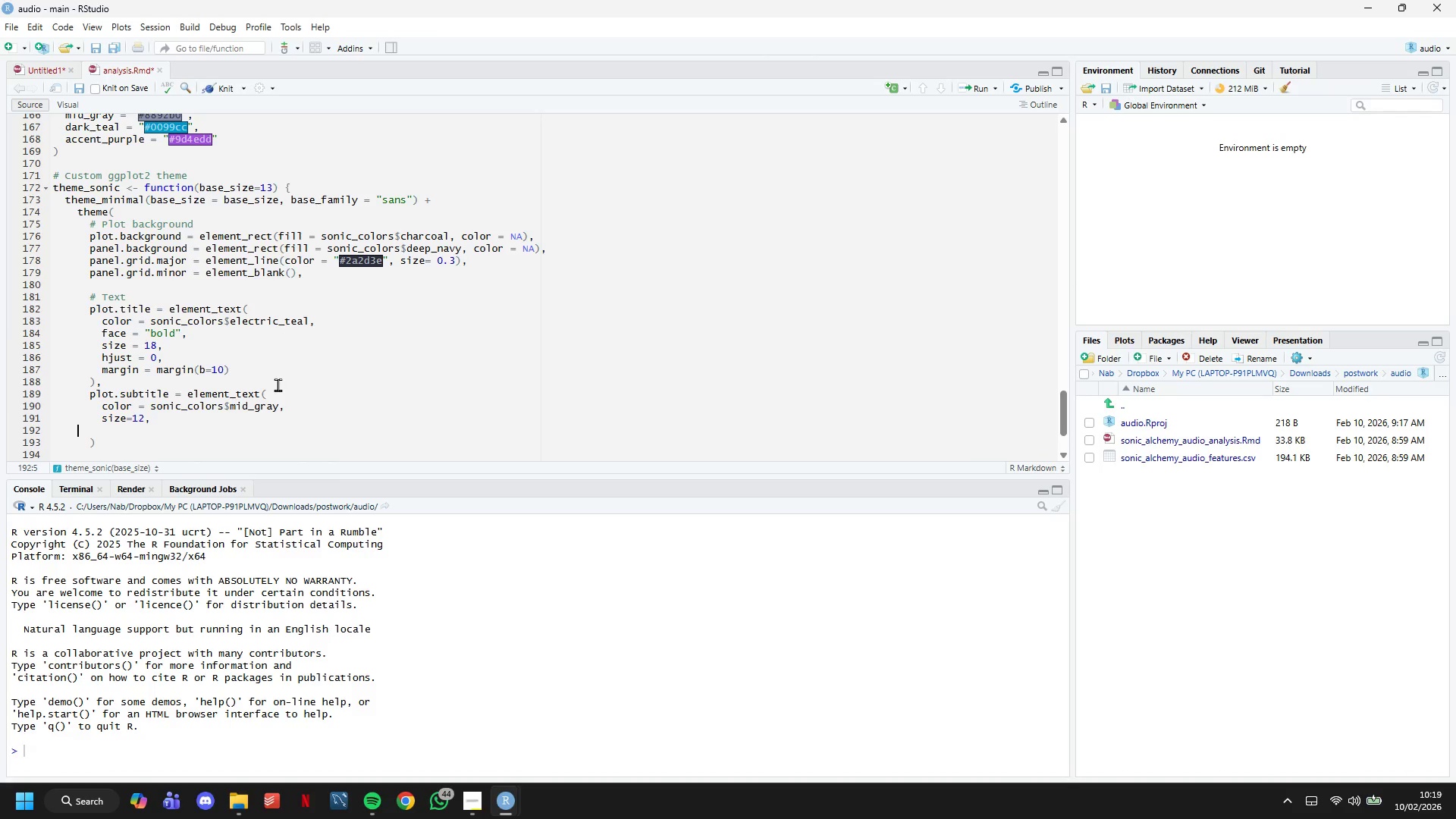 
key(ArrowLeft)
 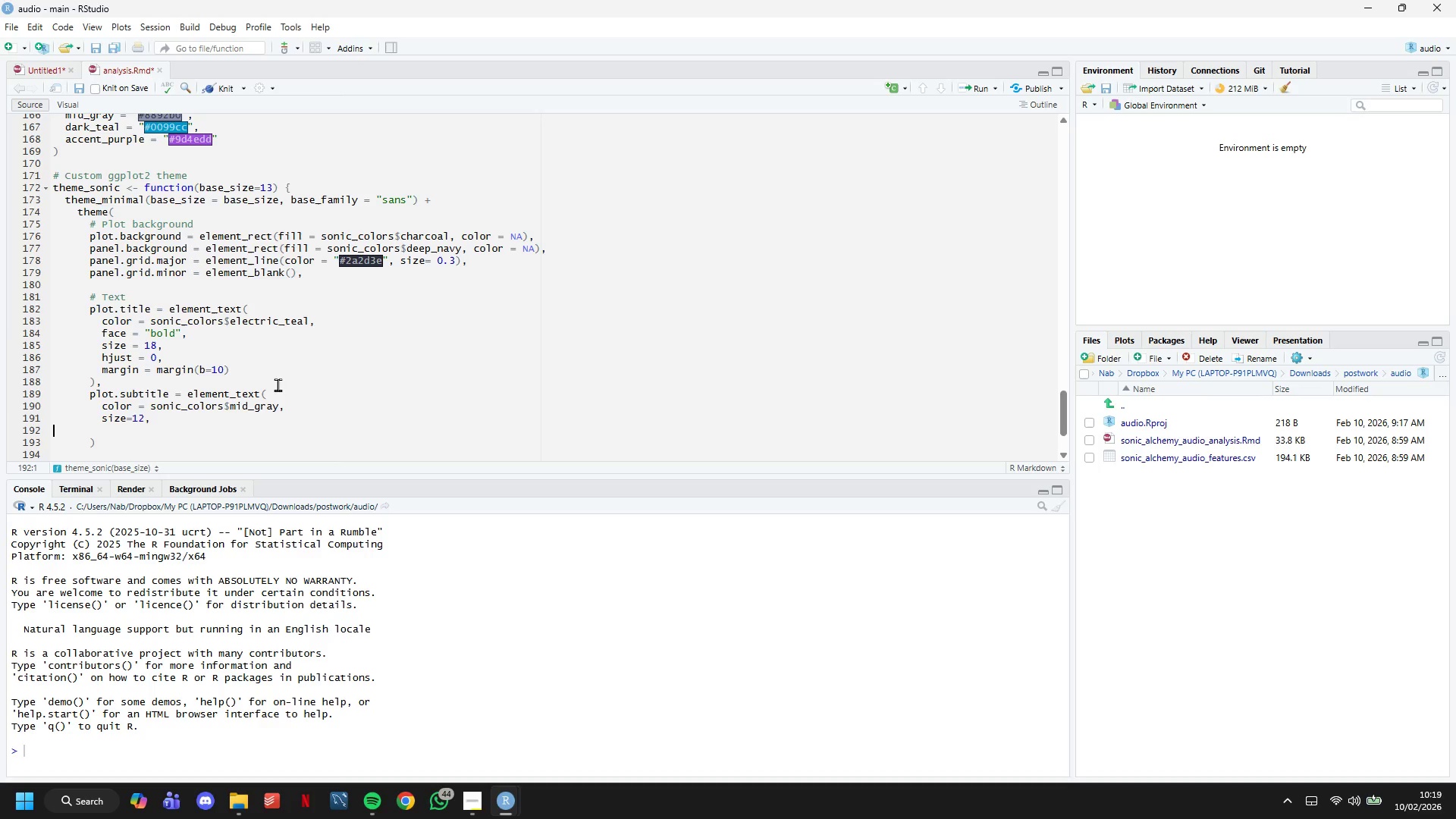 
key(ArrowLeft)
 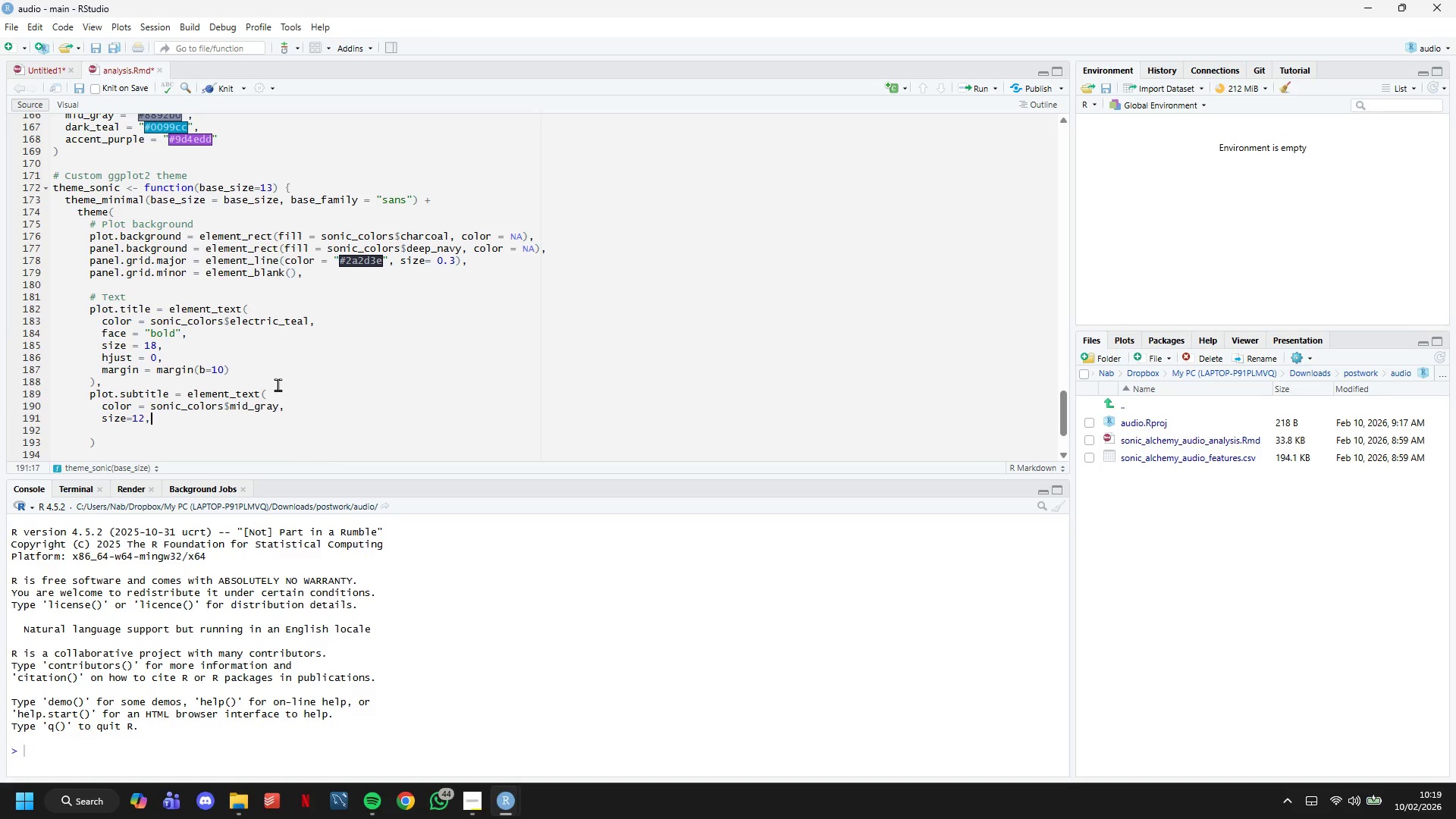 
key(ArrowLeft)
 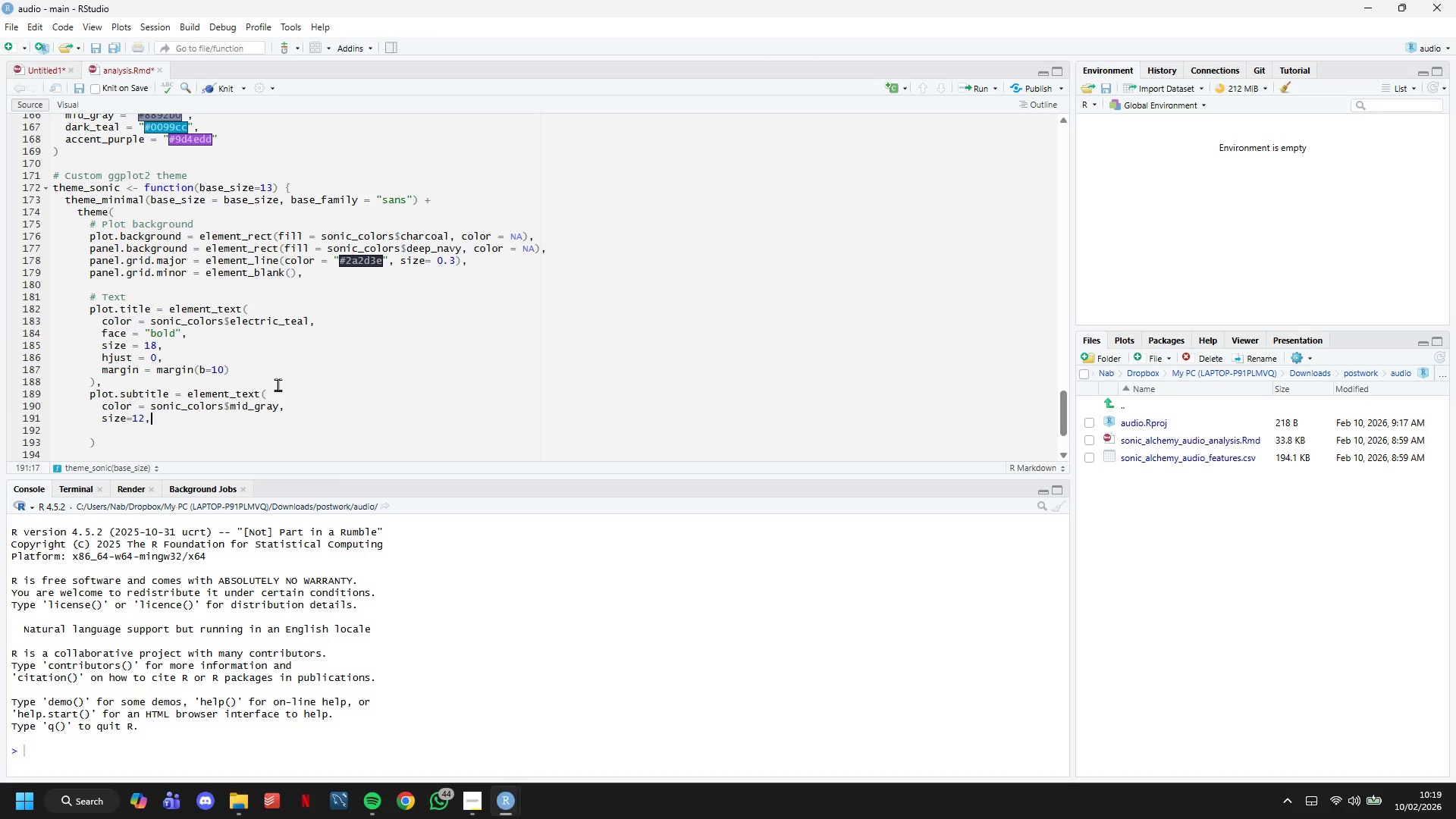 
key(ArrowLeft)
 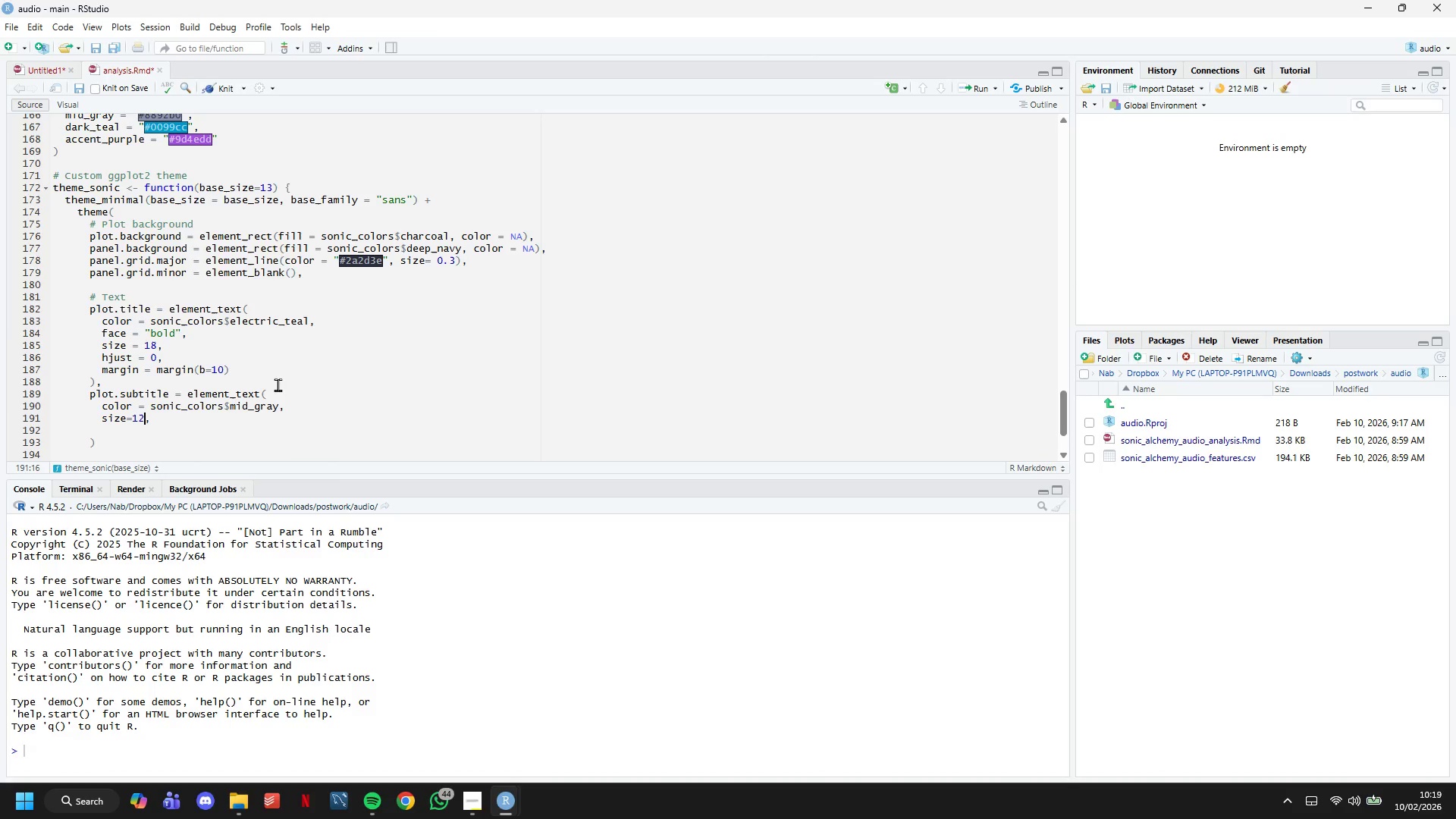 
key(Backspace)
 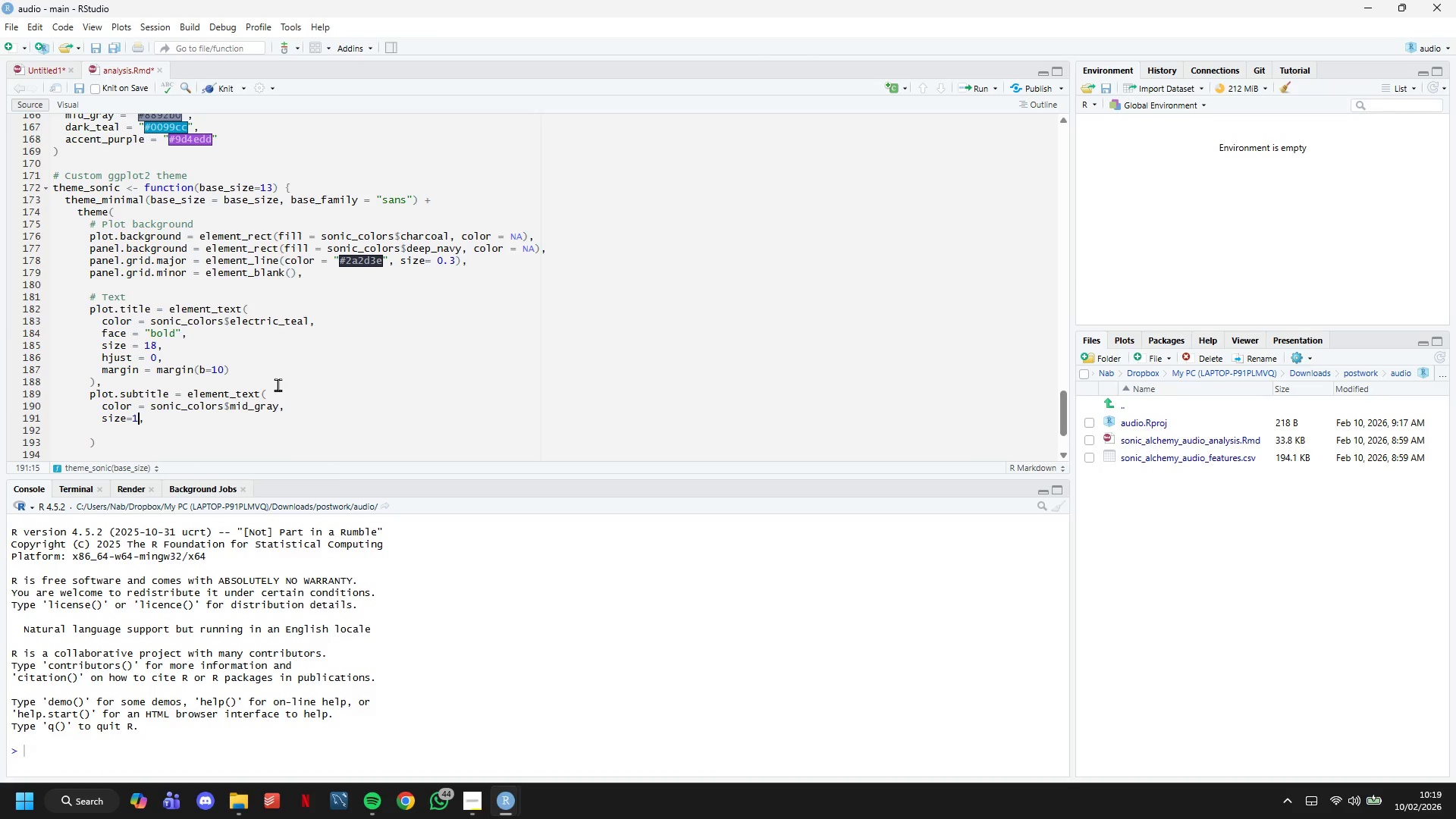 
key(3)
 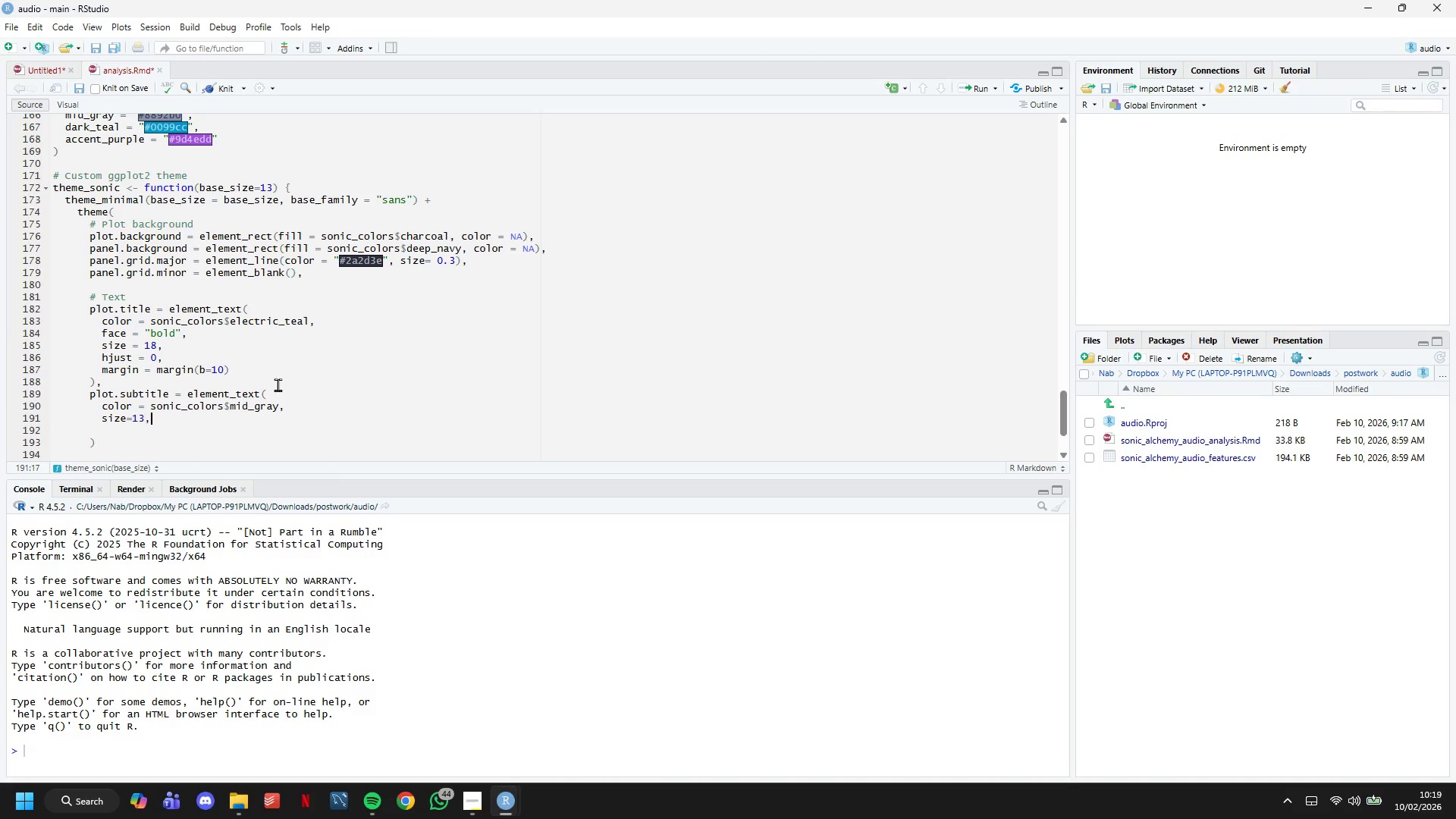 
key(ArrowRight)
 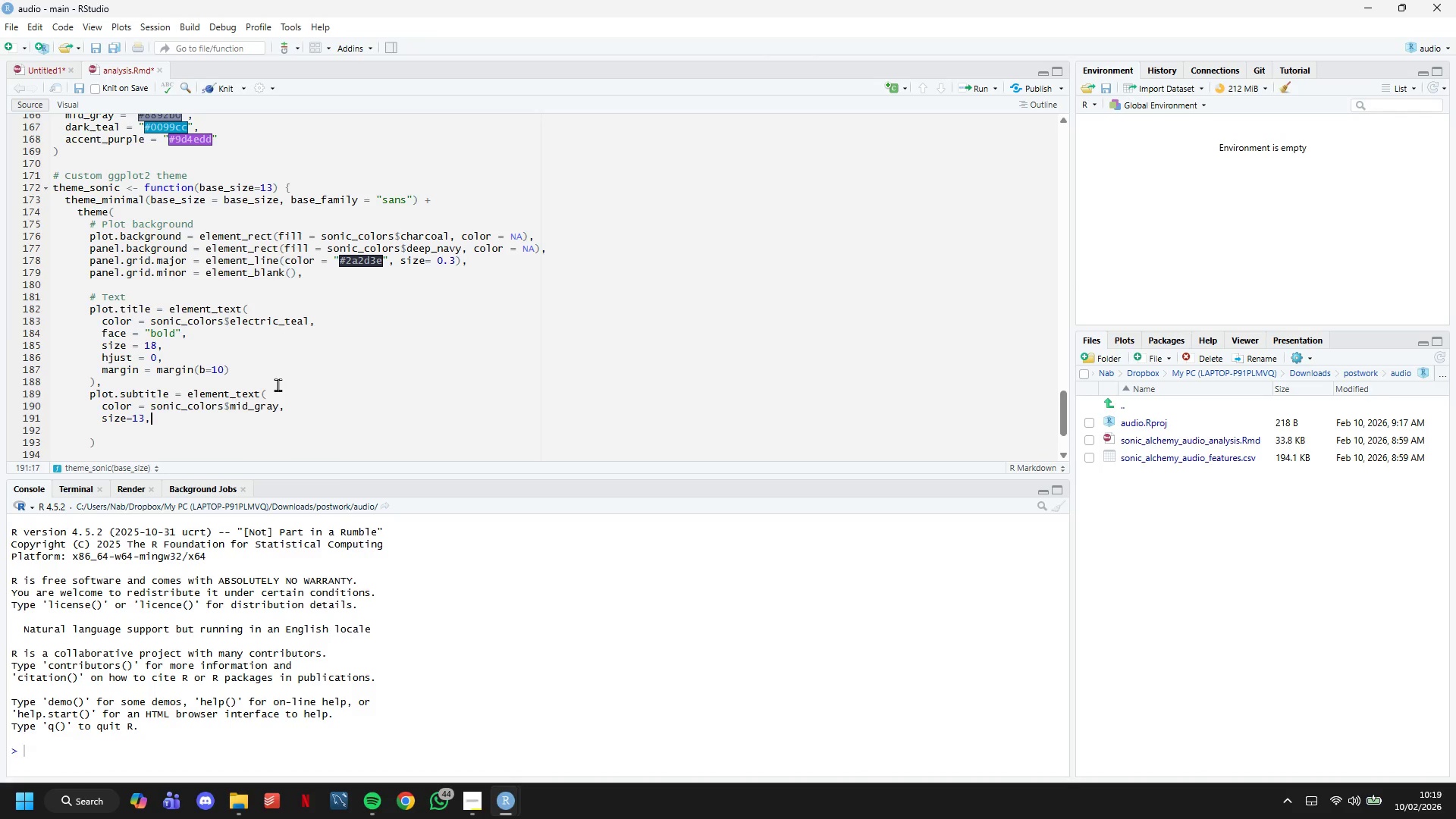 
key(Enter)
 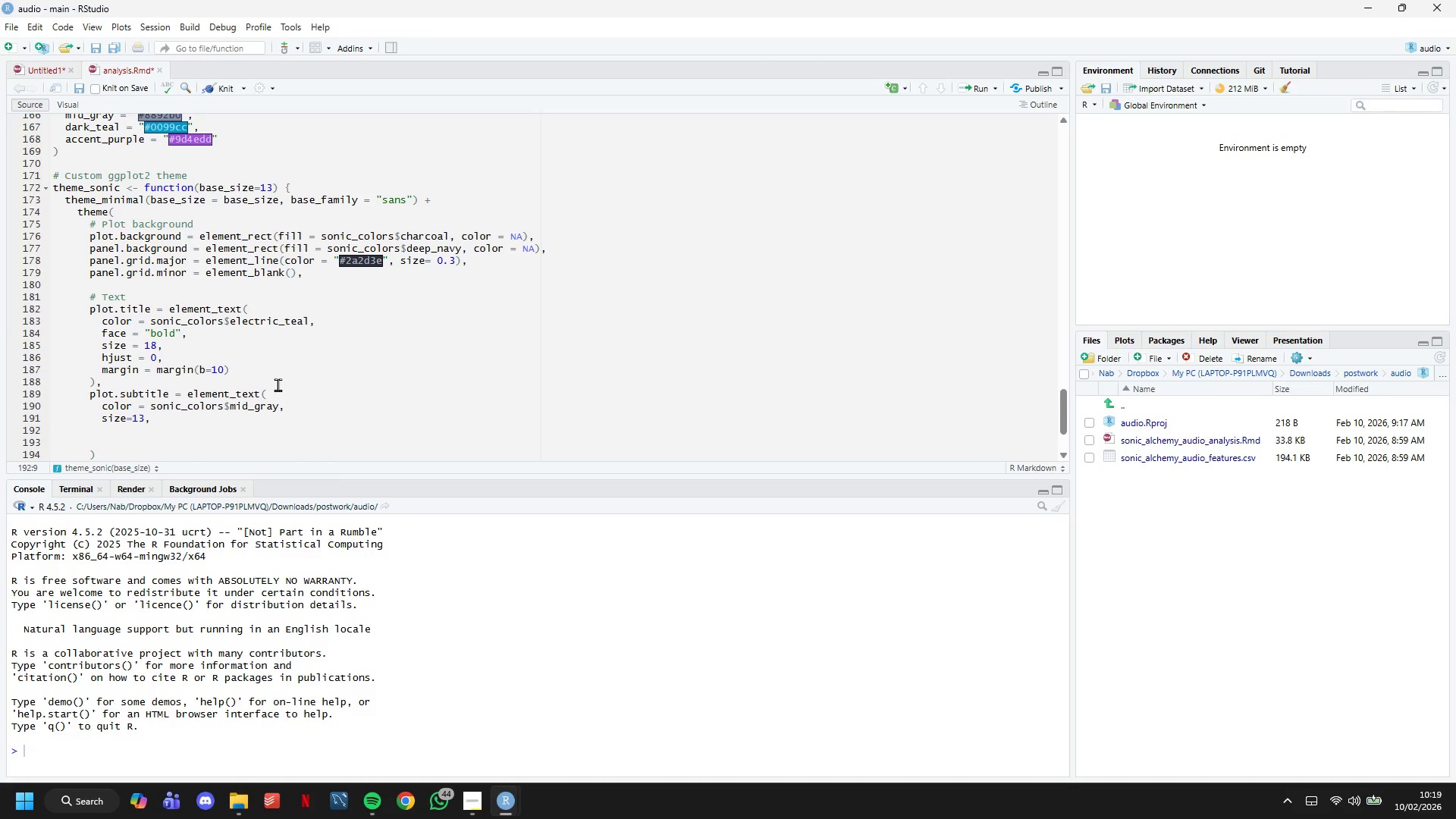 
wait(8.58)
 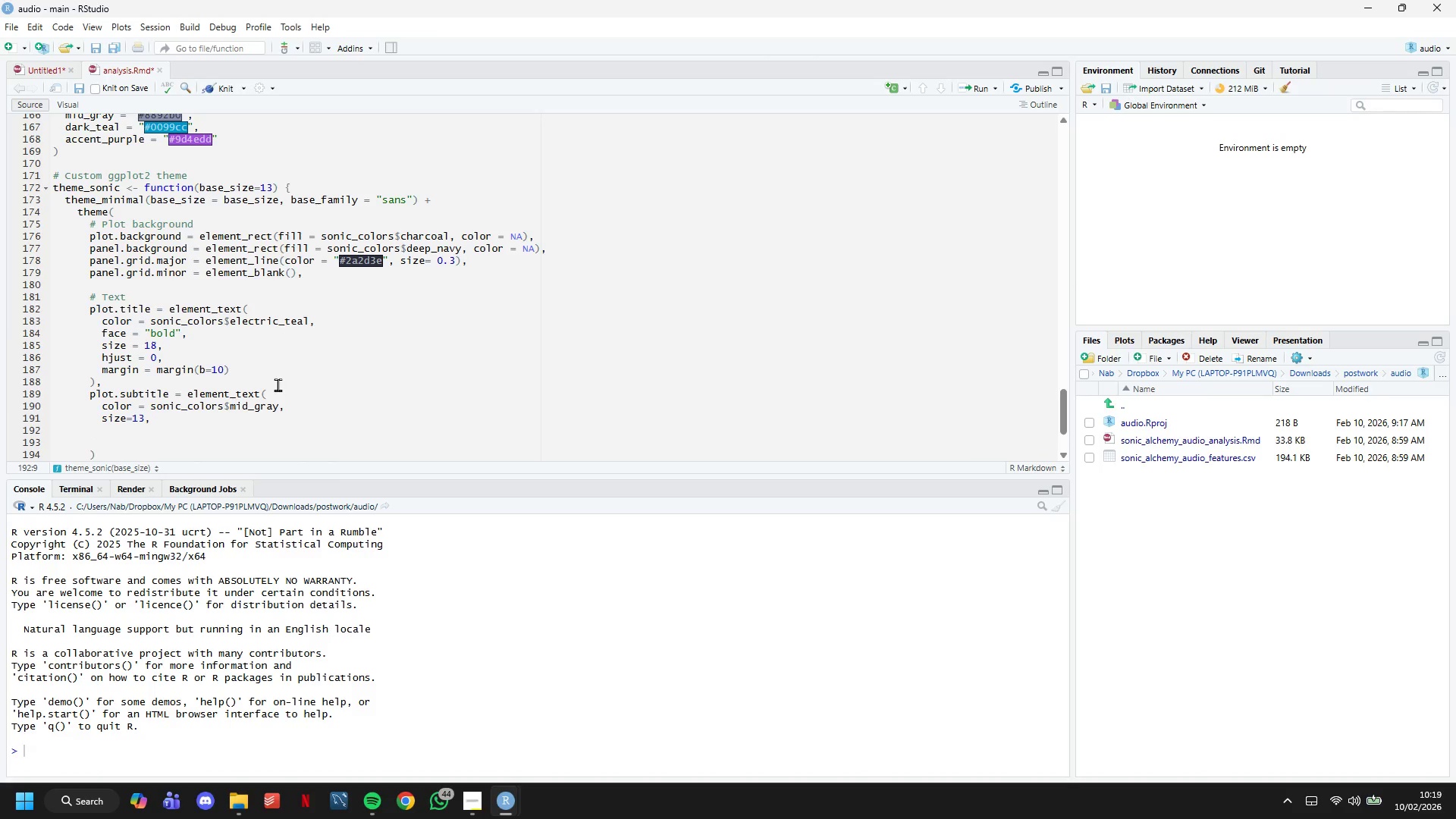 
type(hjust=0,)
 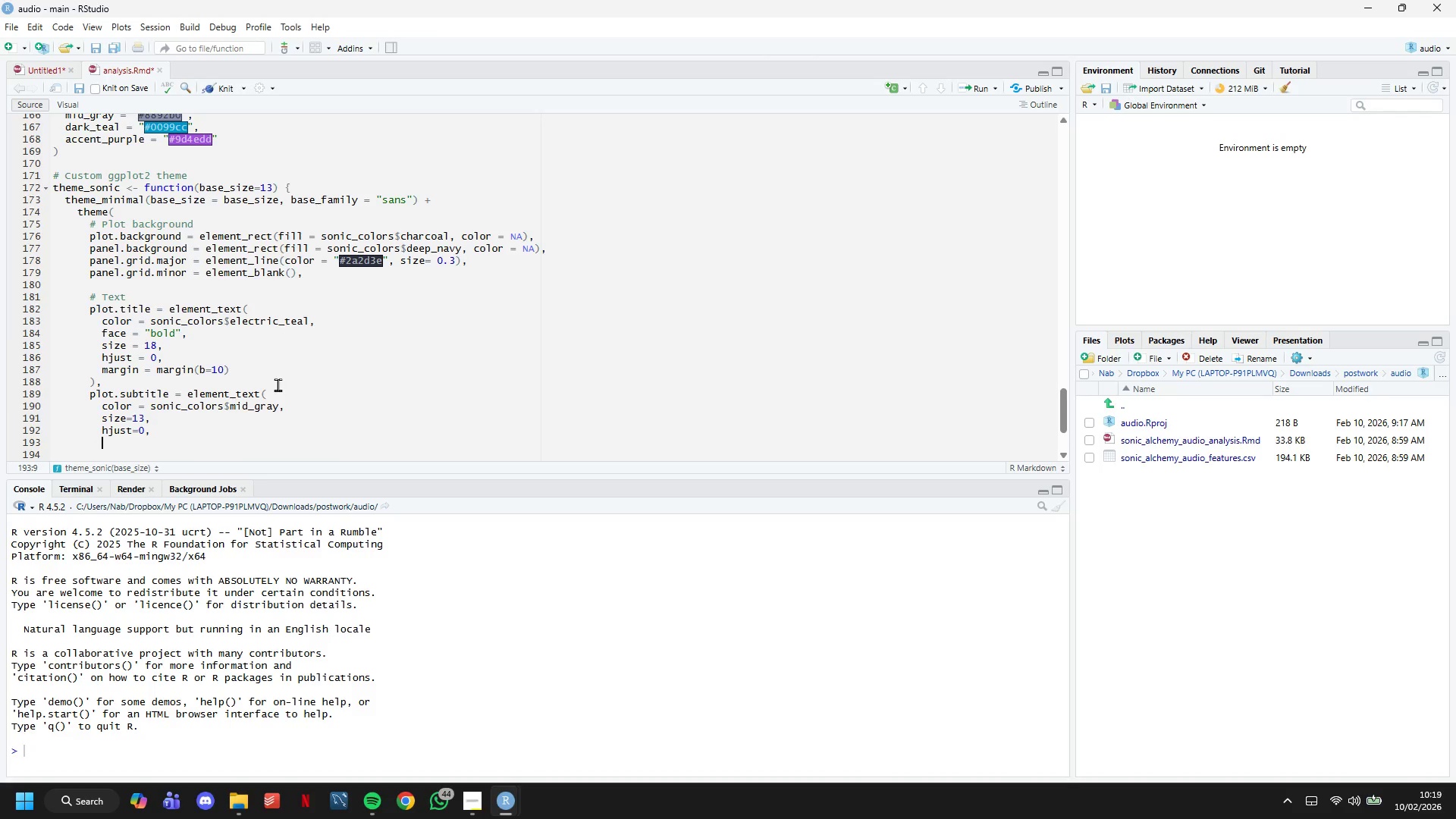 
key(Enter)
 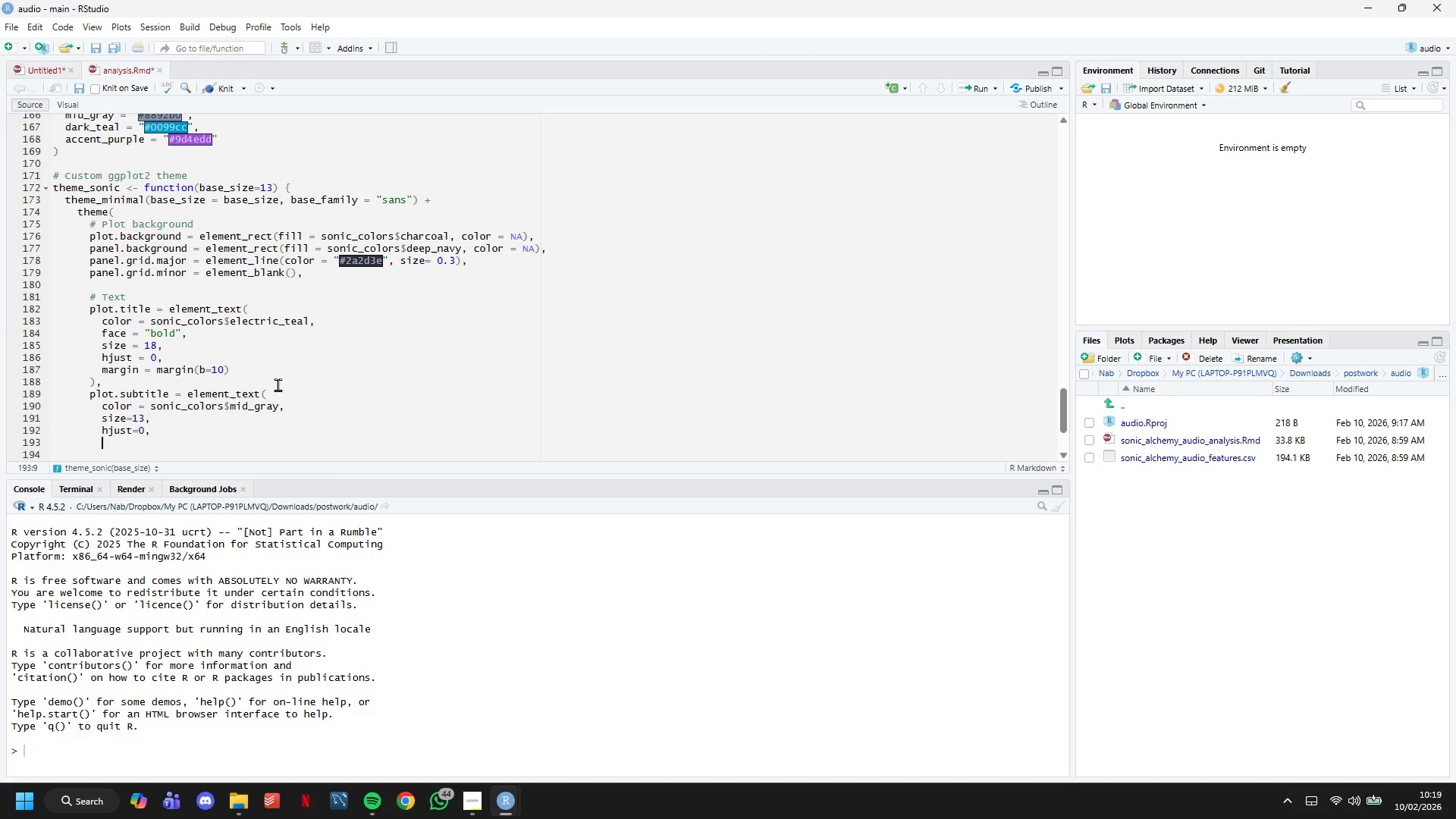 
type(margin = margin( b=15)
 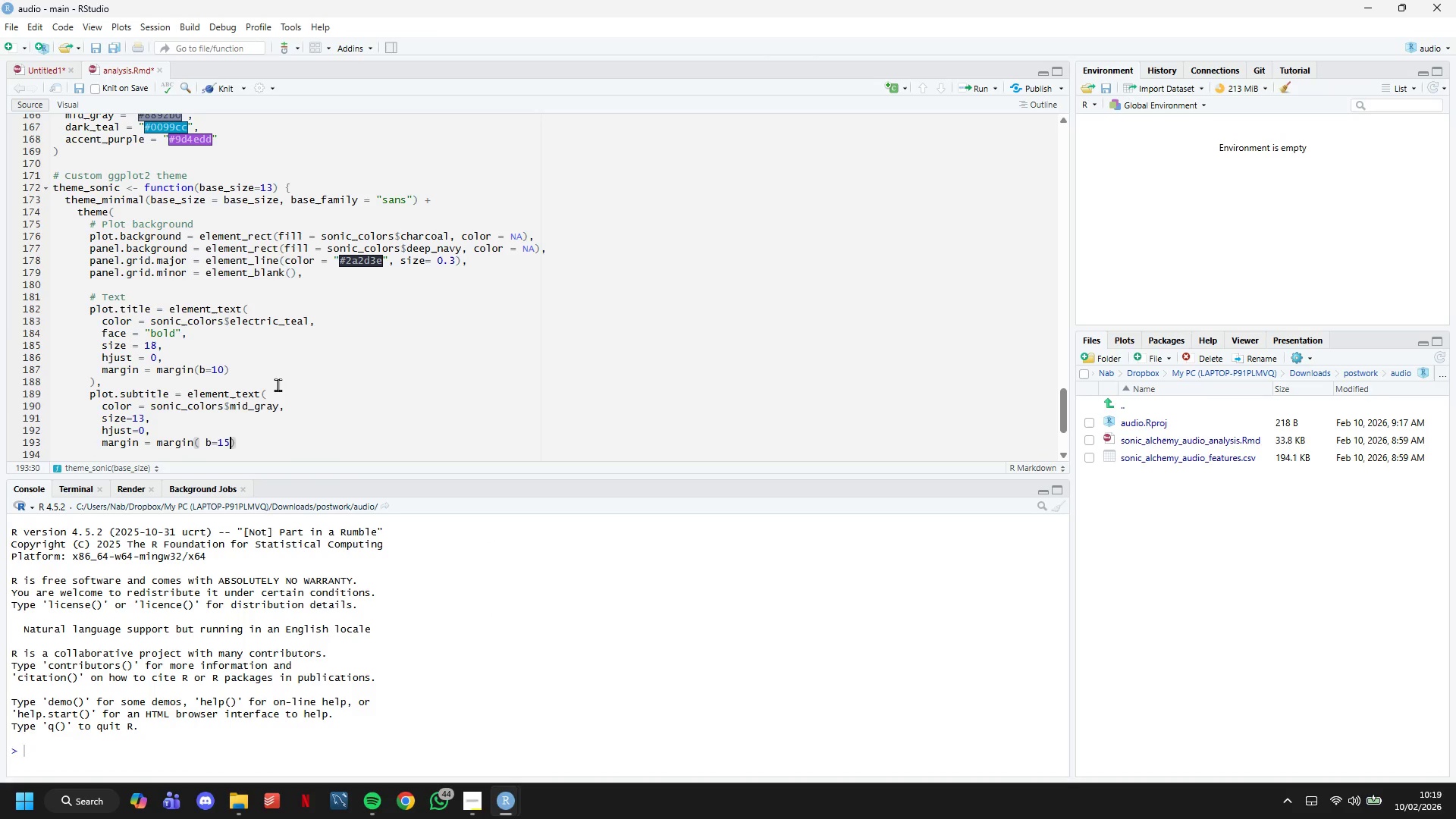 
 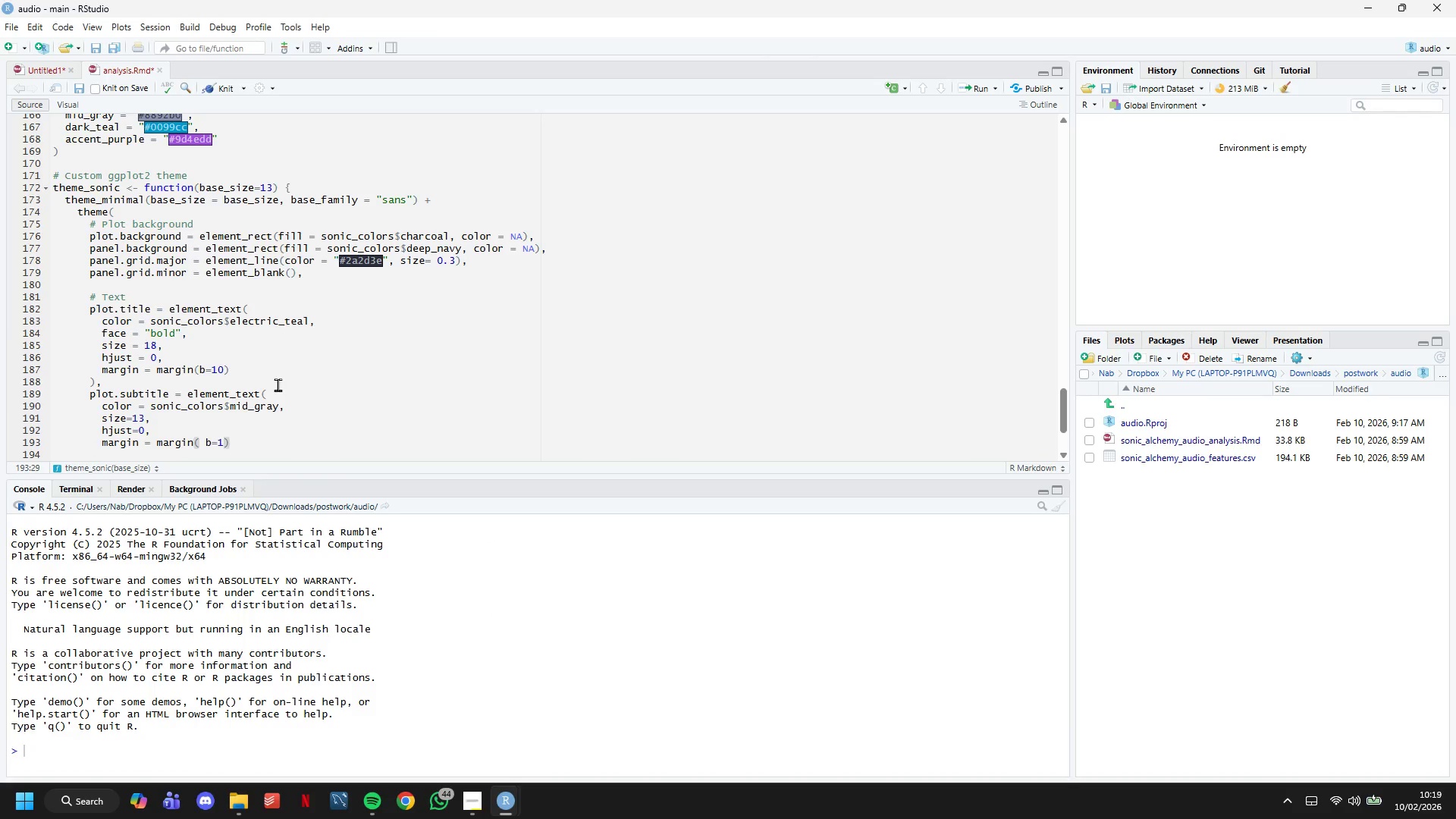 
key(ArrowRight)
 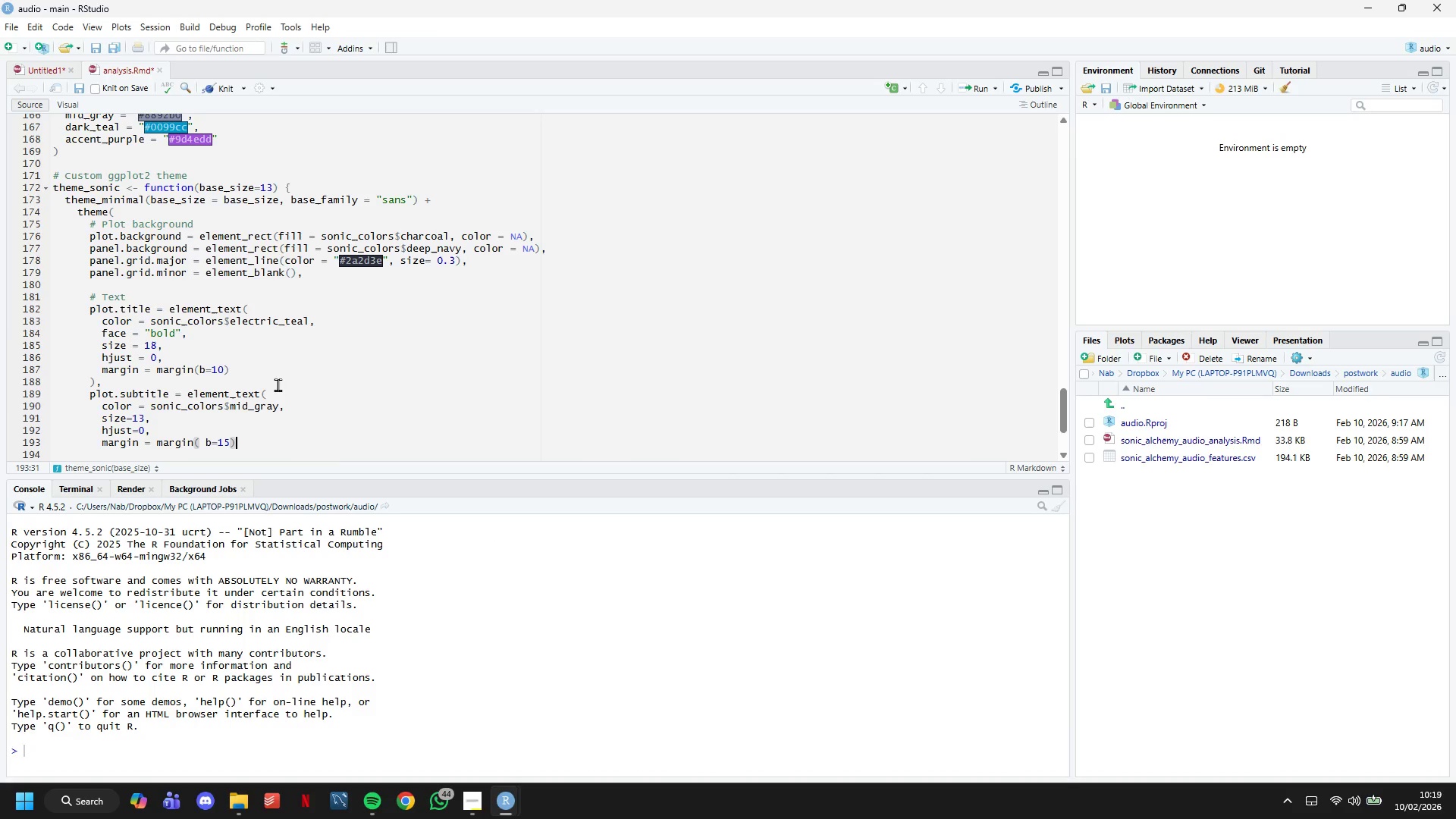 
key(Enter)
 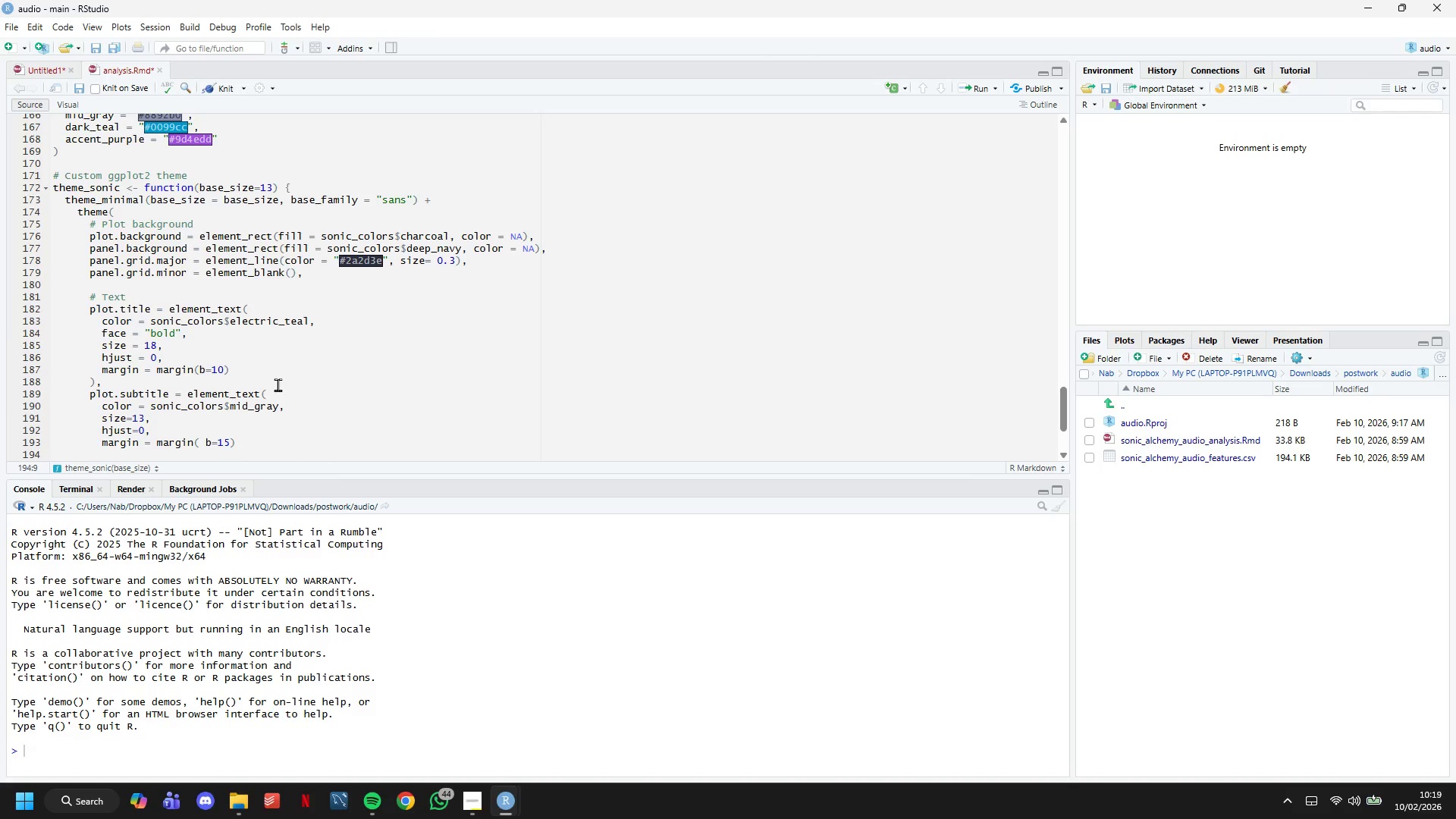 
wait(12.19)
 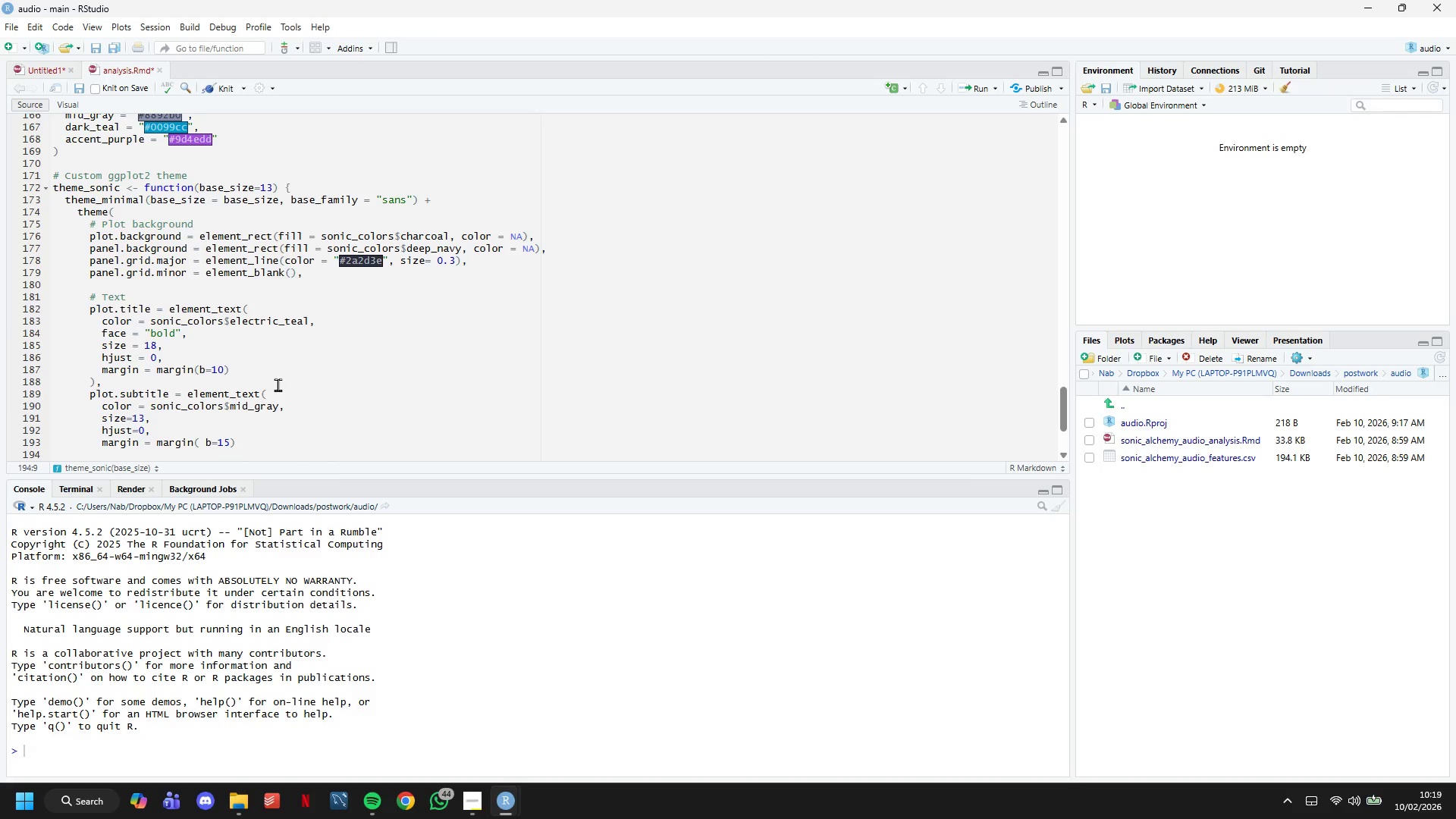 
scroll: coordinate [278, 384], scroll_direction: down, amount: 5.0
 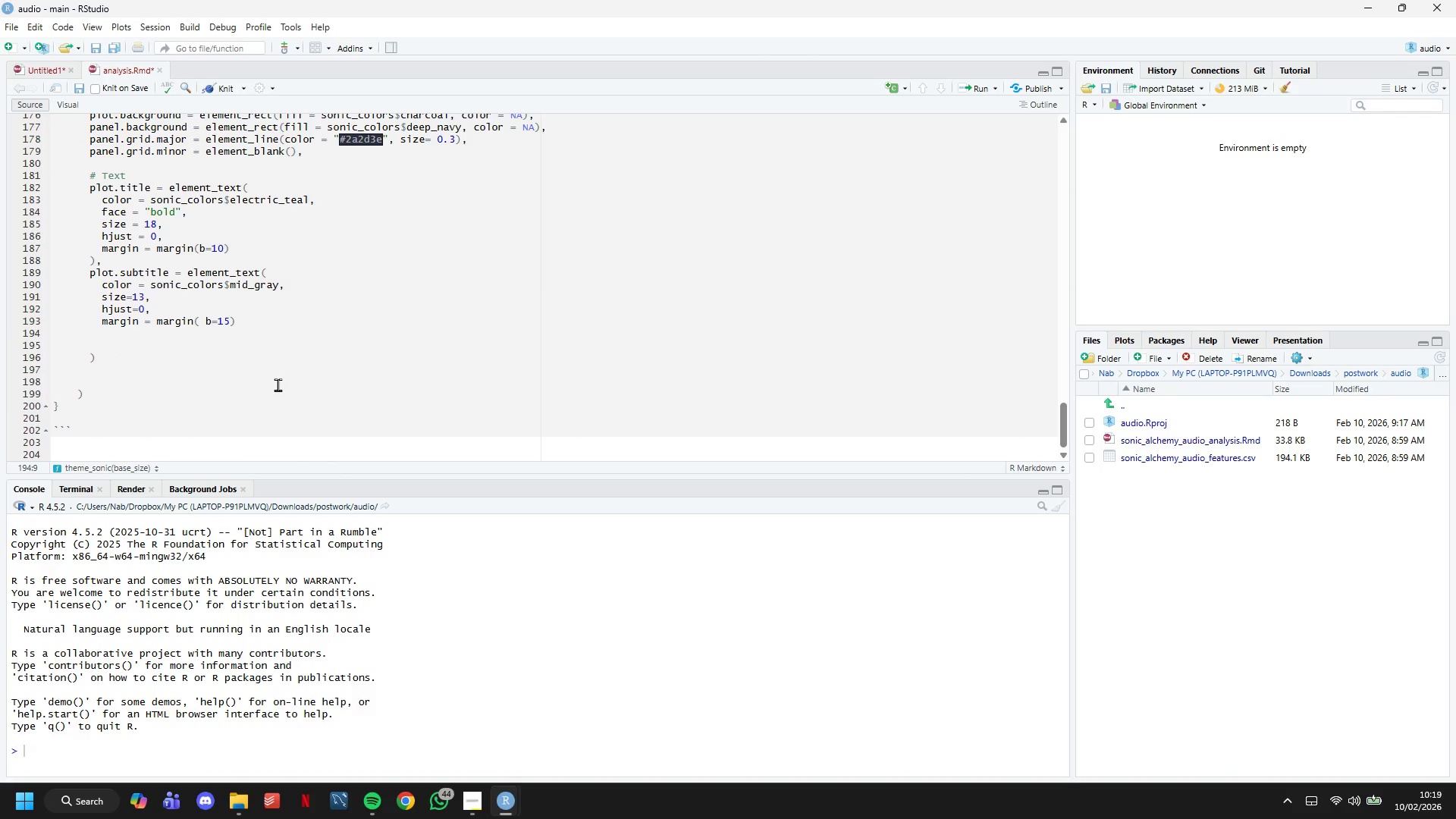 
key(ArrowDown)
 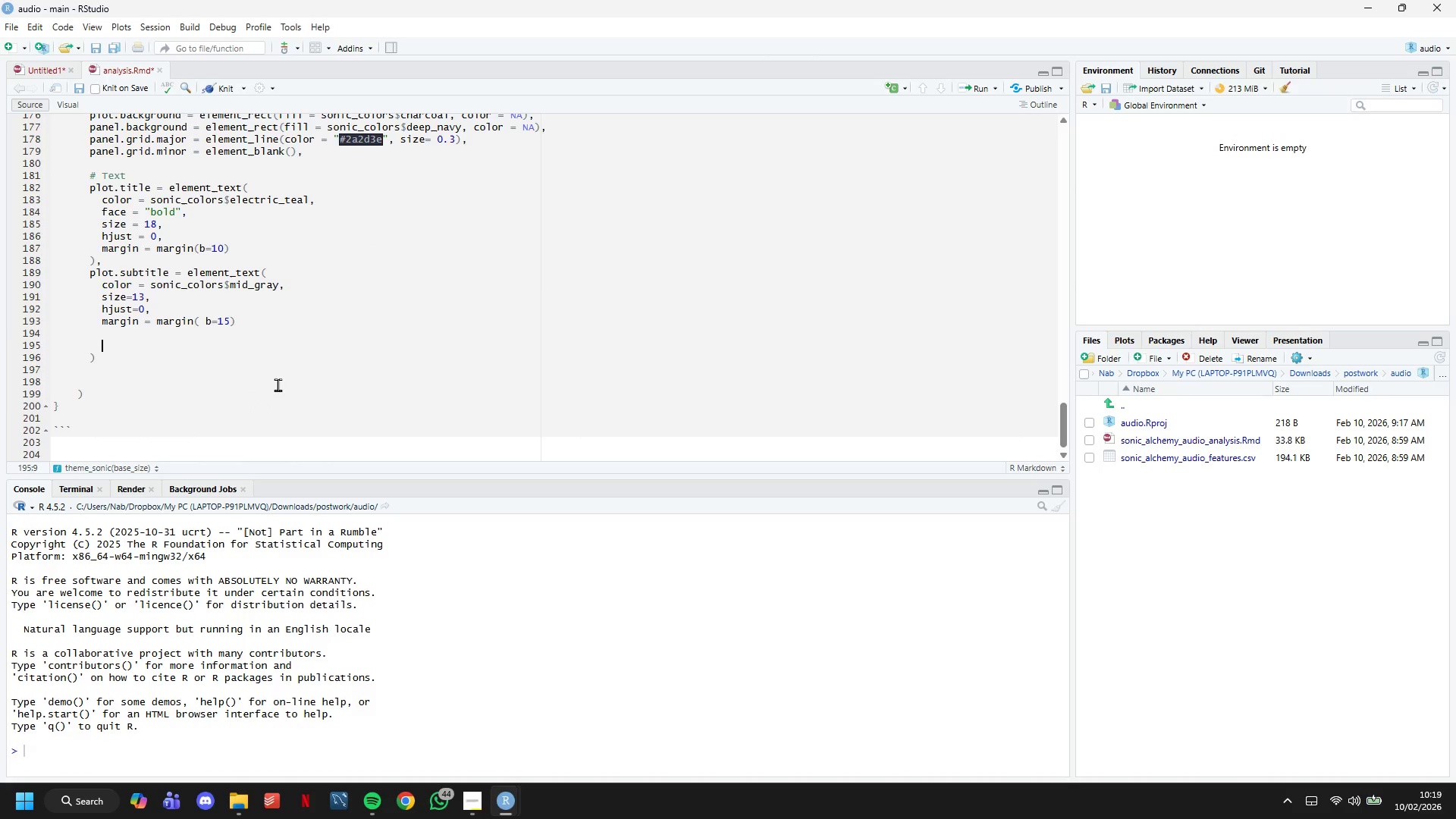 
key(Backspace)
 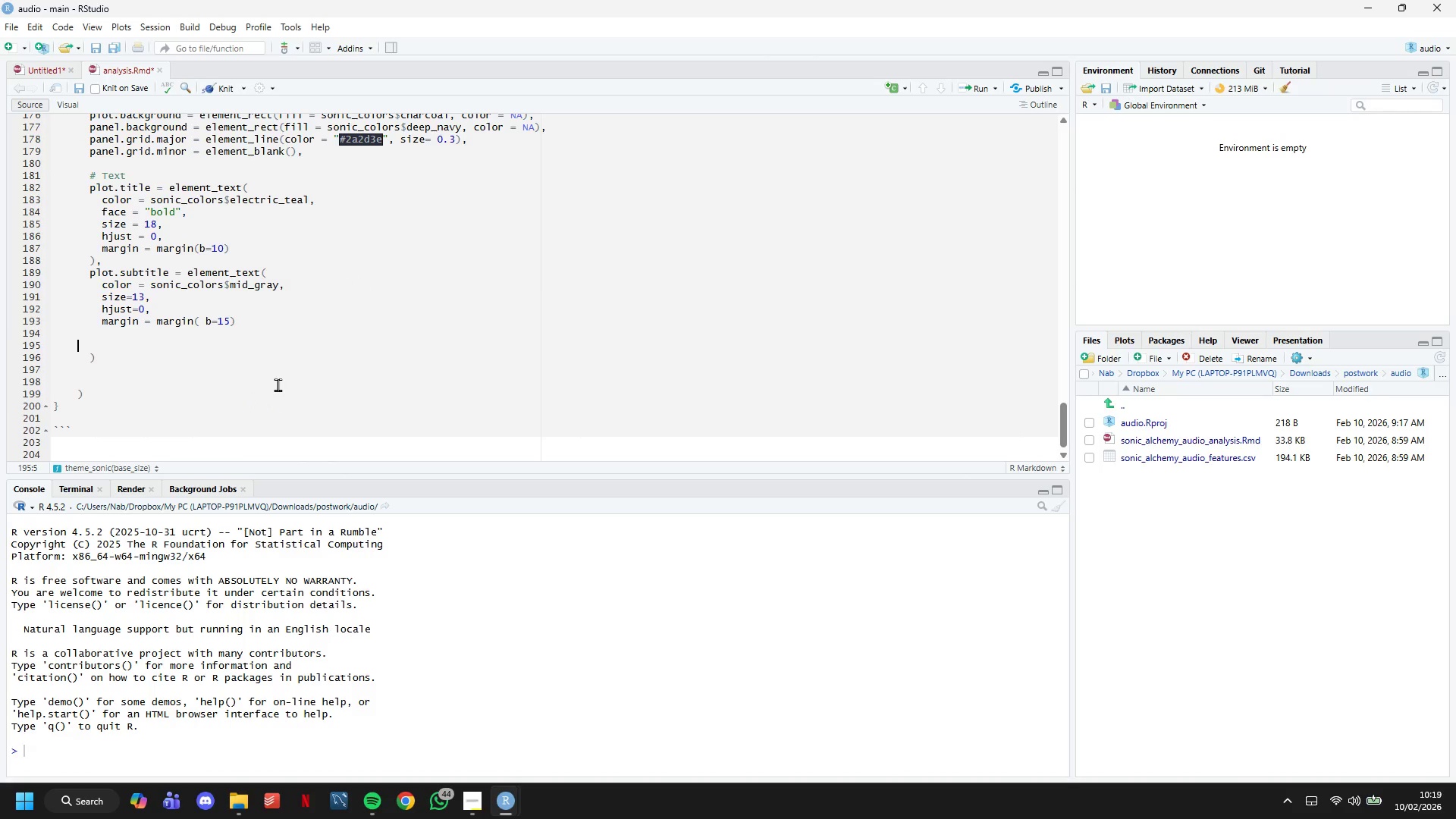 
key(Backspace)
 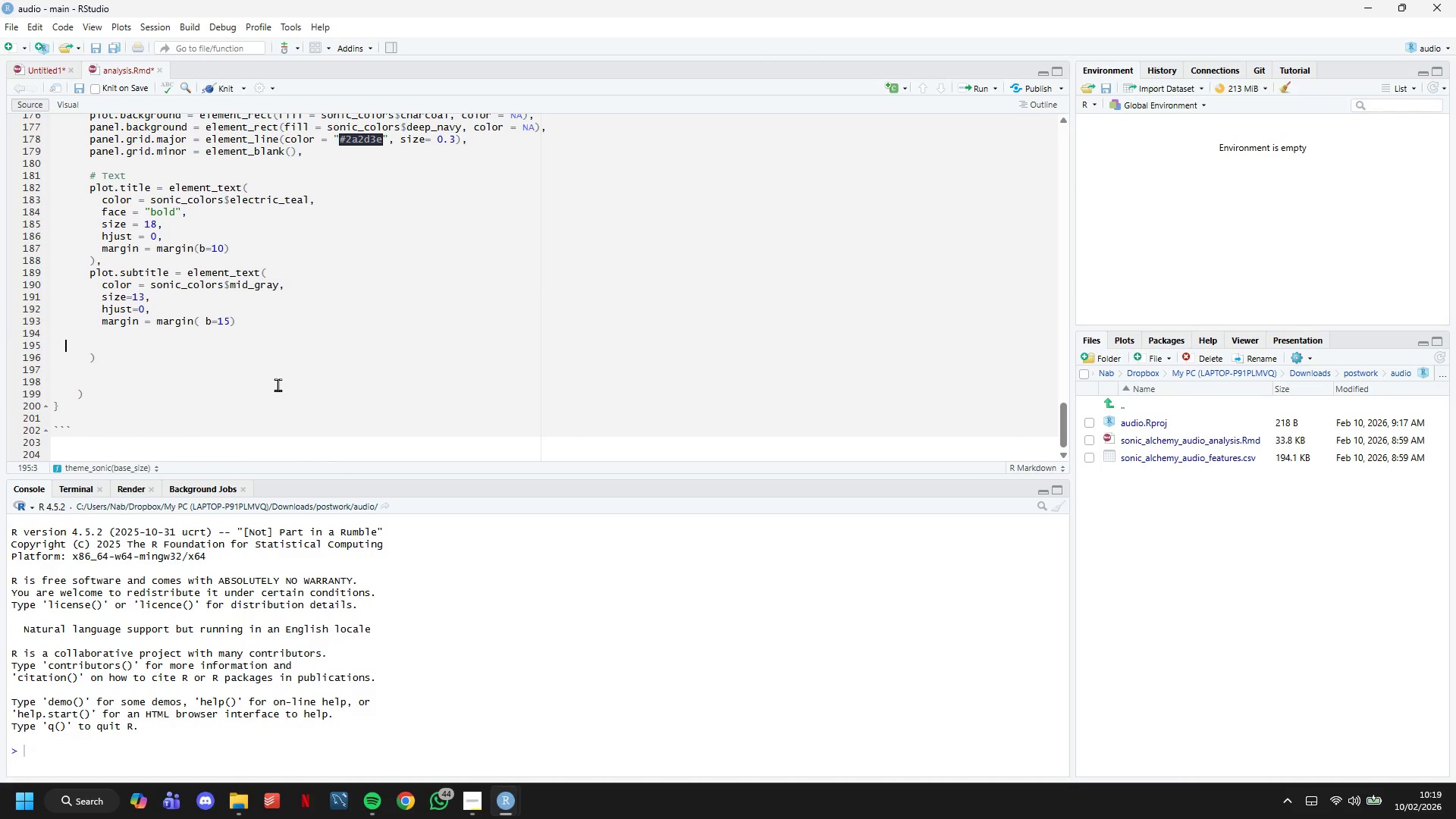 
key(Backspace)
 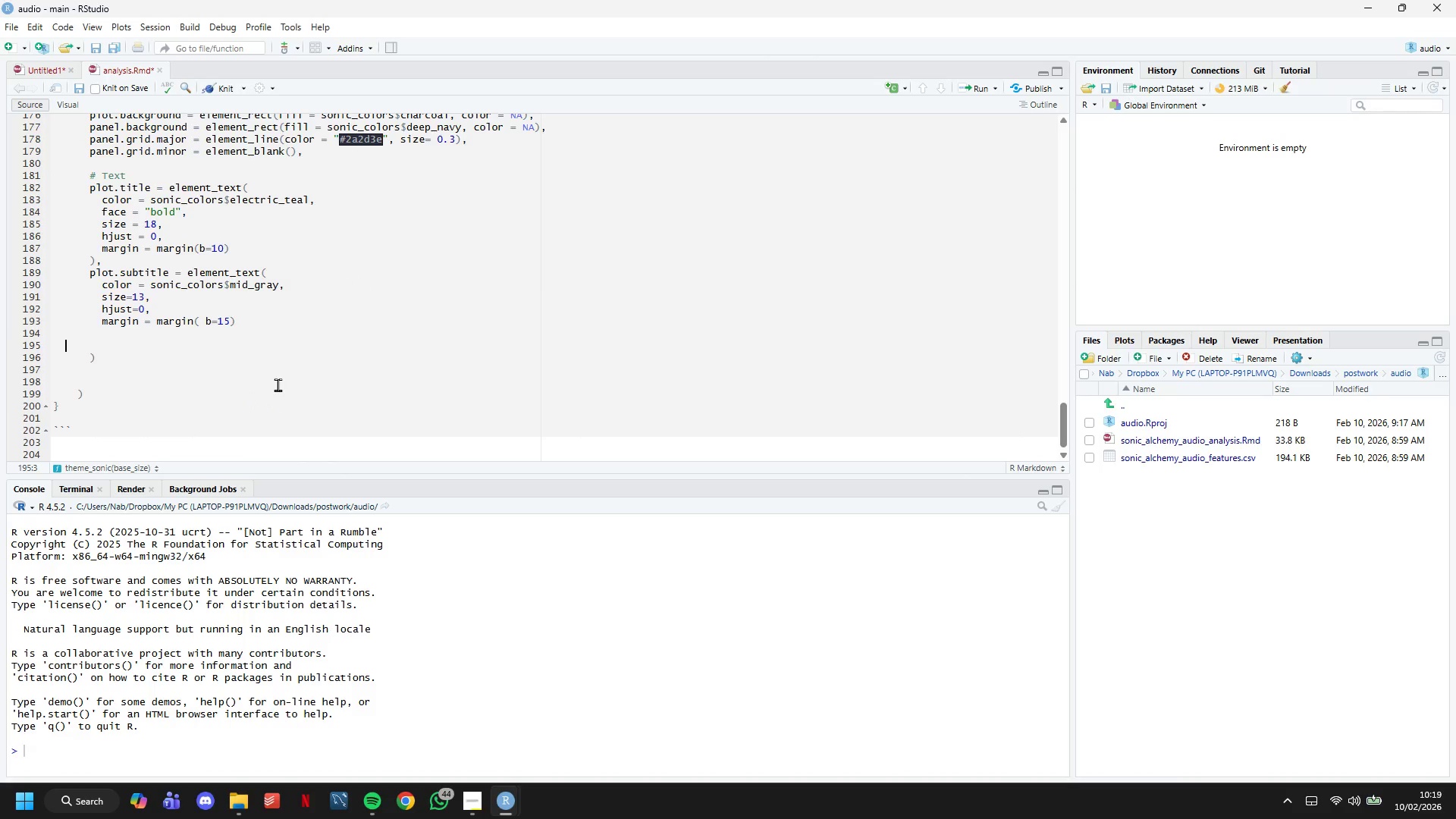 
key(Backspace)
 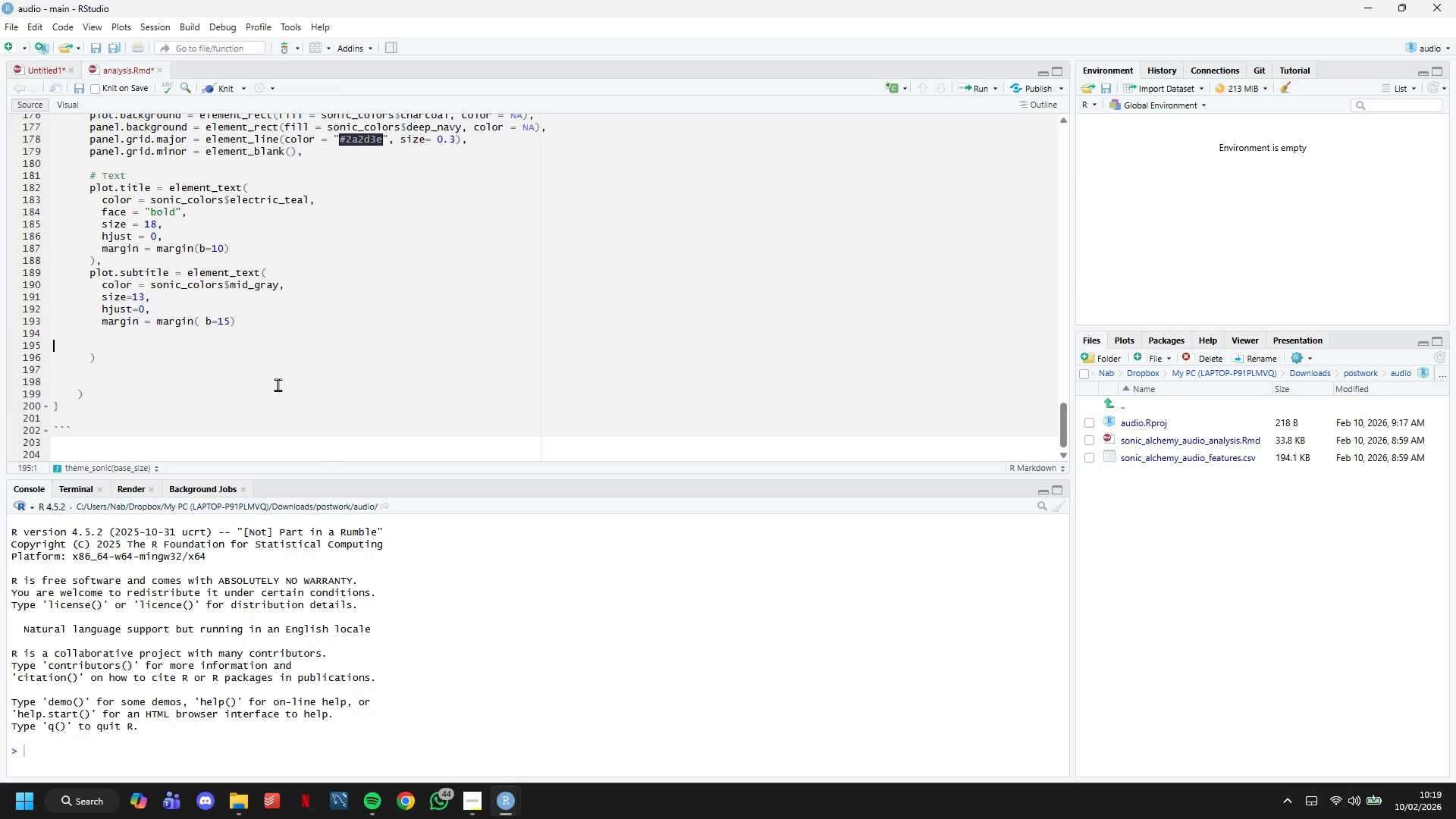 
key(Backspace)
 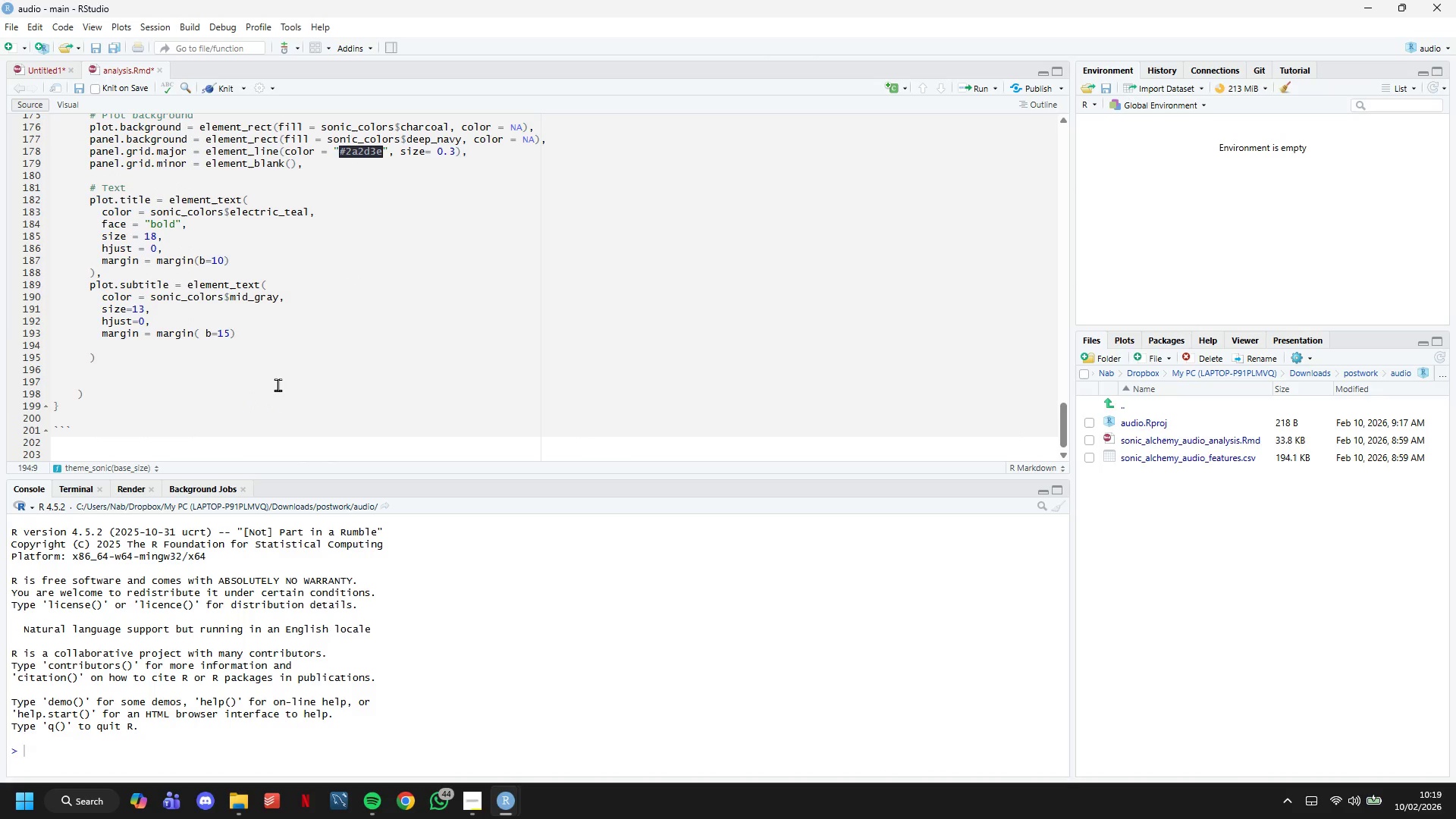 
key(Backspace)
 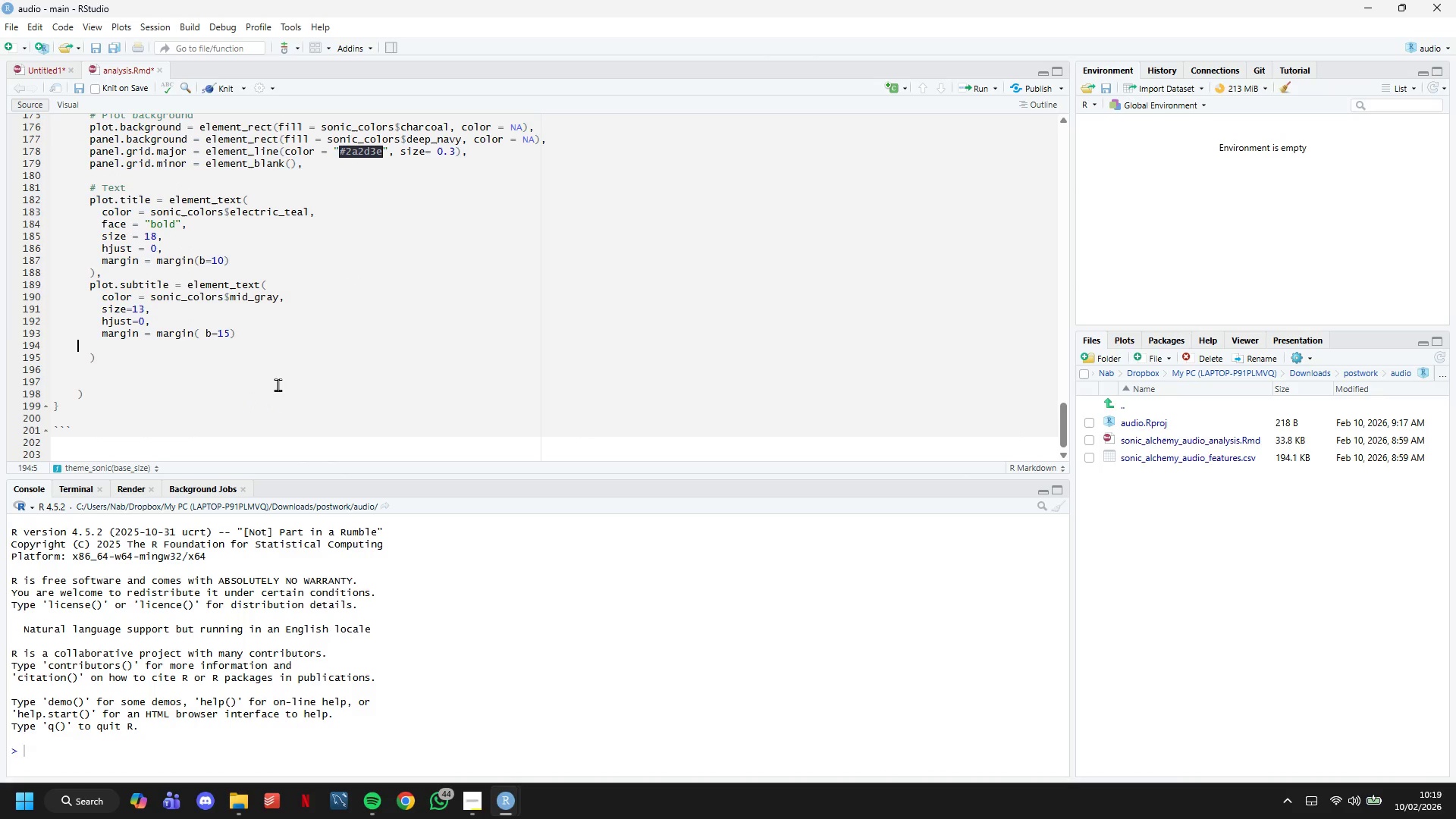 
key(Backspace)
 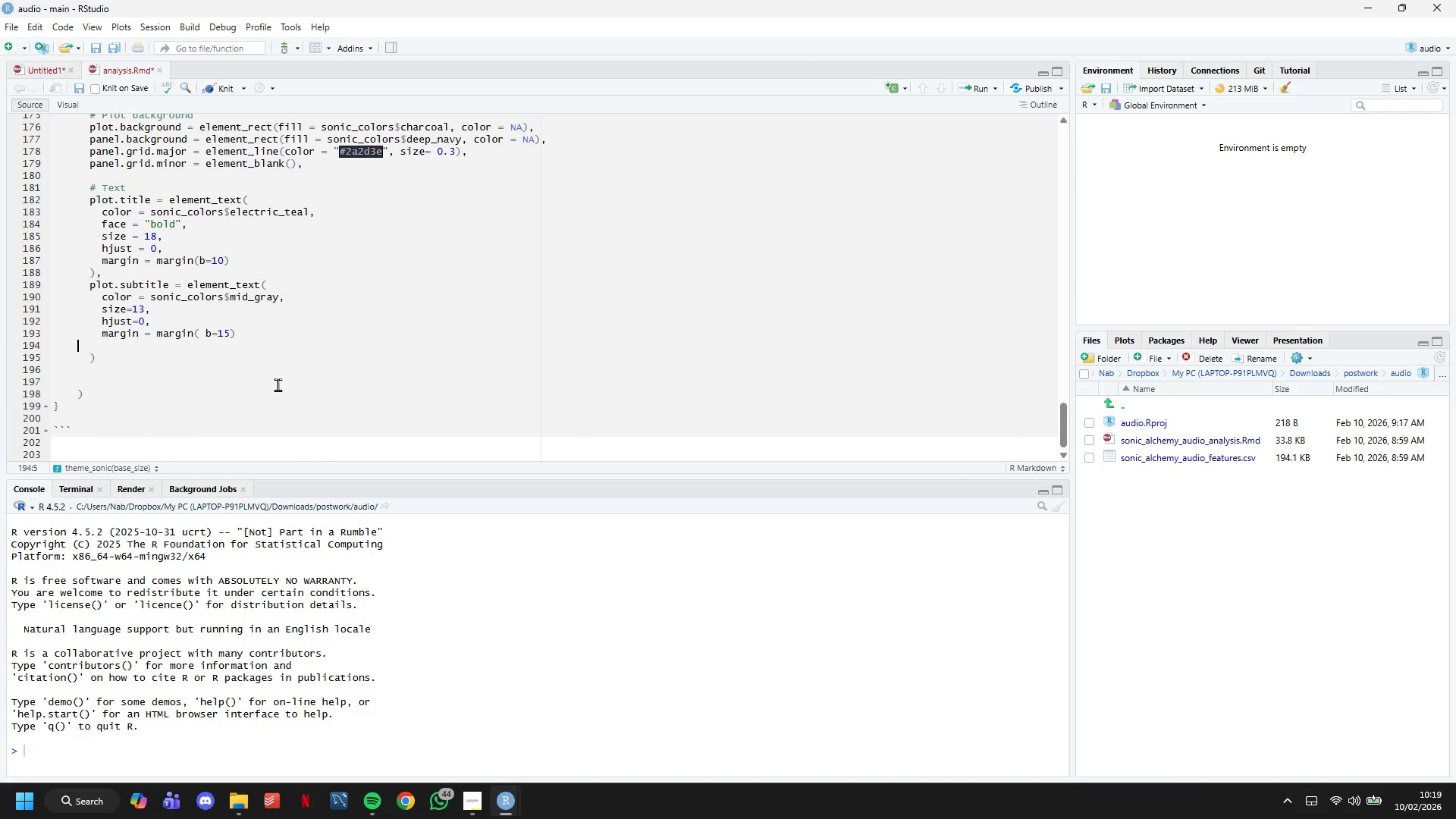 
key(Backspace)
 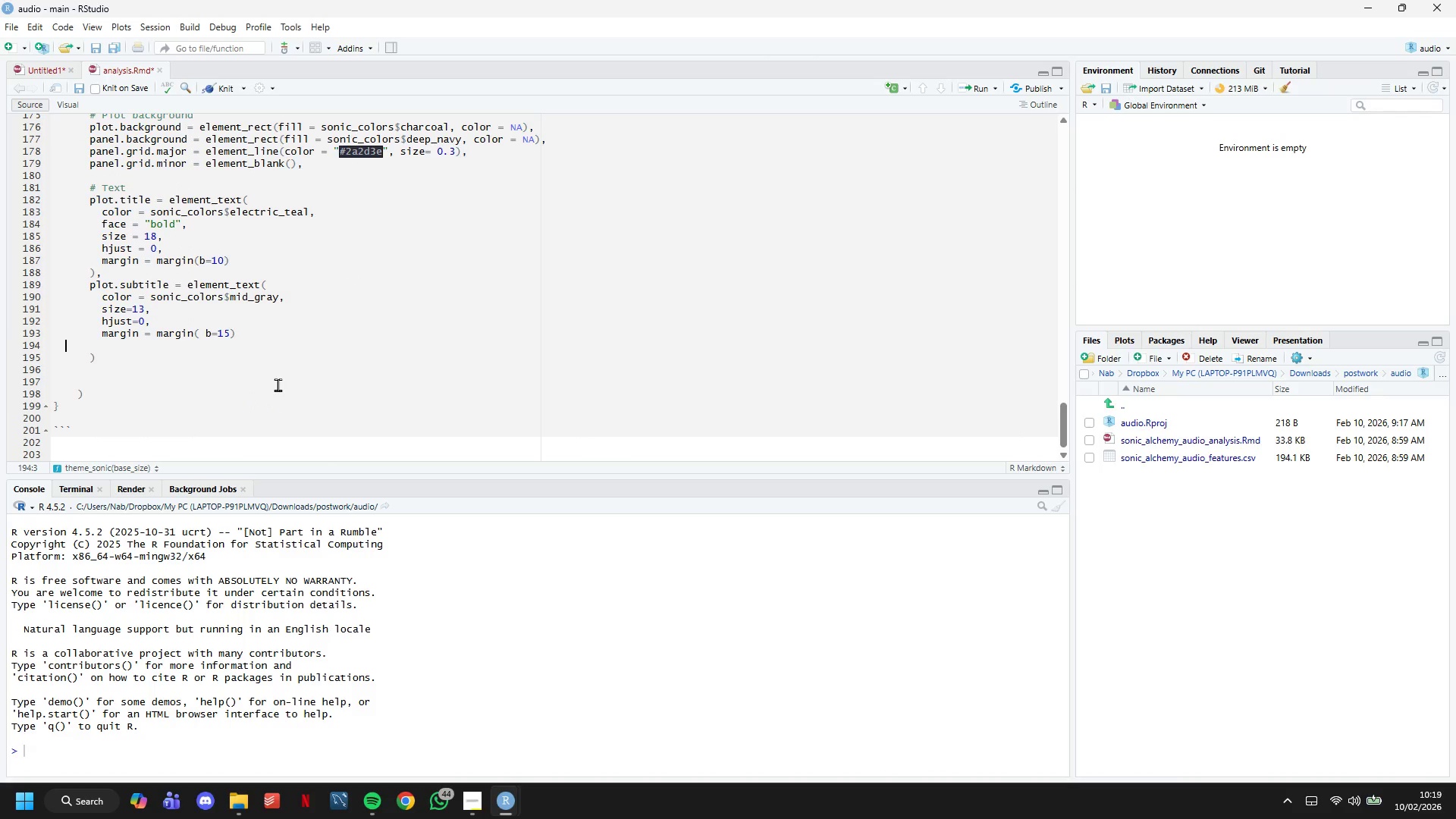 
key(Backspace)
 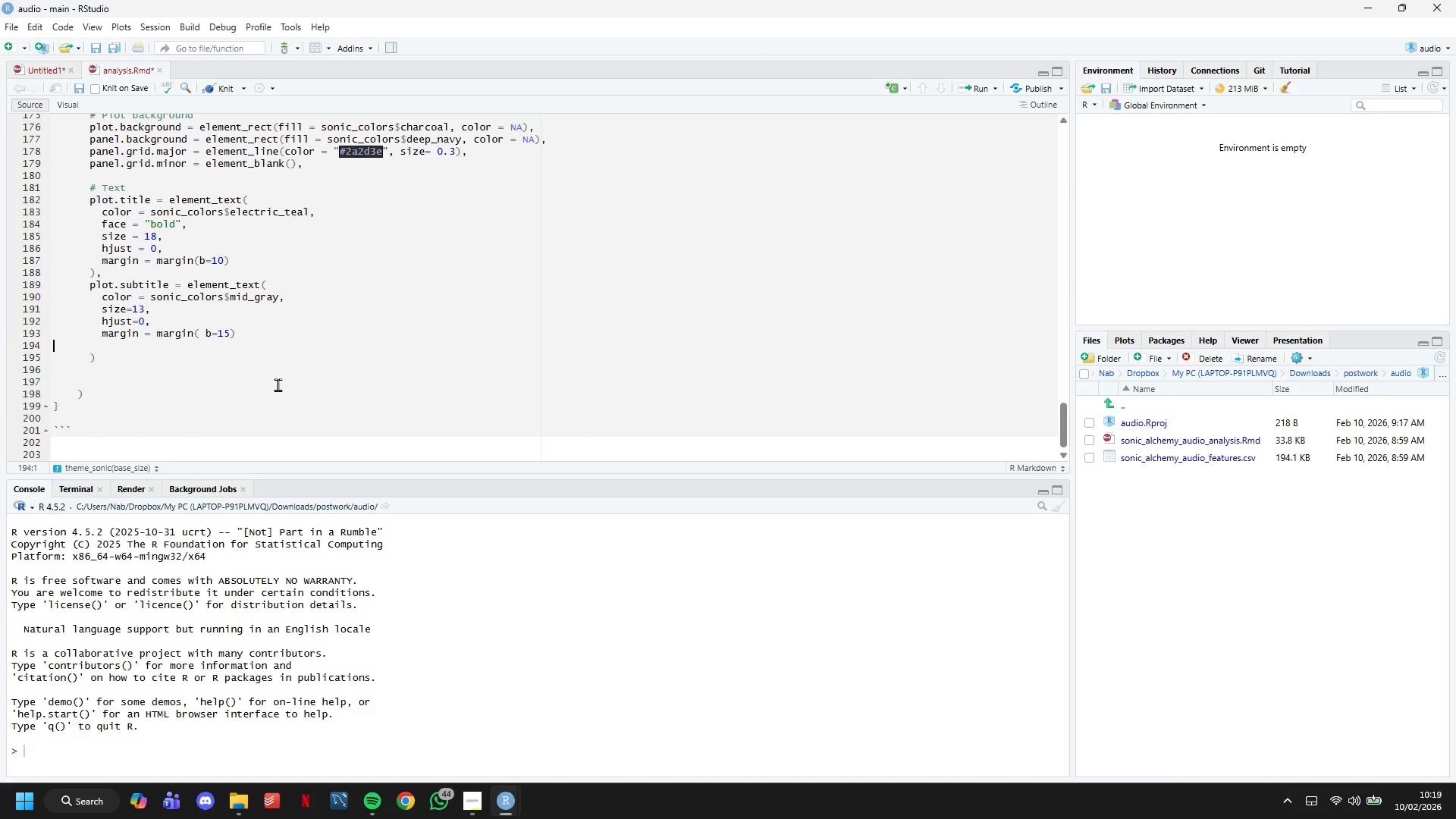 
key(Backspace)
 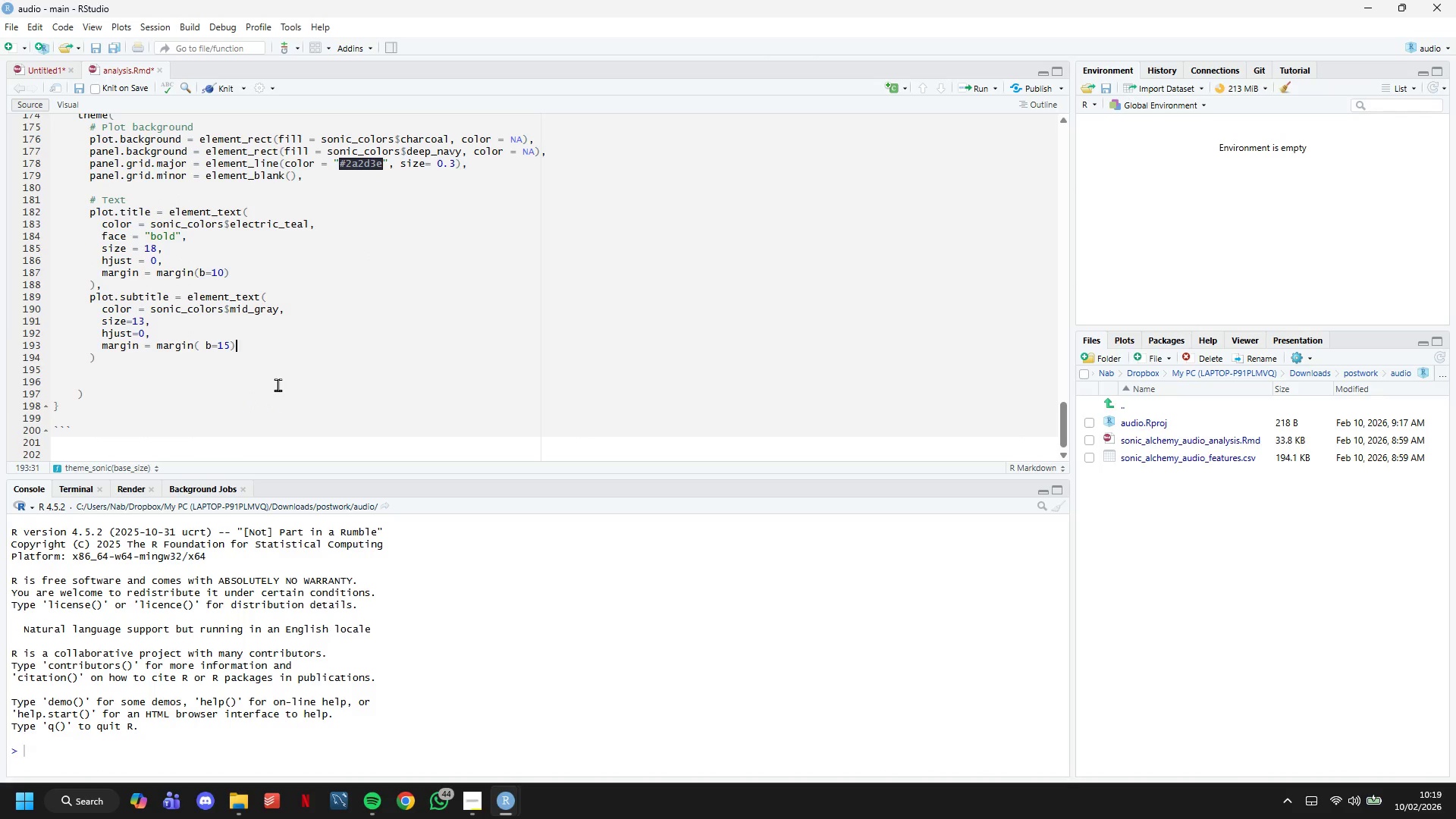 
key(ArrowDown)
 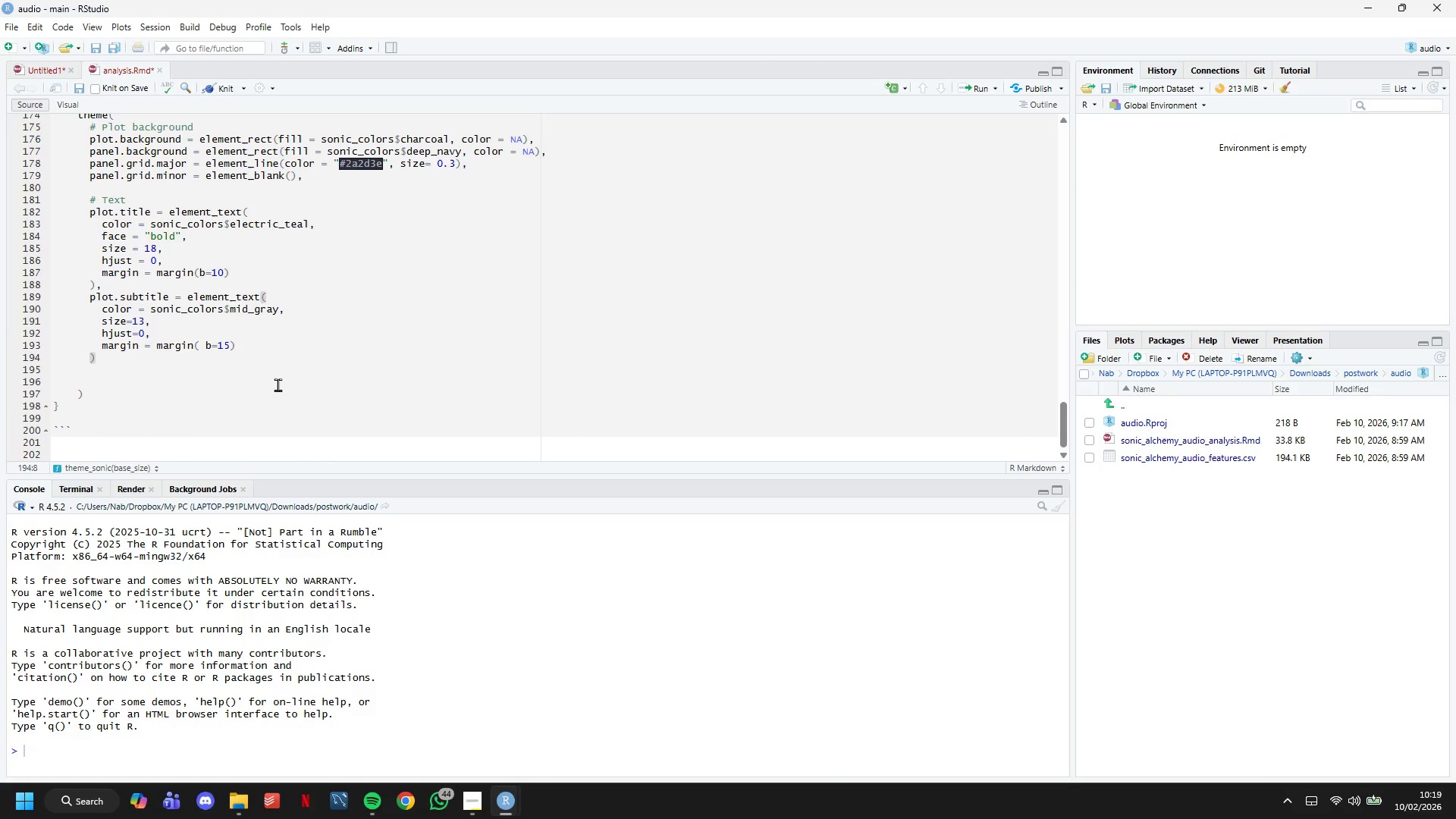 
key(Comma)
 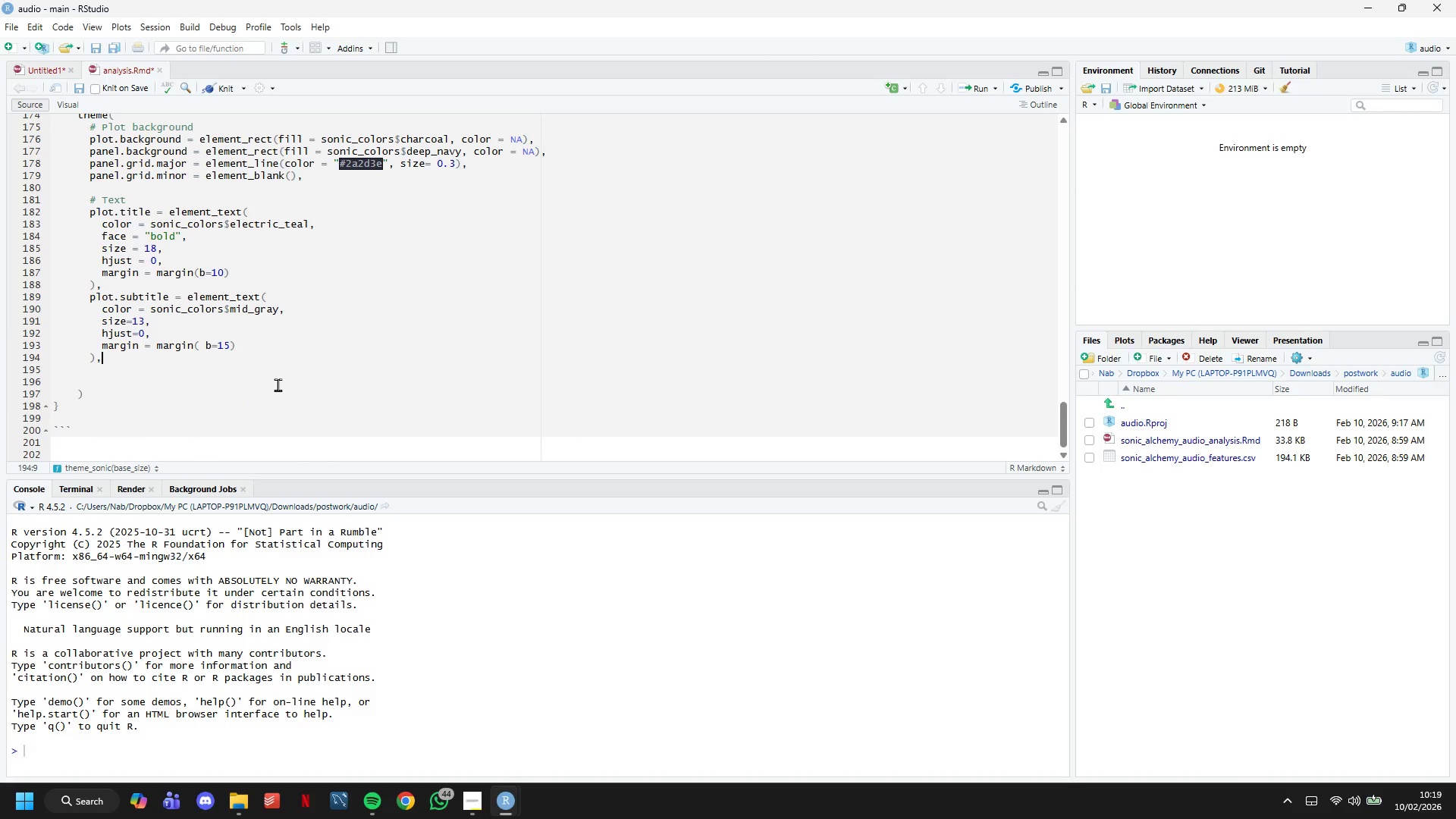 
key(Enter)
 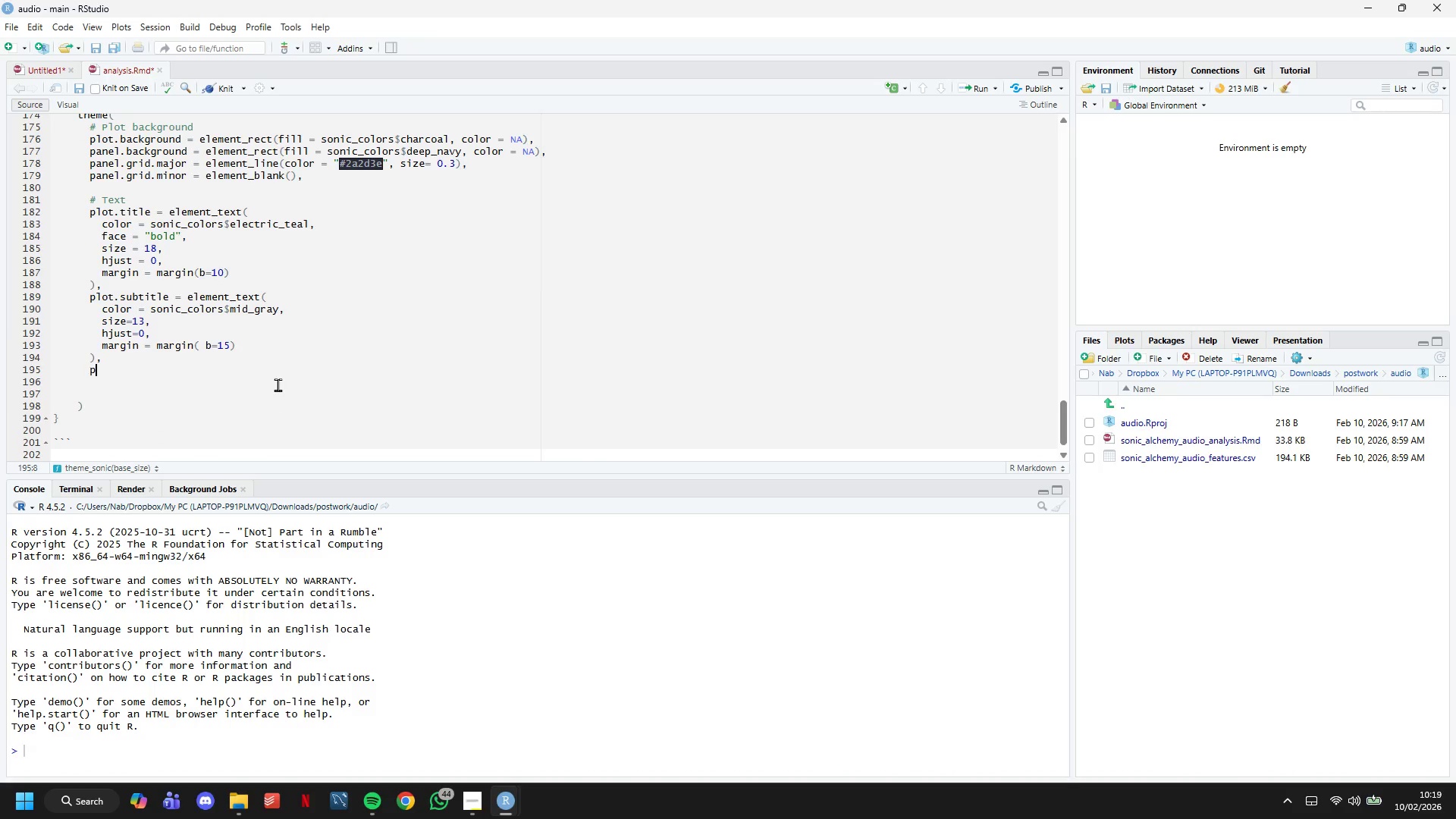 
type(plot.caption = element_text()
 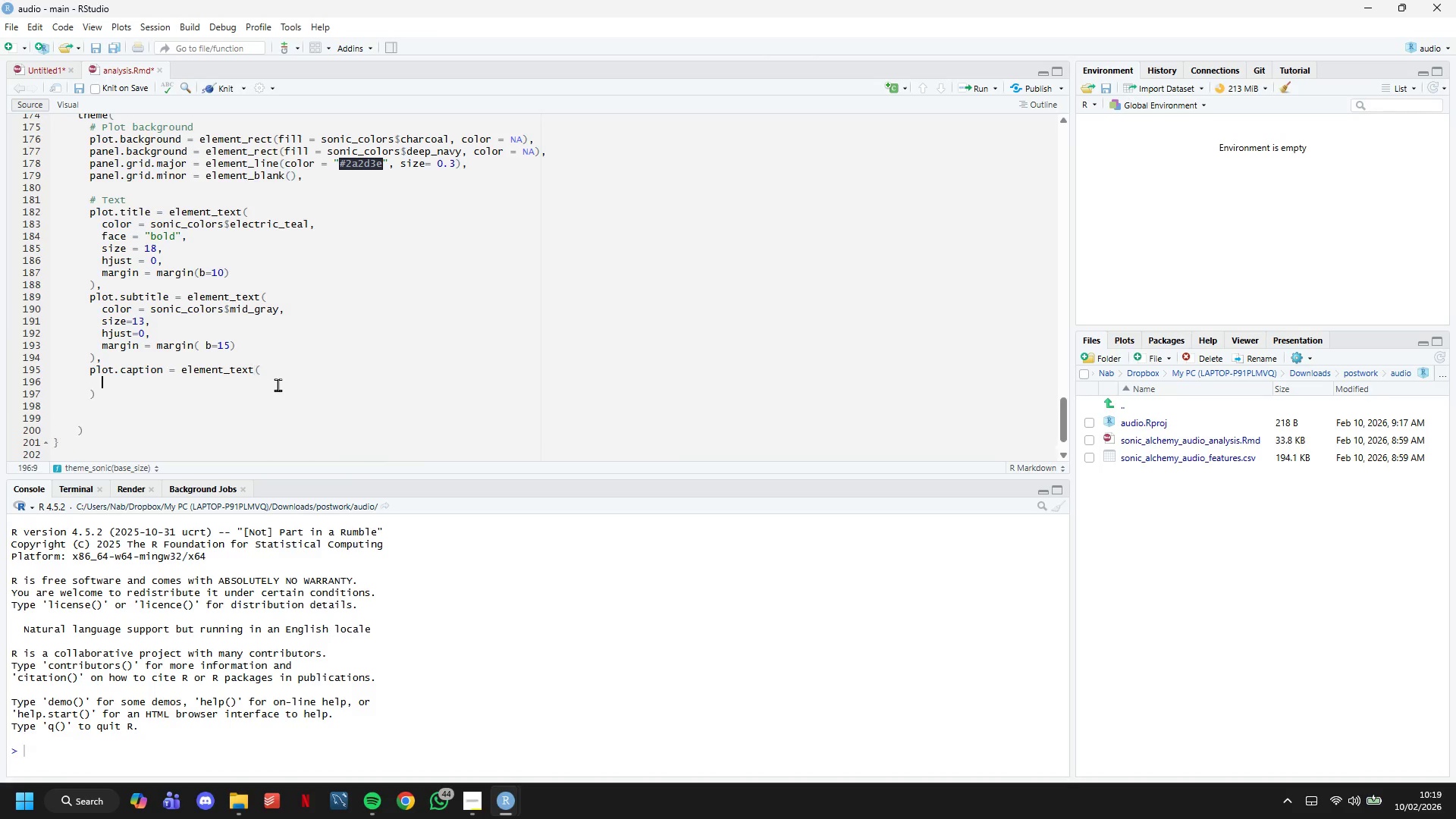 
 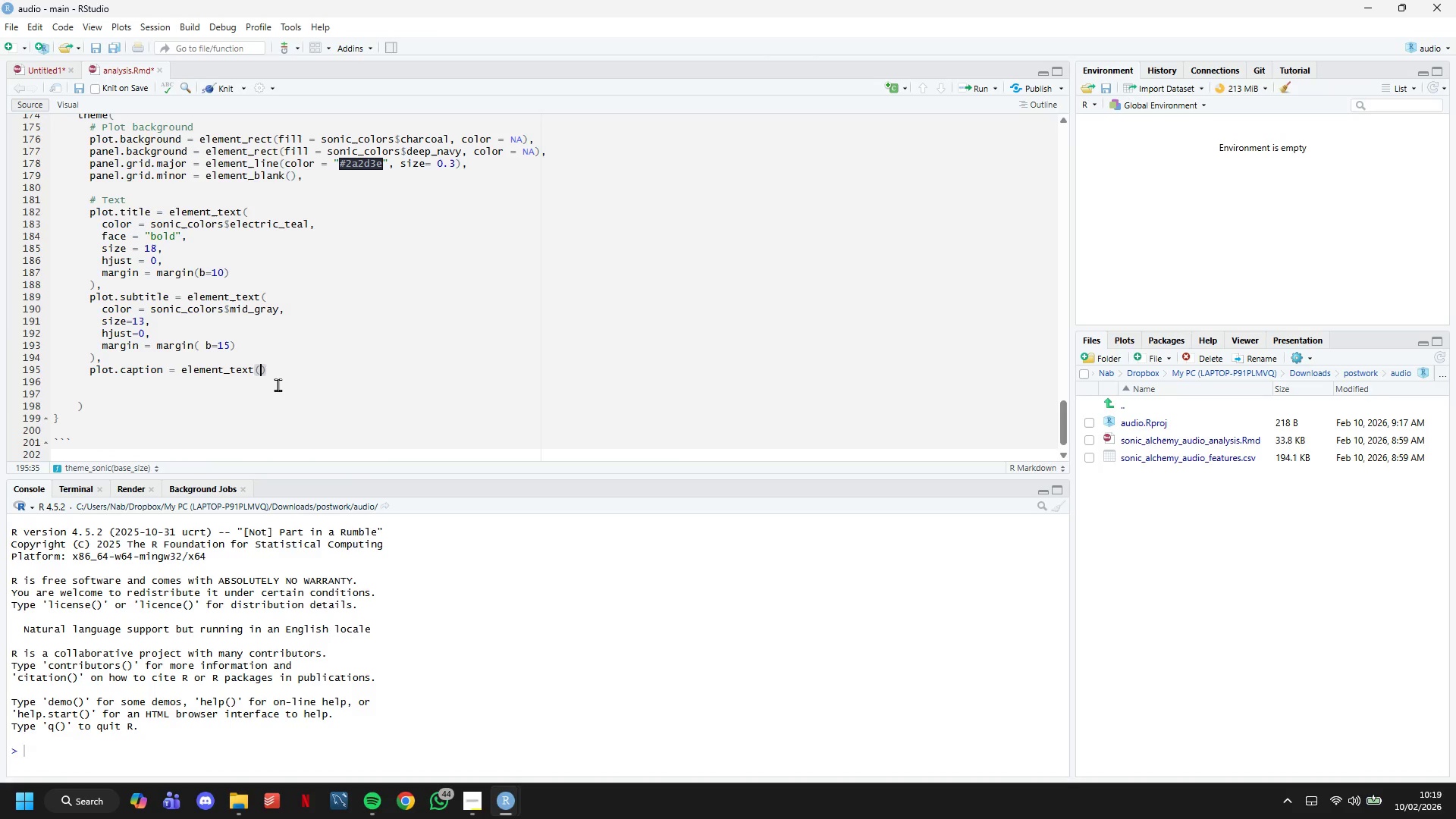 
key(Enter)
 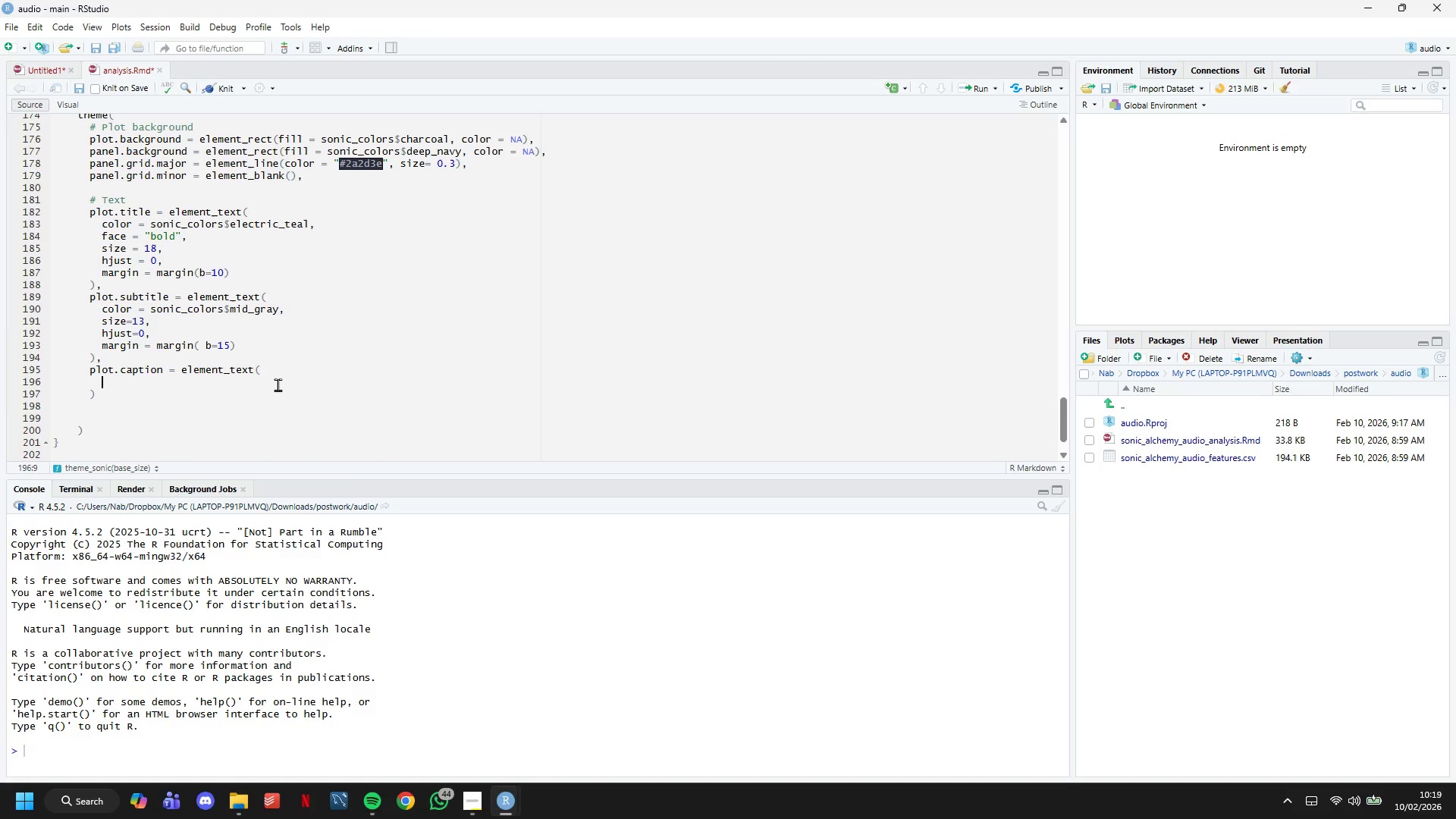 
wait(8.12)
 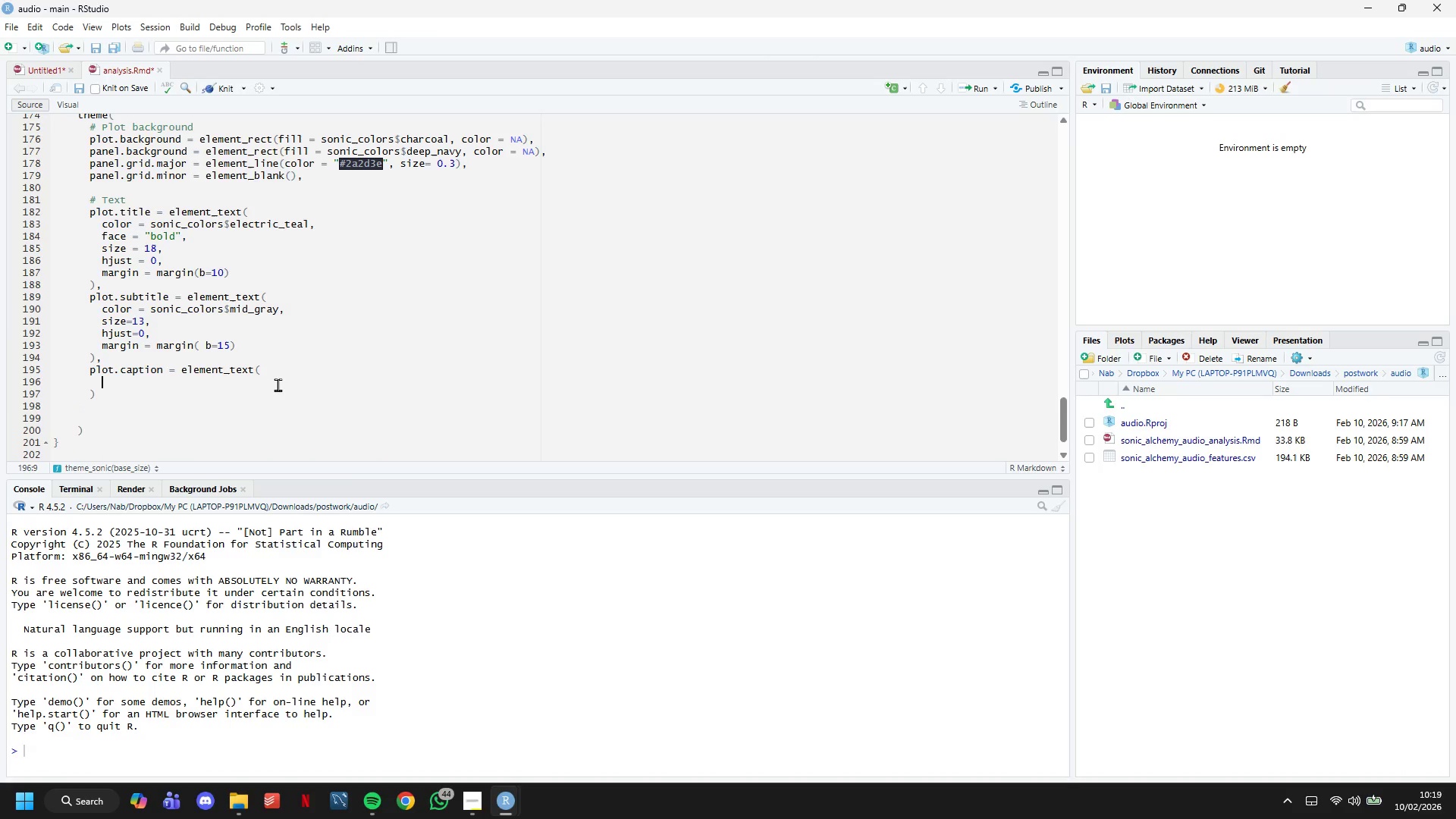 
type(color = soci)
key(Backspace)
key(Backspace)
type(nic_colors$mid_gray,)
 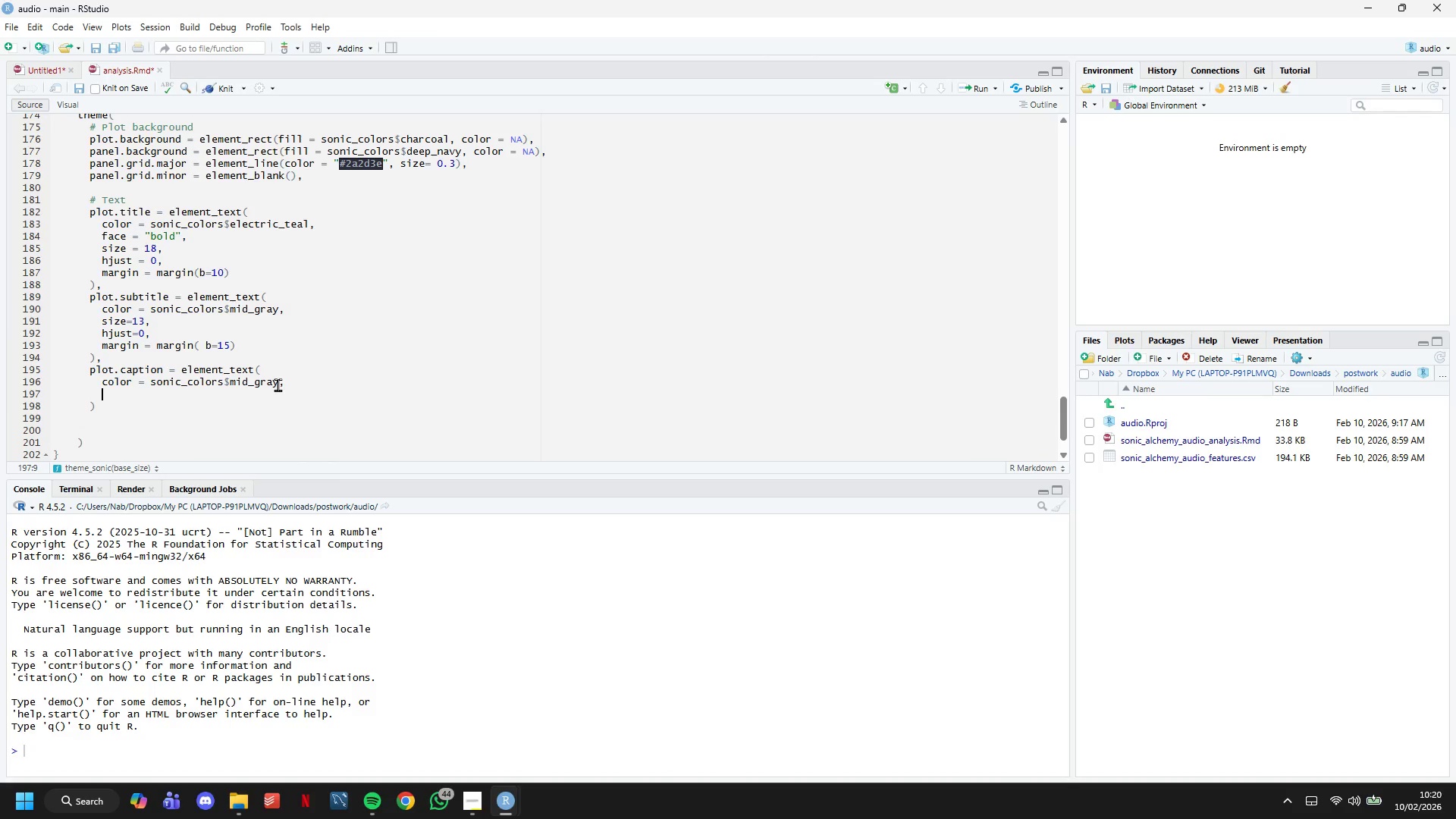 
 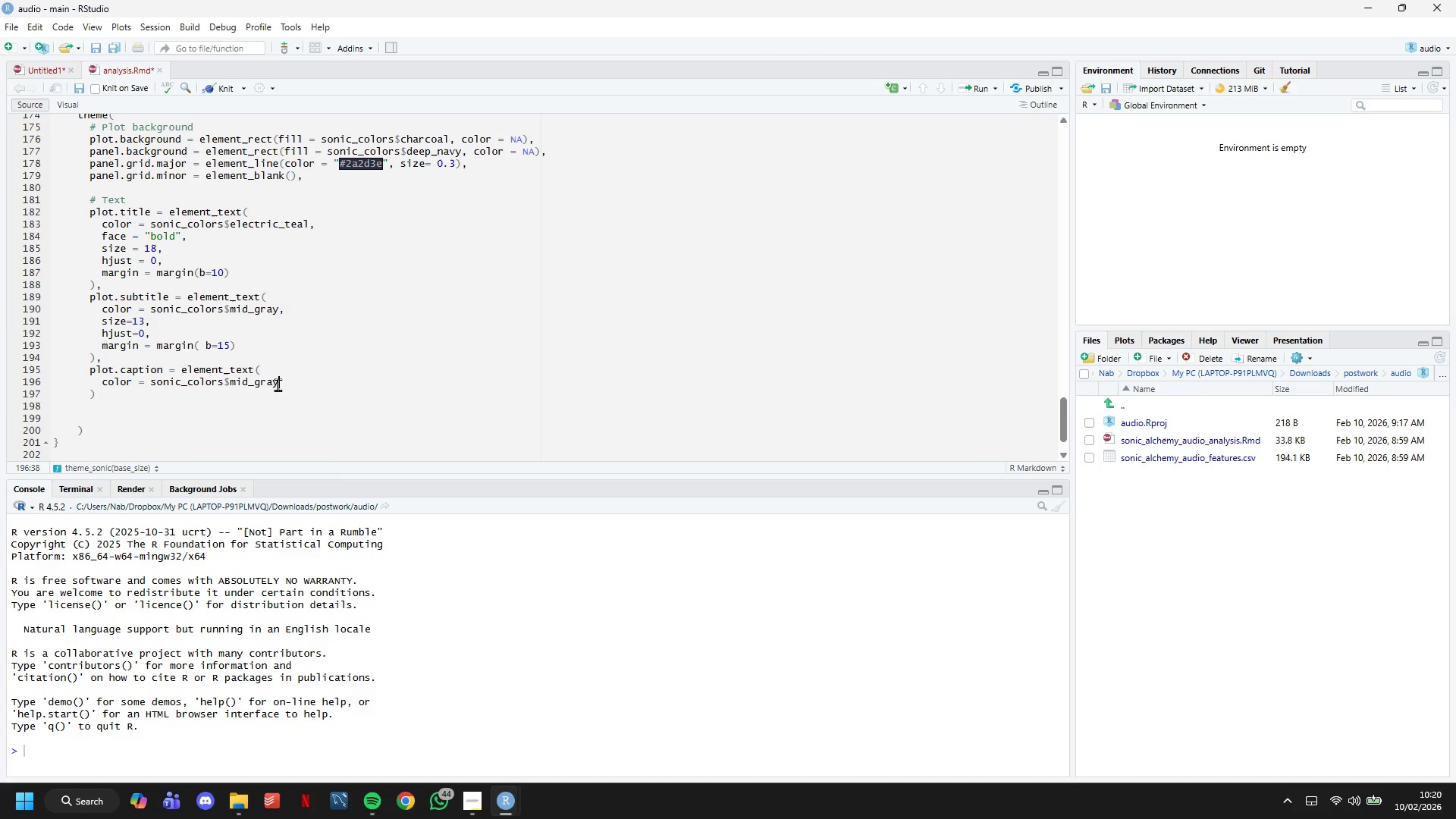 
key(Enter)
 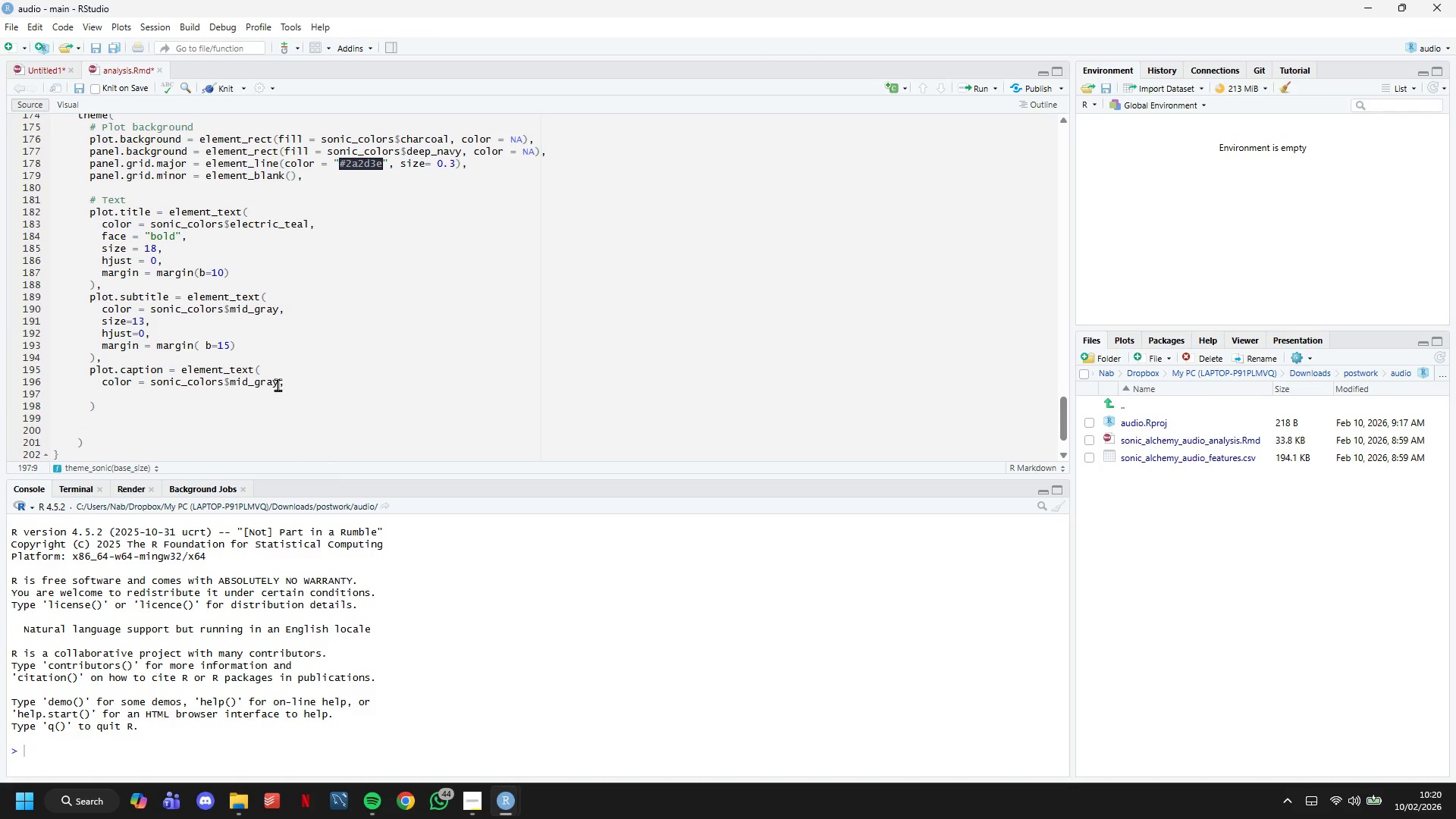 
type(size = 10,)
 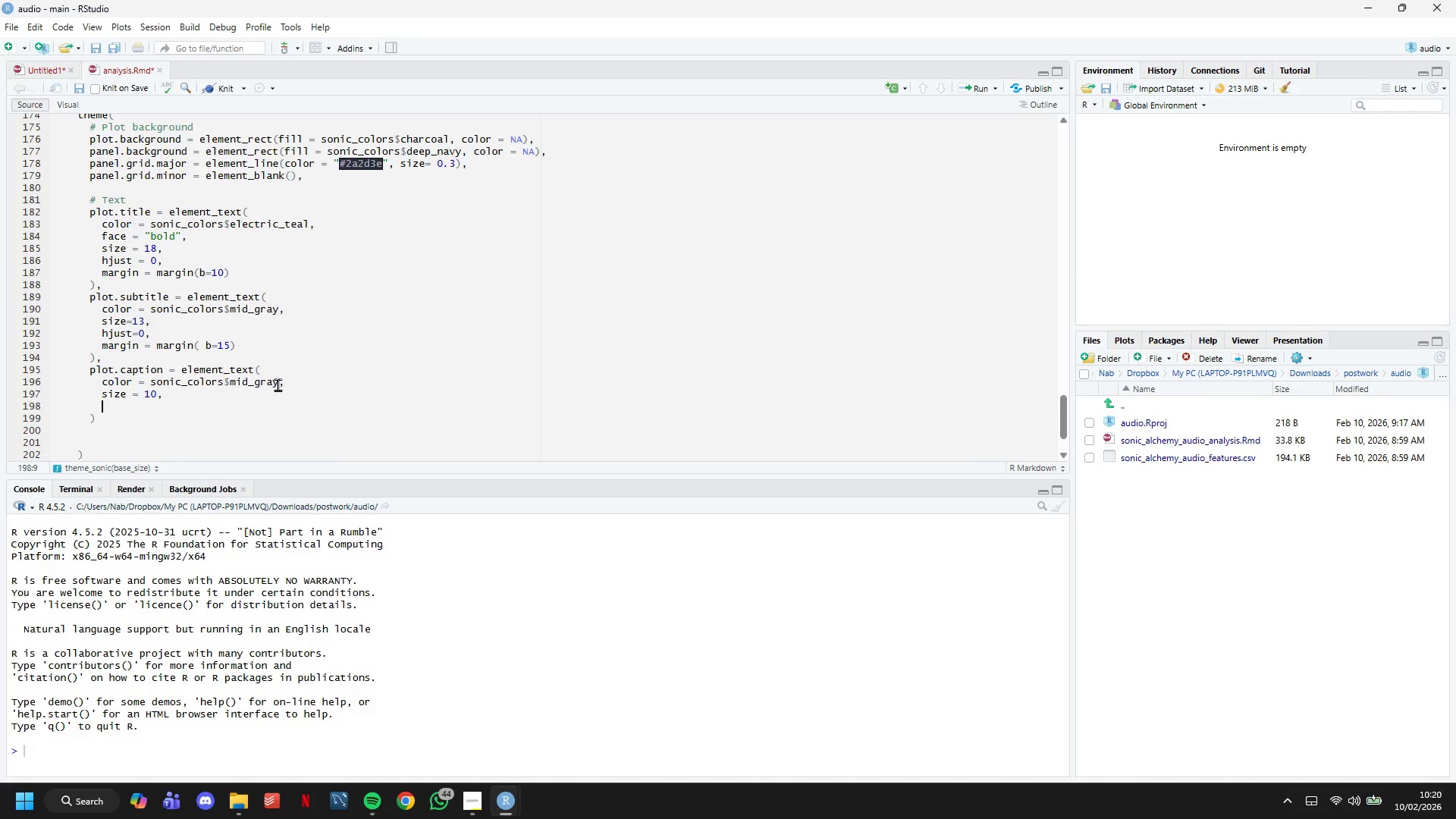 
key(Enter)
 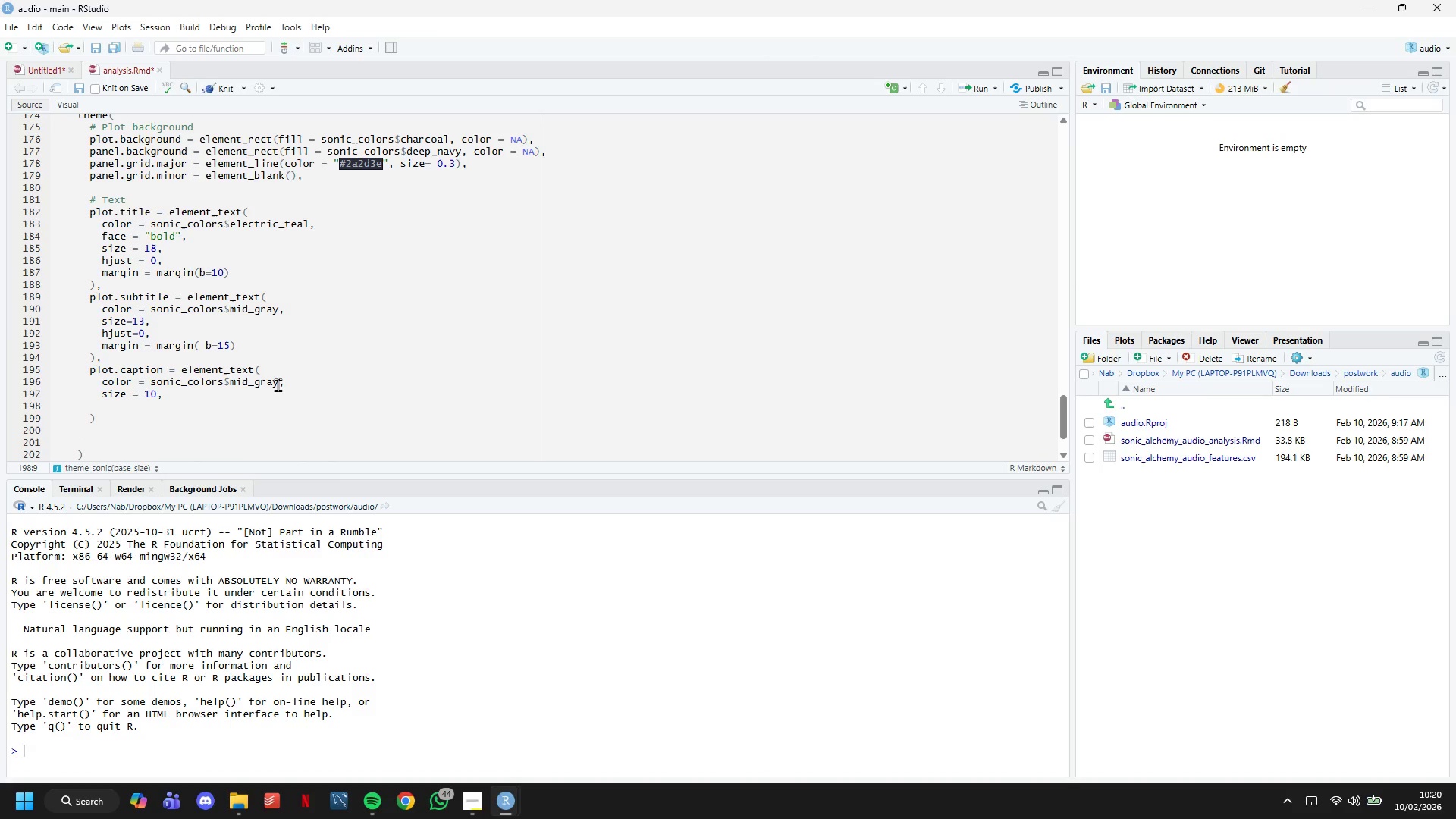 
type(hjust )
 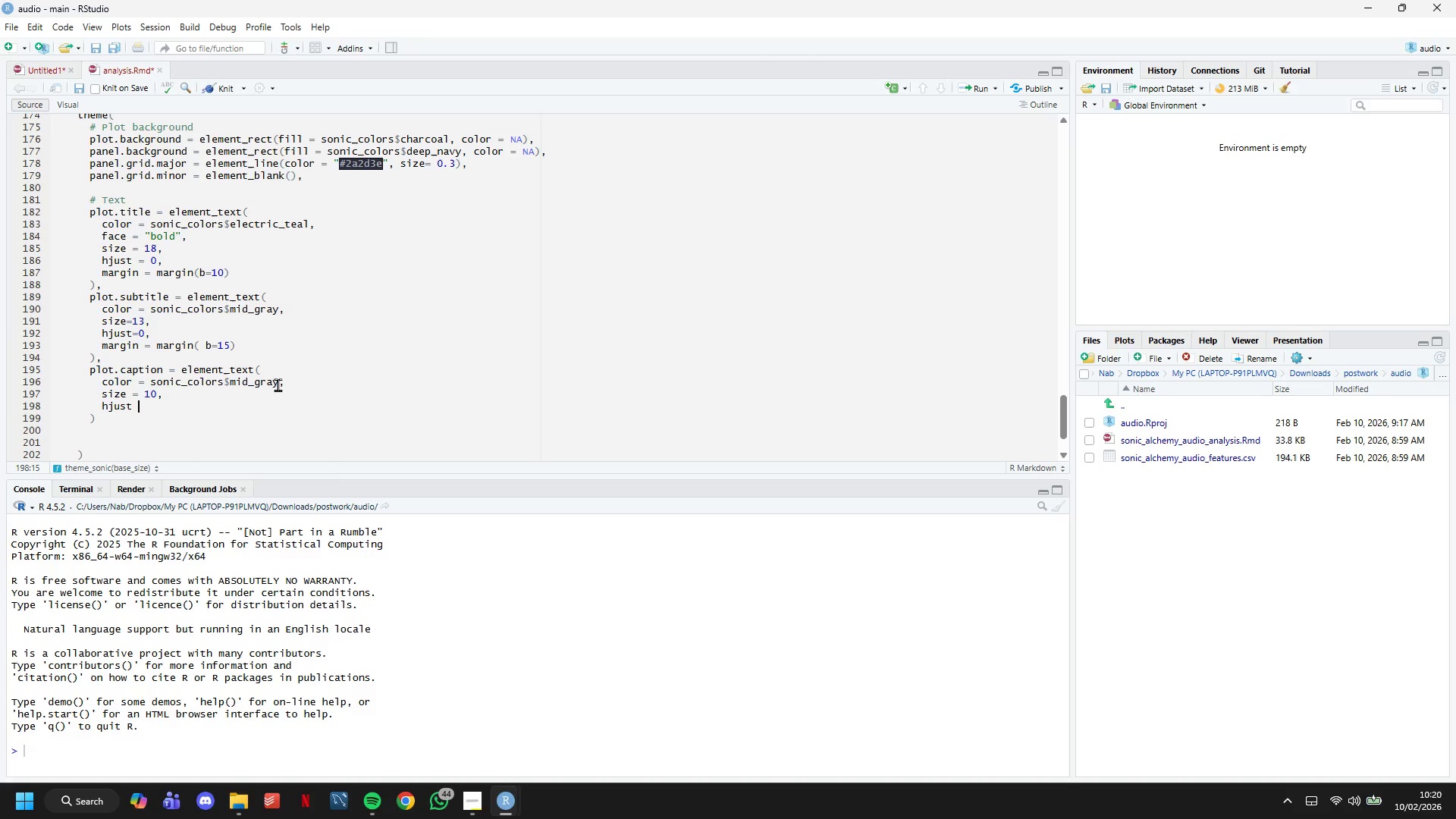 
wait(5.38)
 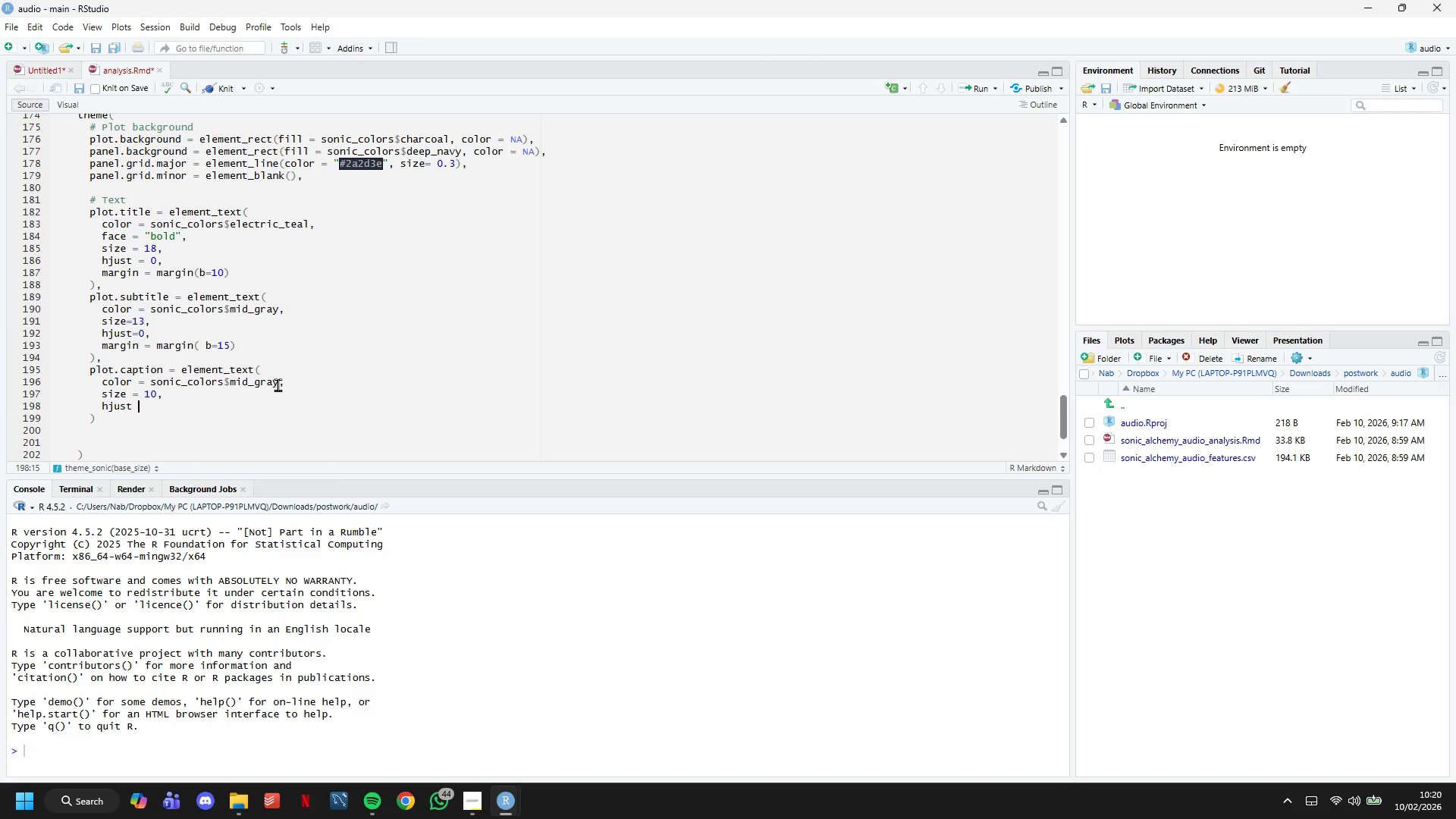 
key(Equal)
 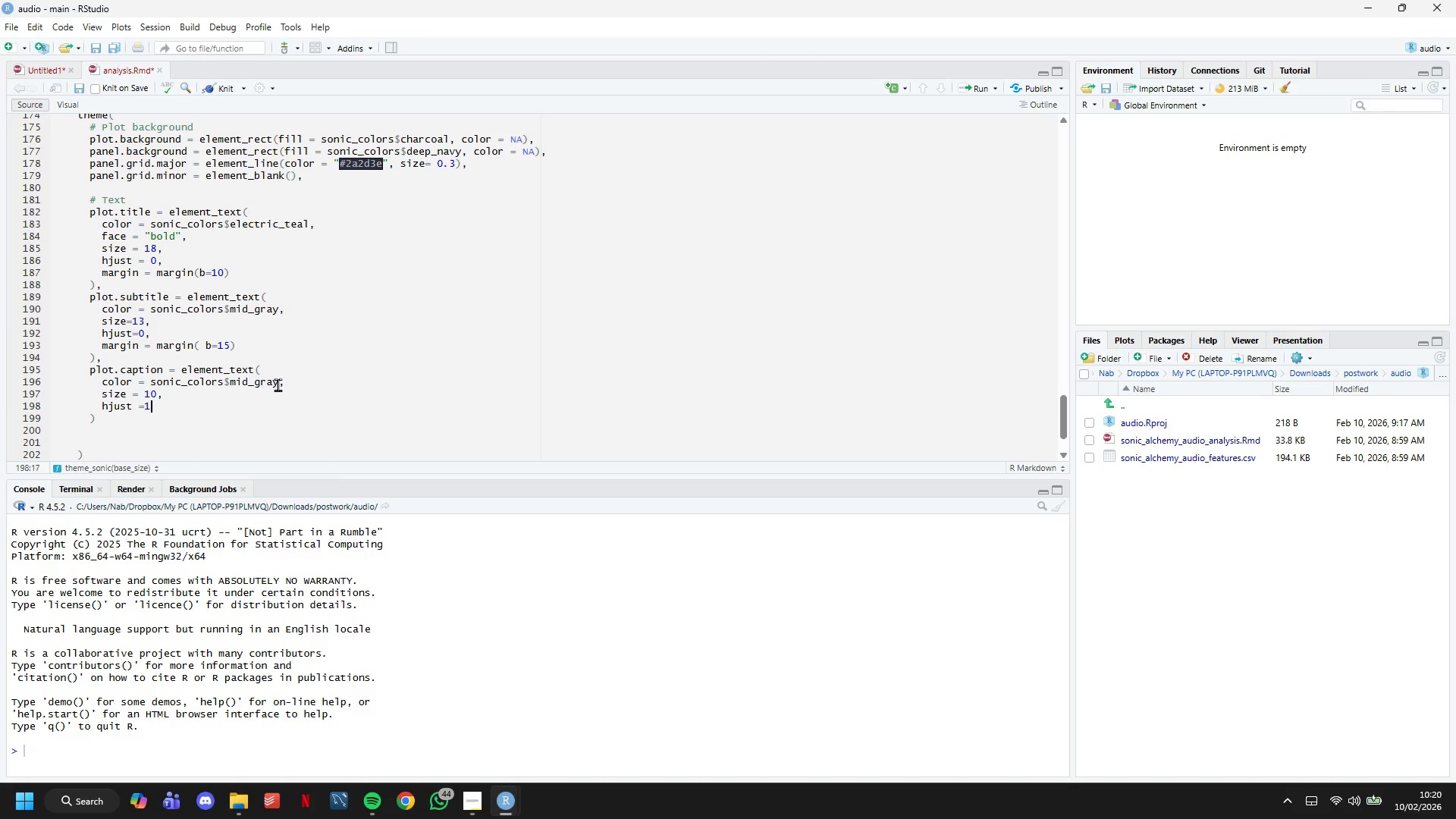 
key(1)
 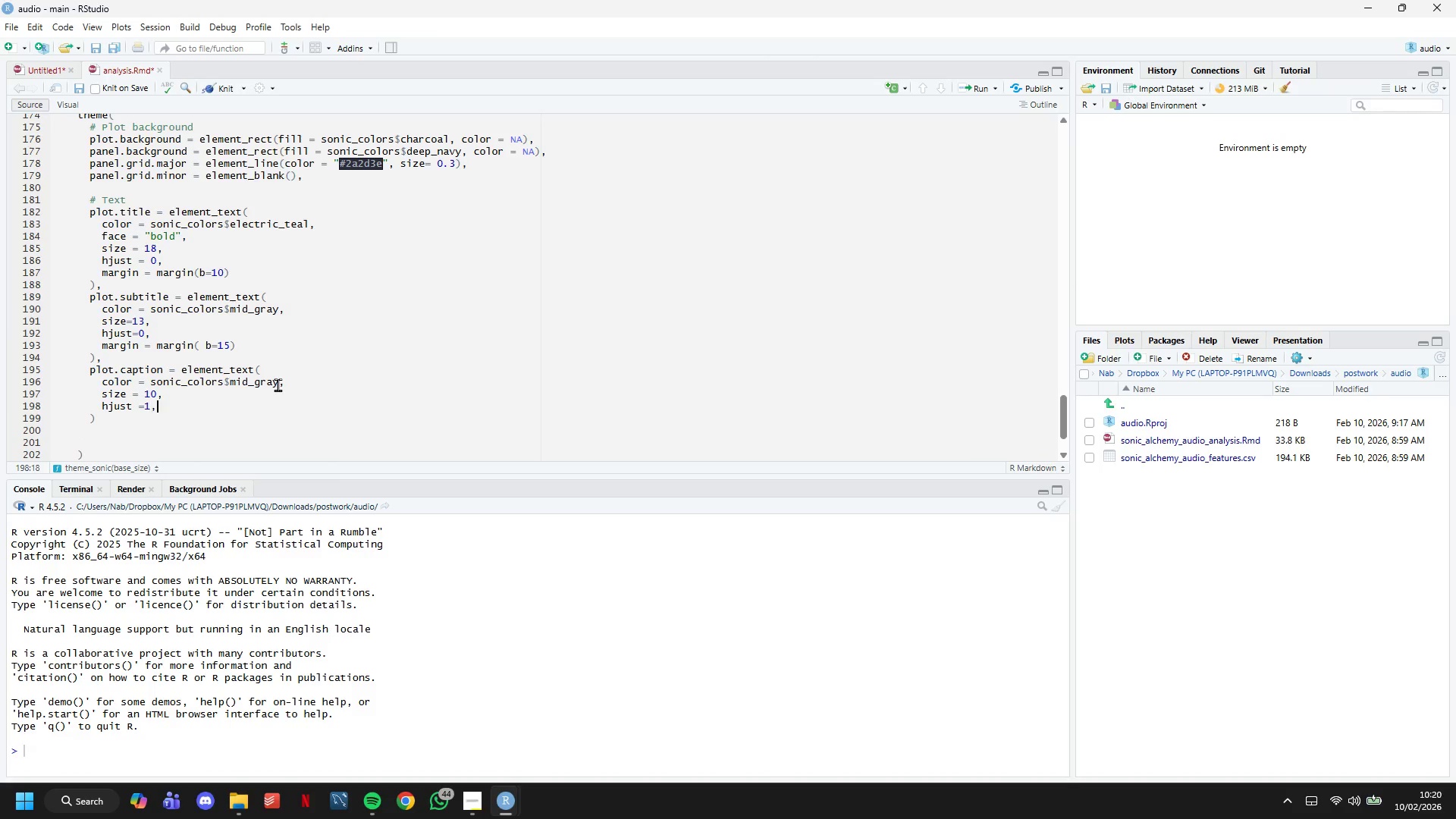 
key(Comma)
 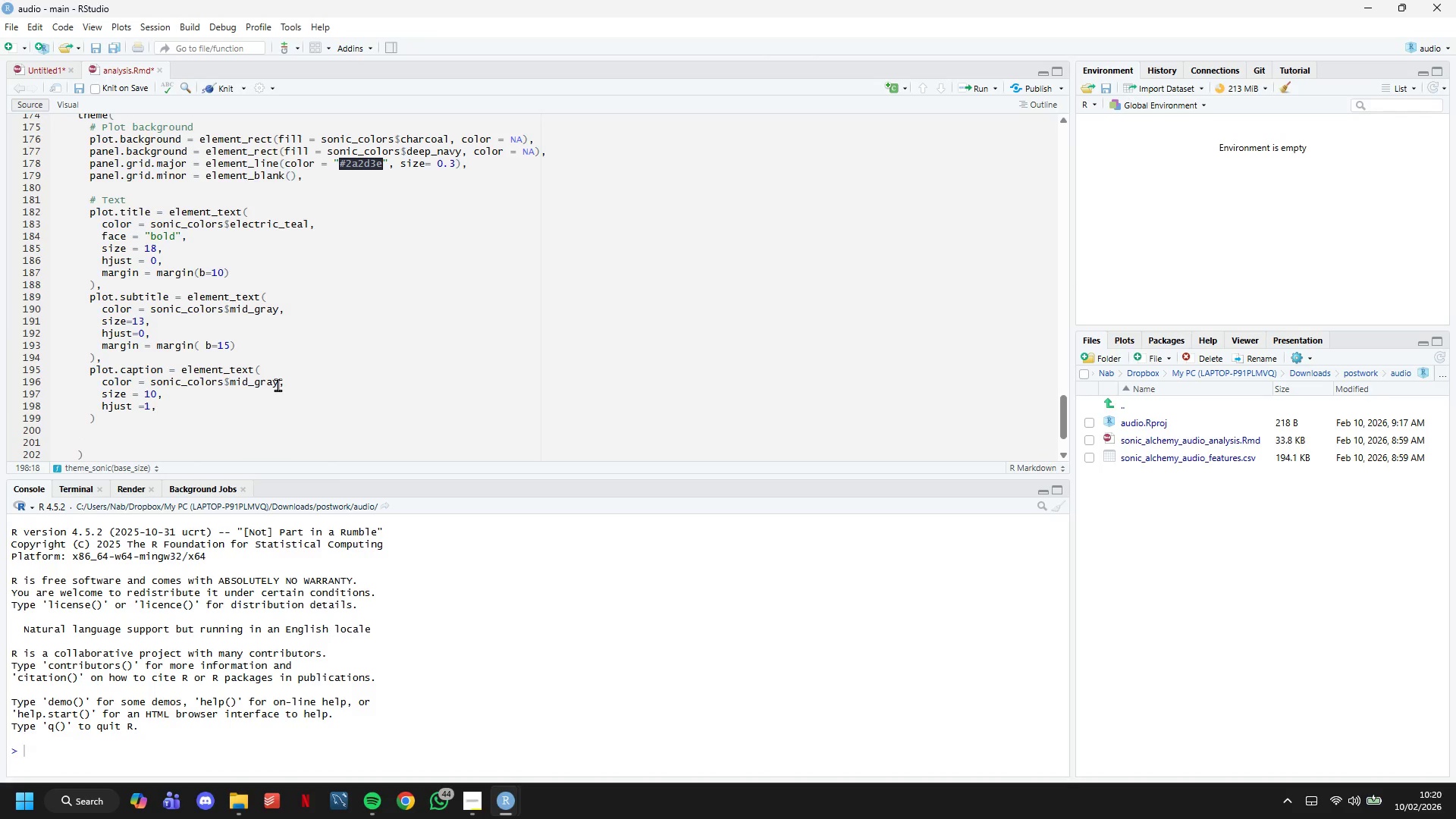 
key(ArrowLeft)
 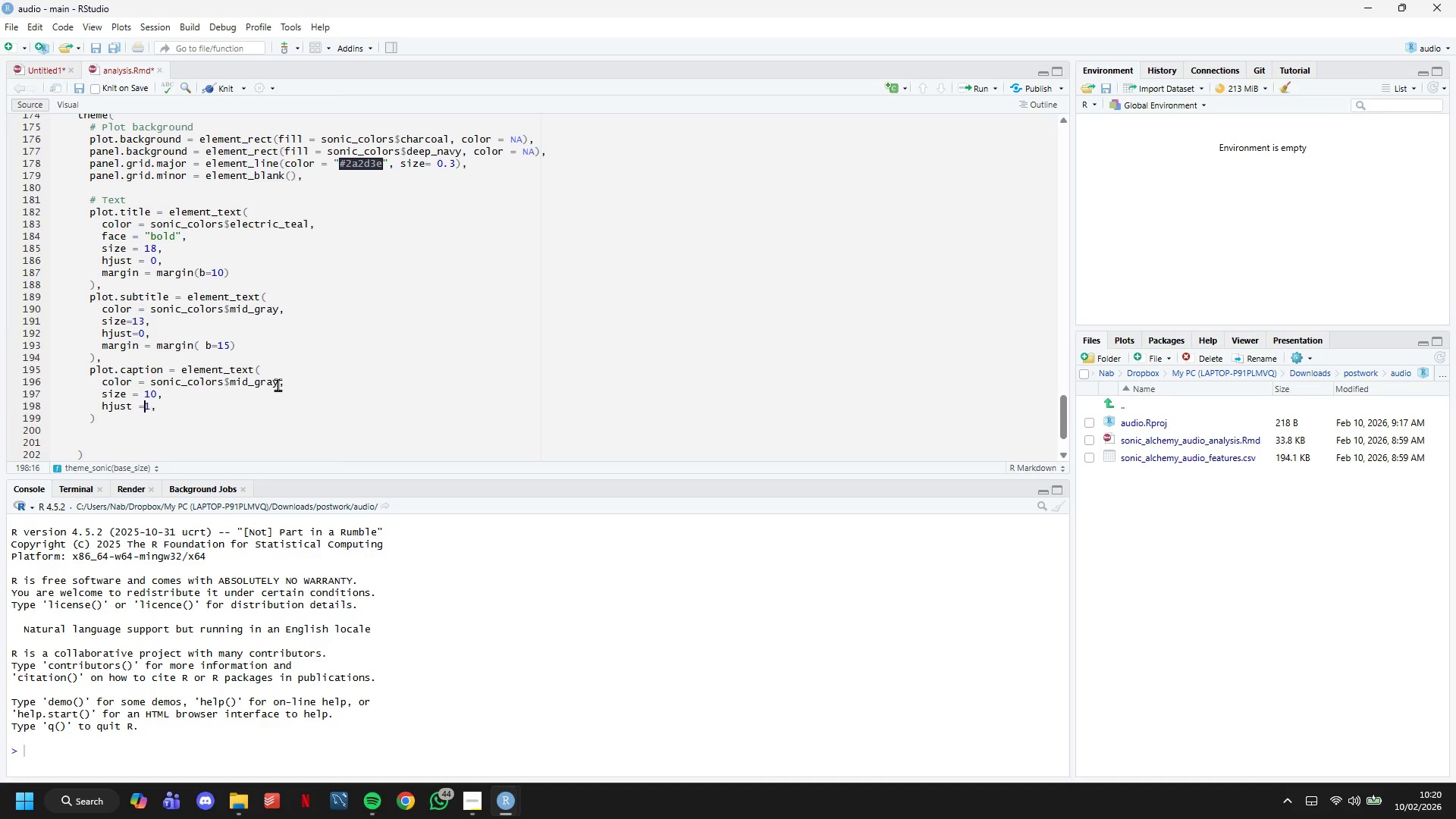 
key(ArrowLeft)
 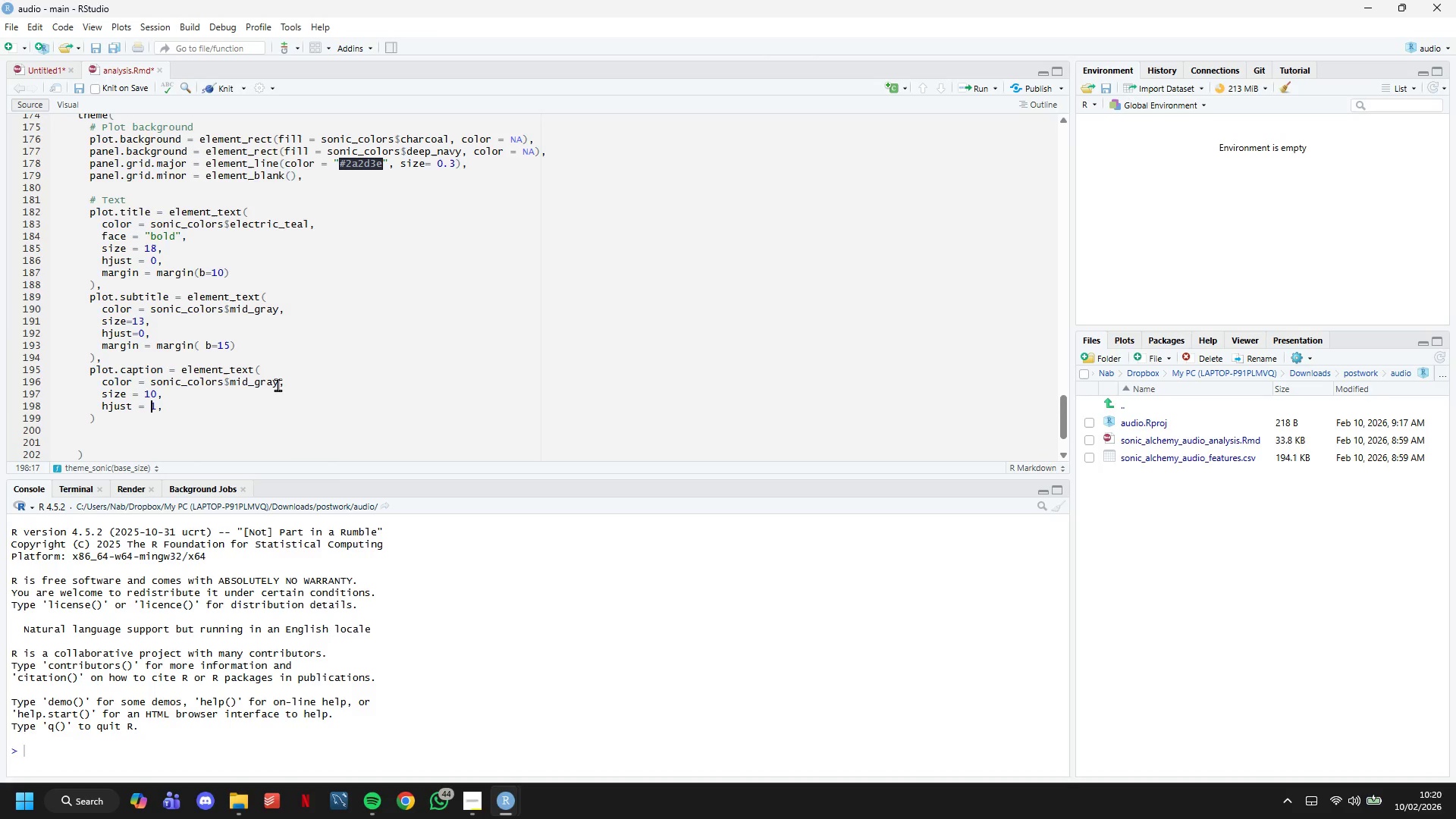 
key(Space)
 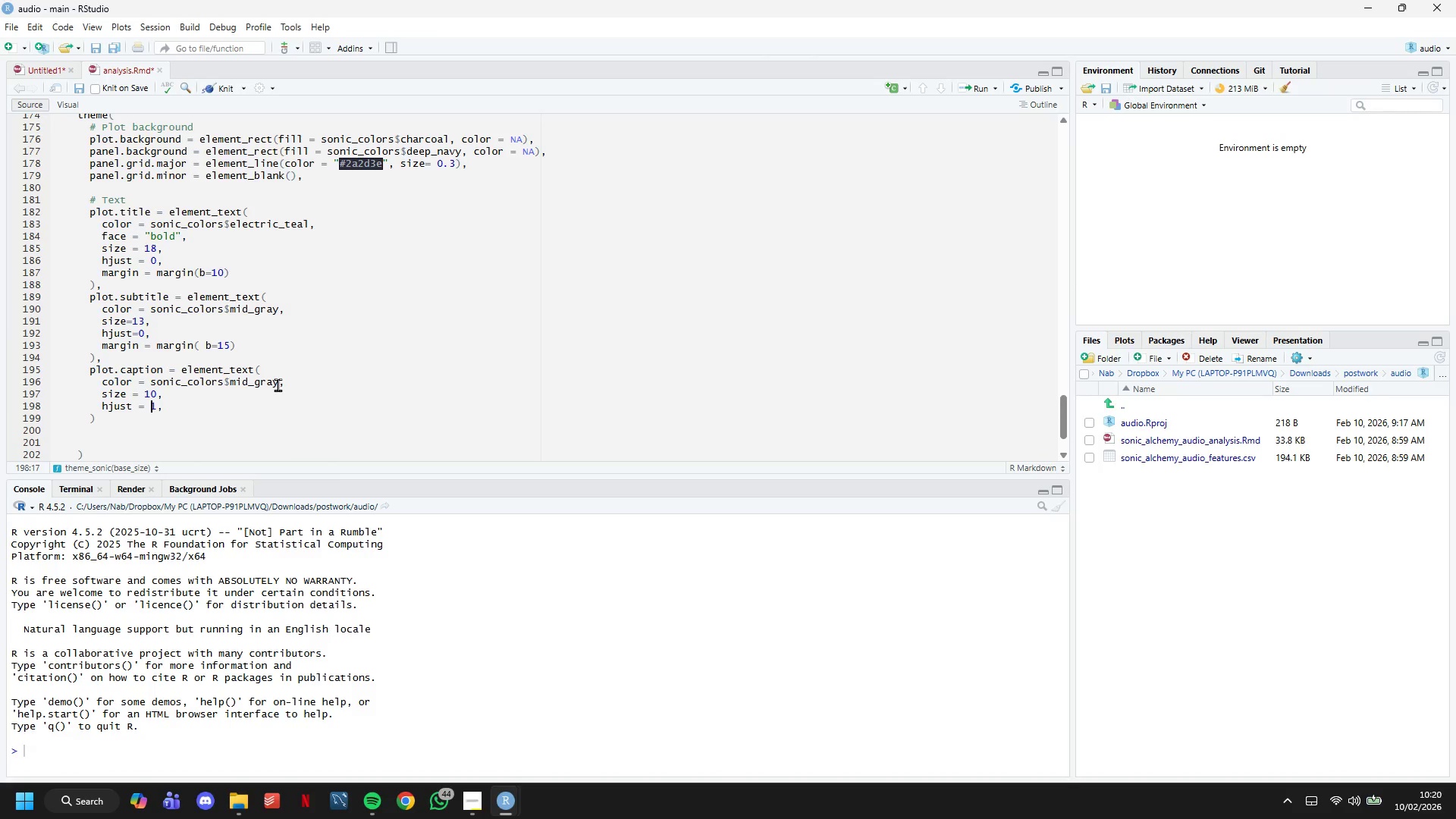 
key(ArrowRight)
 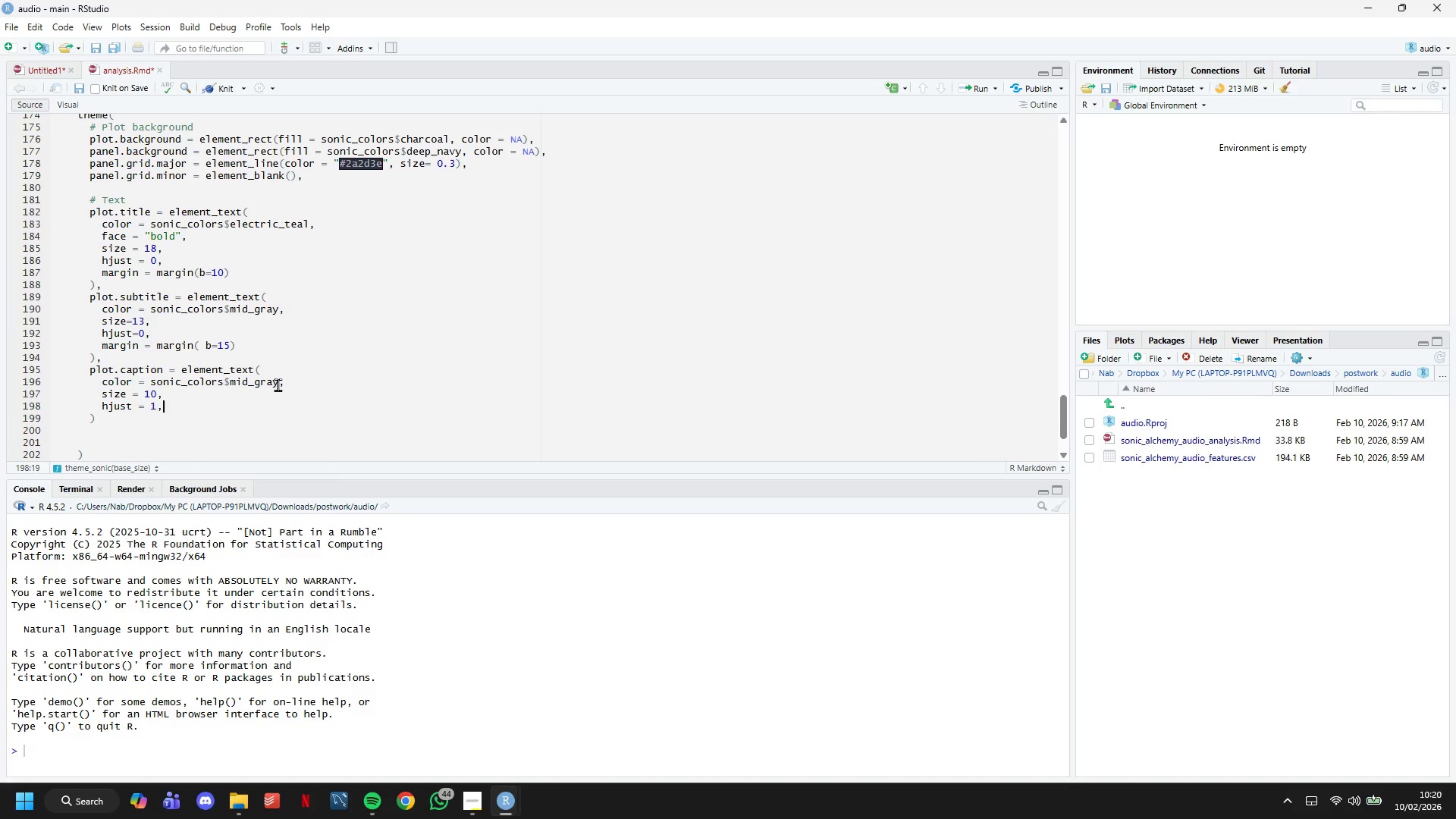 
key(ArrowRight)
 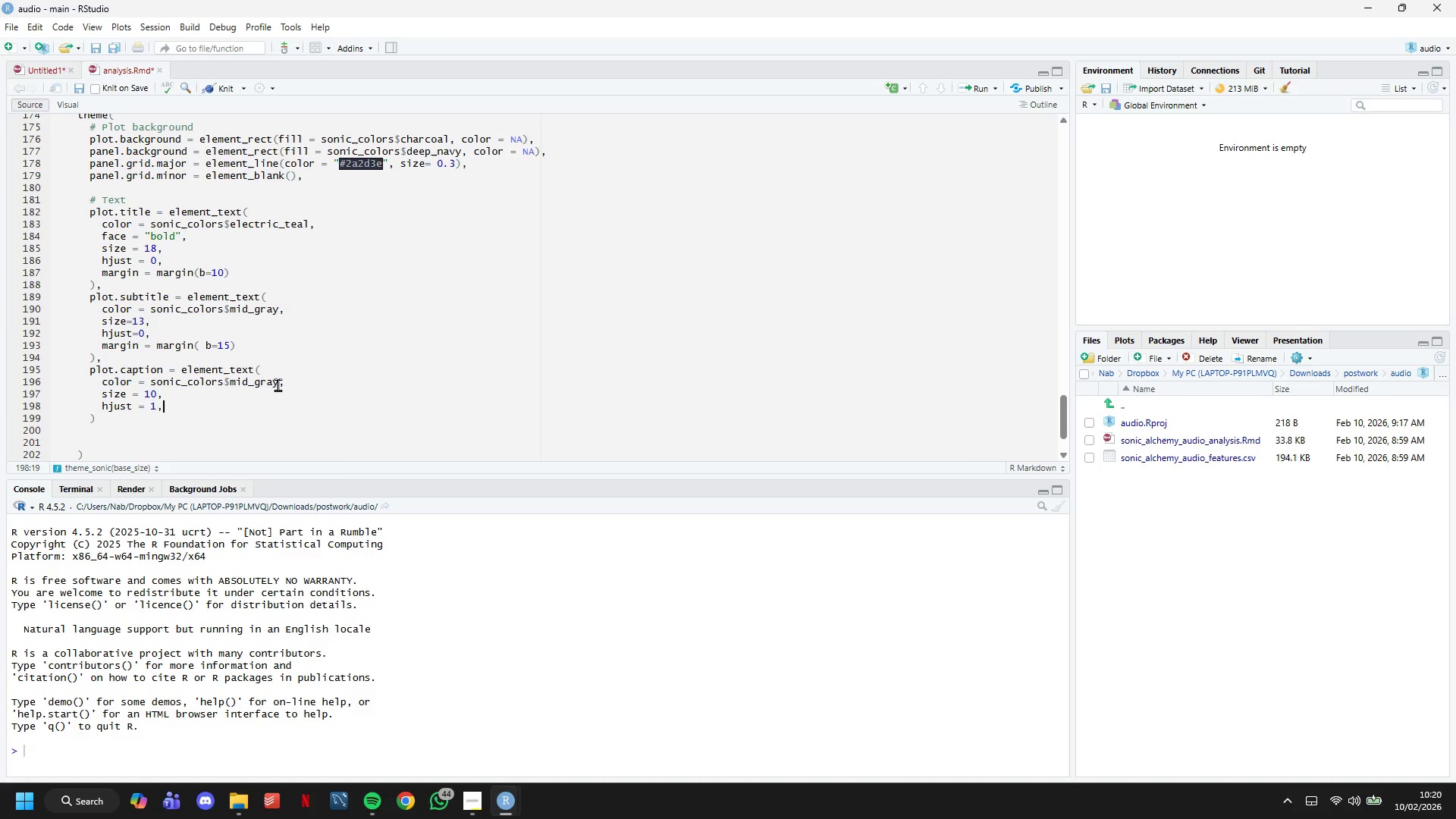 
key(Enter)
 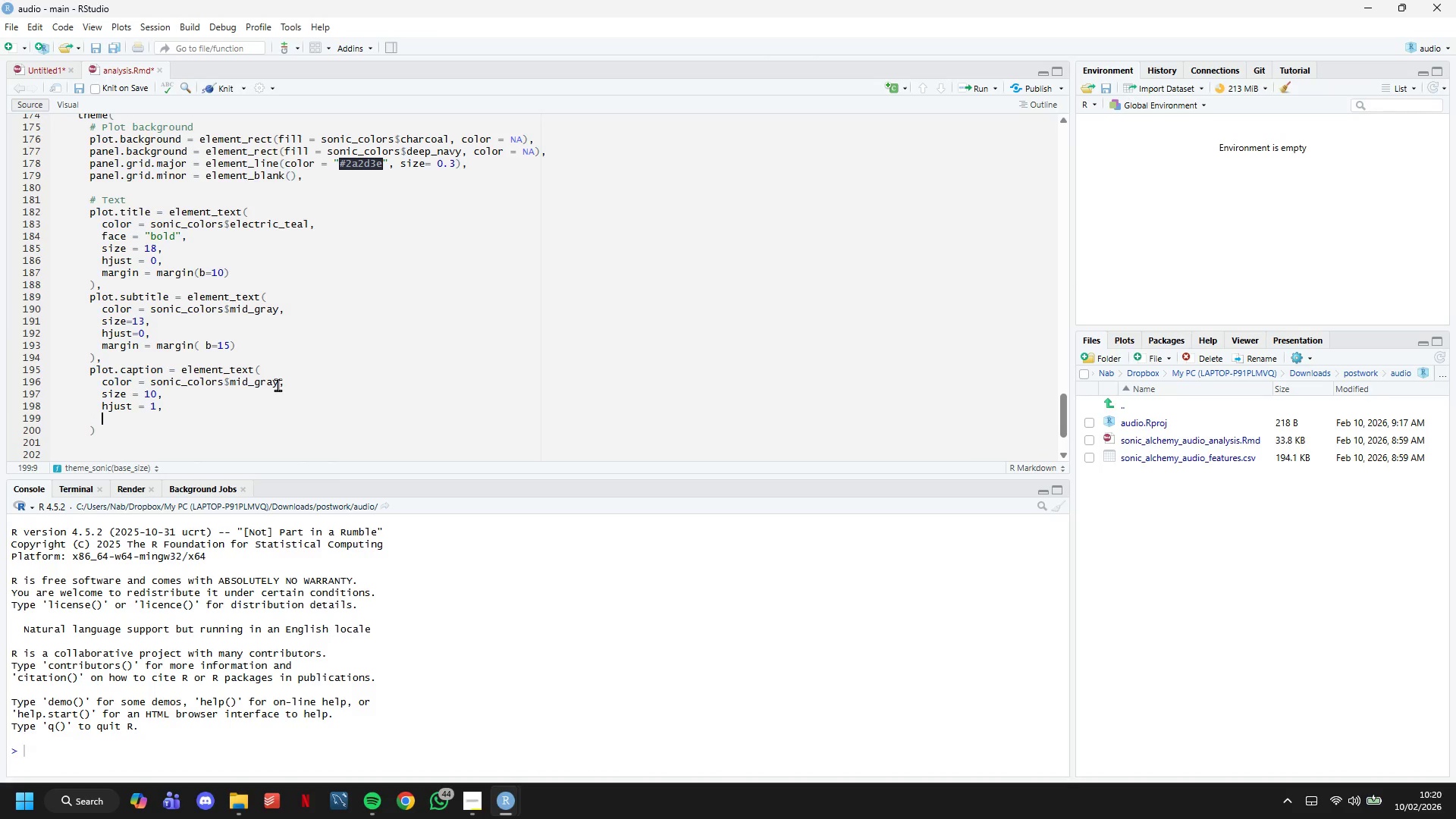 
type(margin = margin(t = 10)
 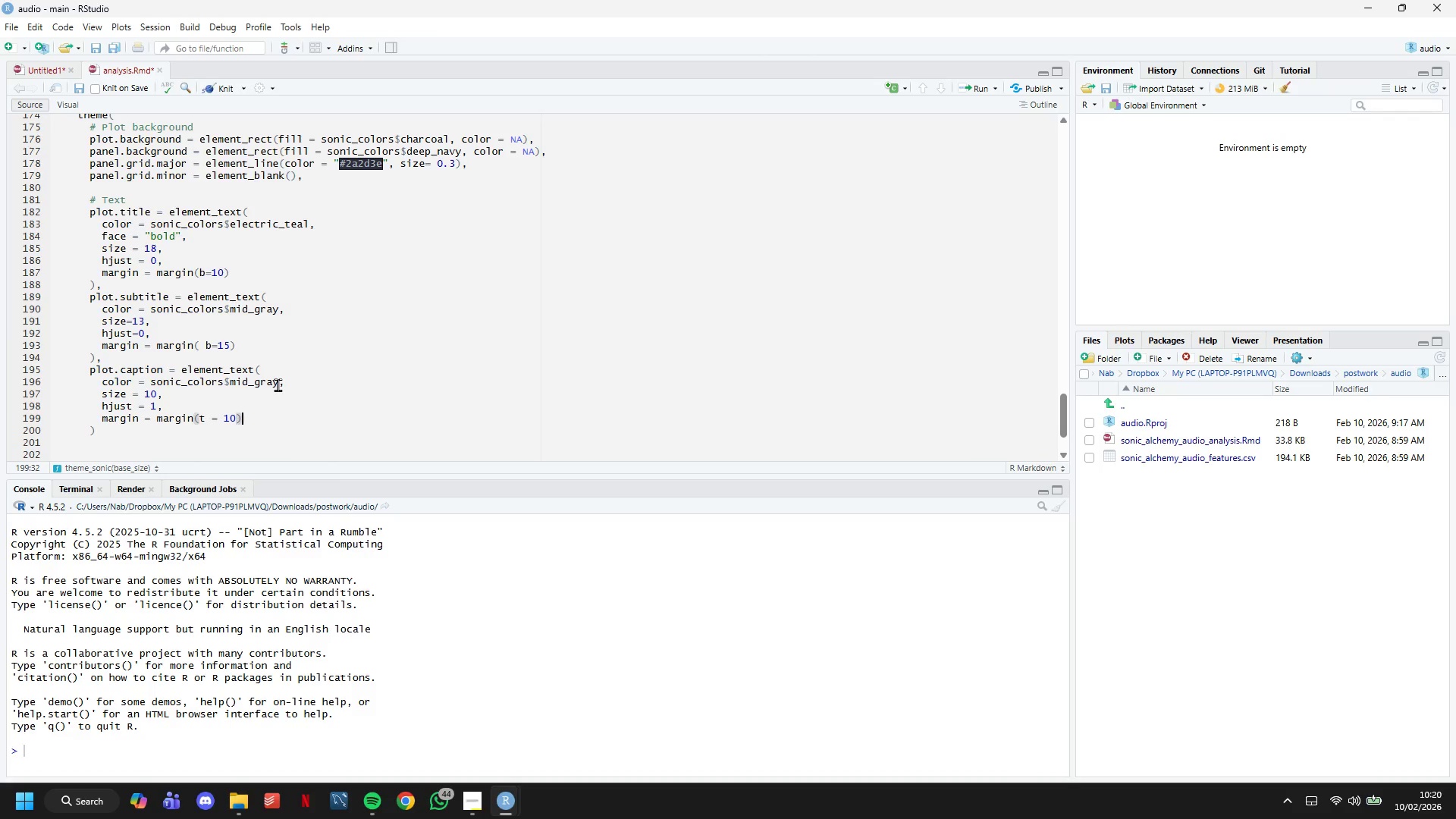 
 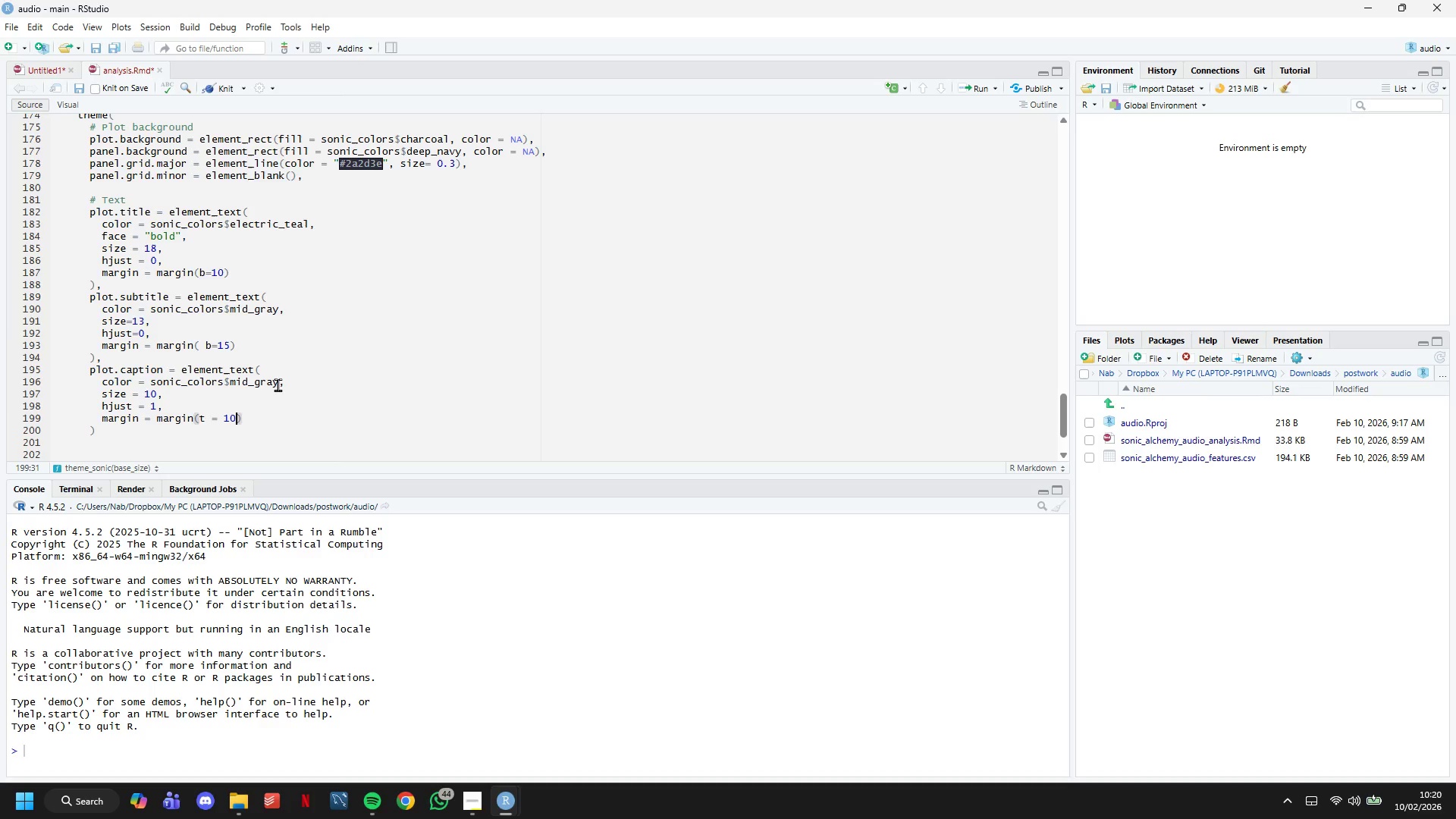 
key(ArrowRight)
 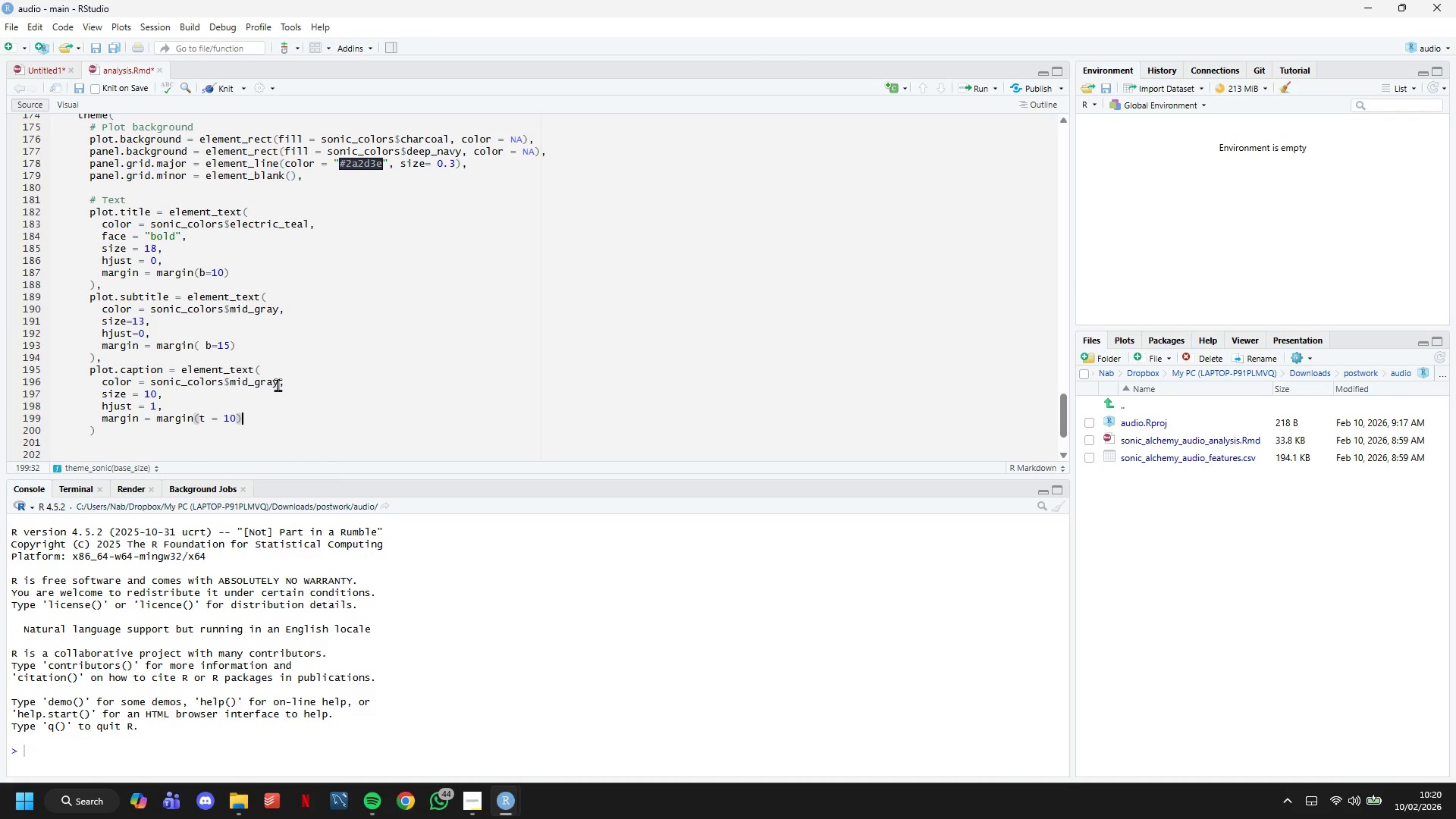 
key(ArrowDown)
 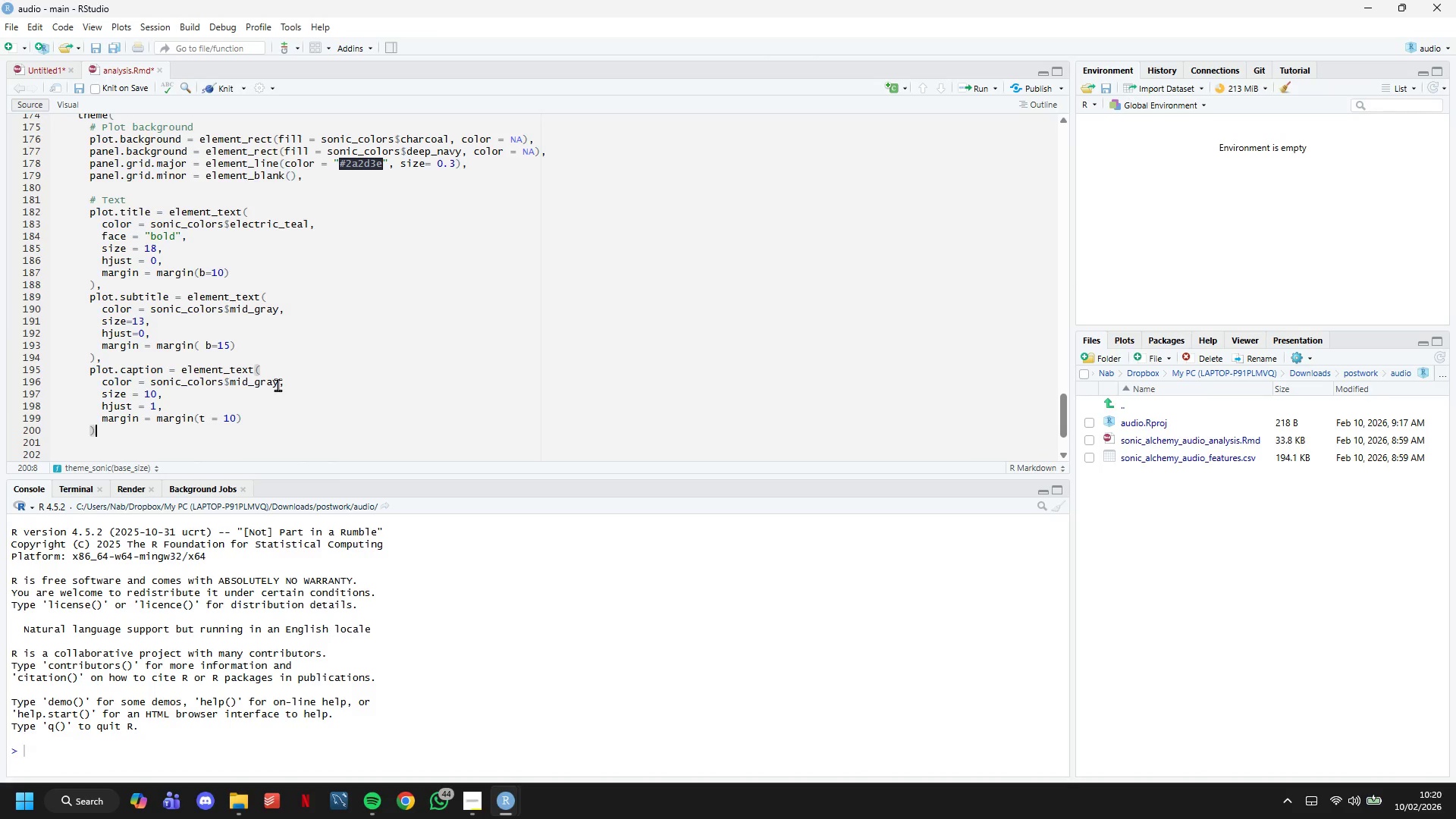 
key(Comma)
 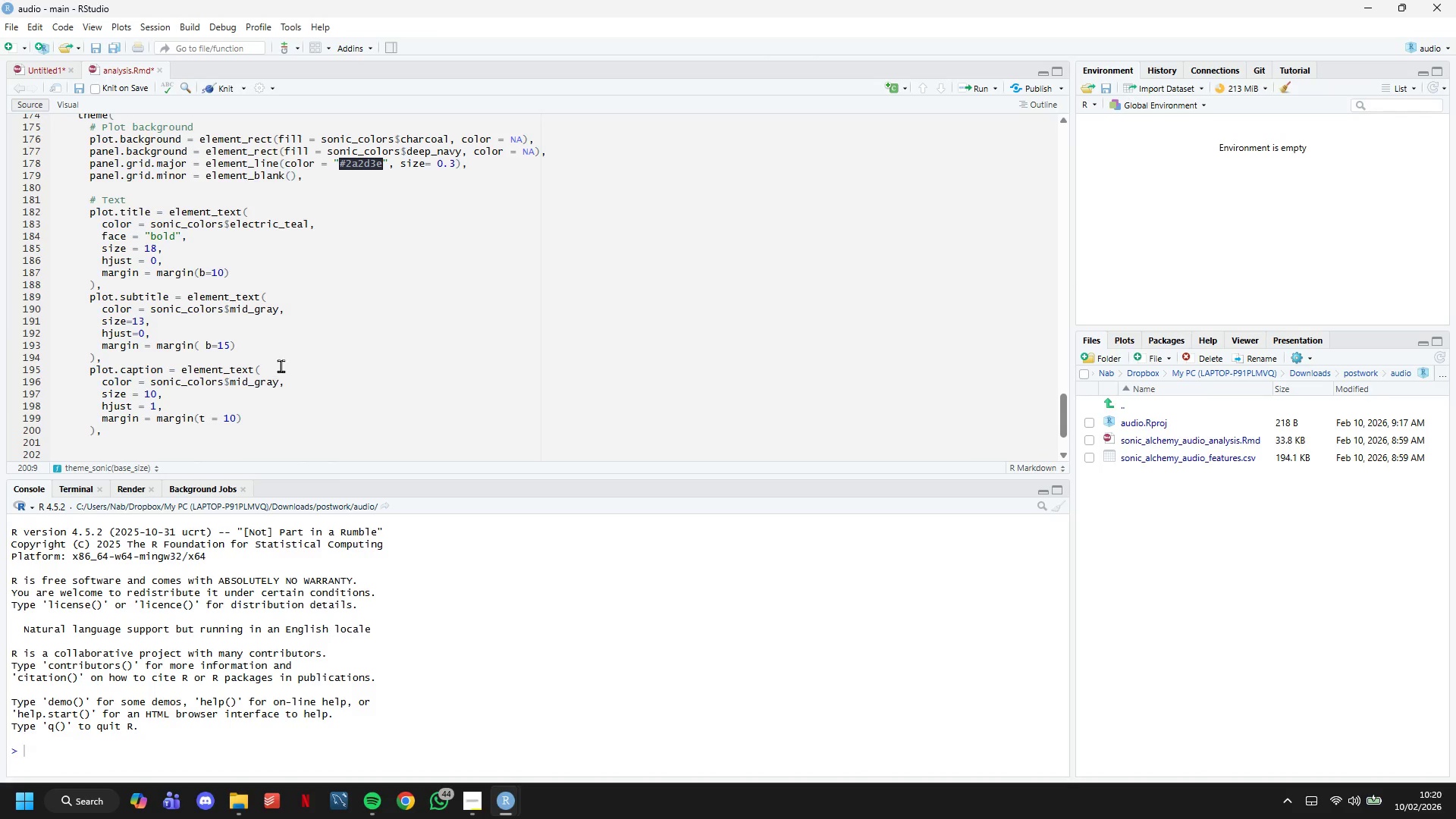 
scroll: coordinate [281, 364], scroll_direction: down, amount: 2.0
 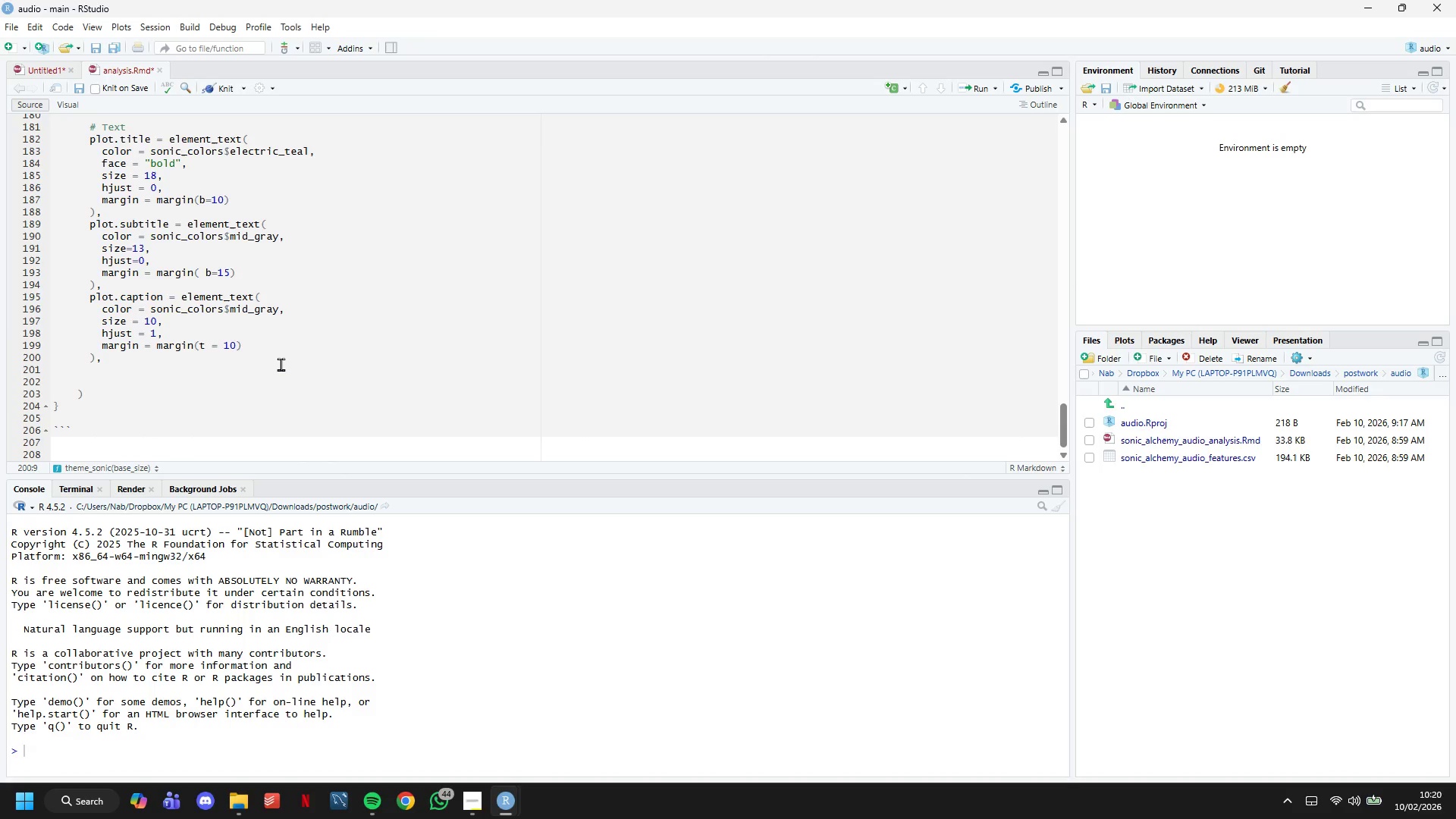 
key(Enter)
 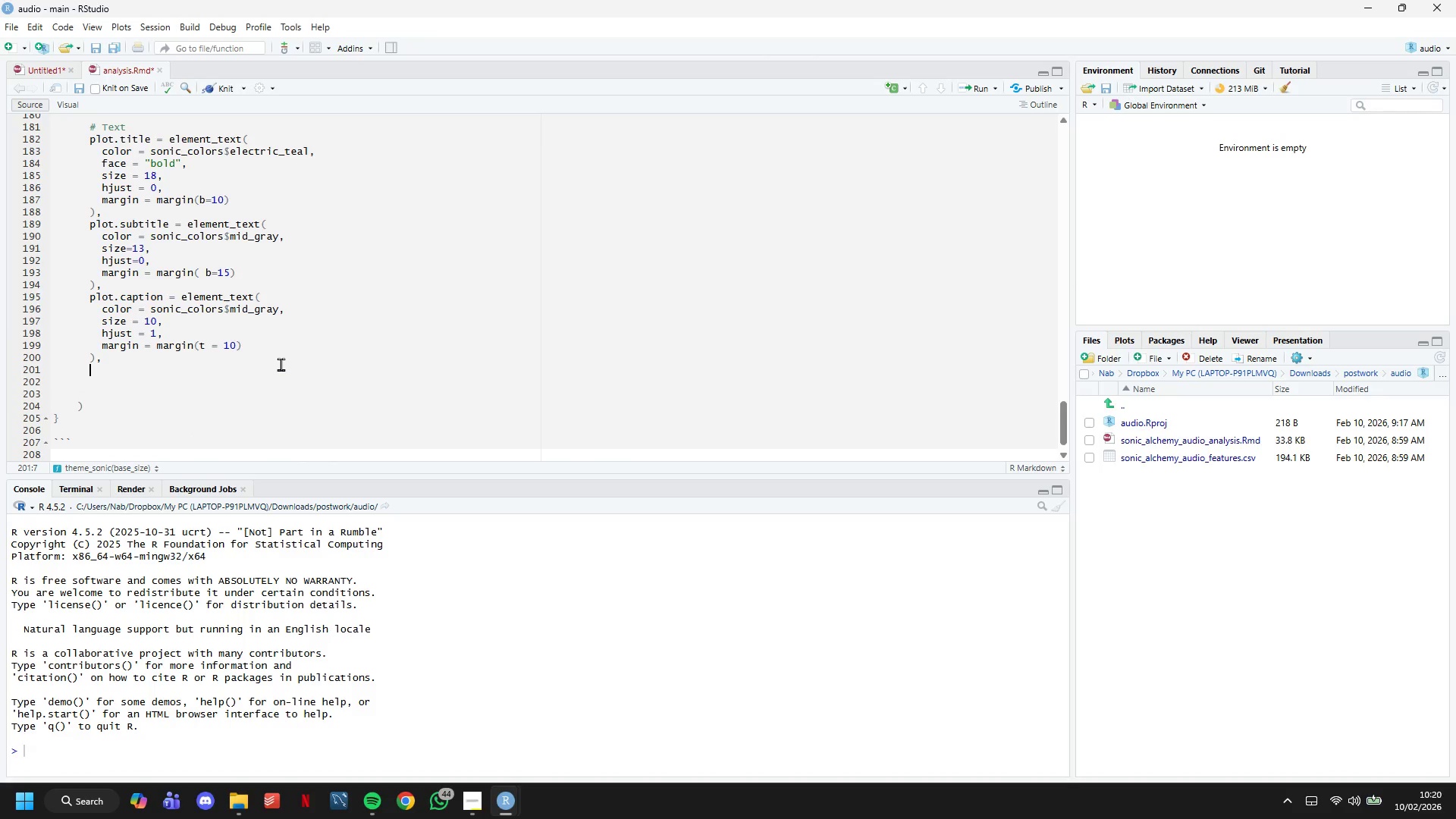 
key(Enter)
 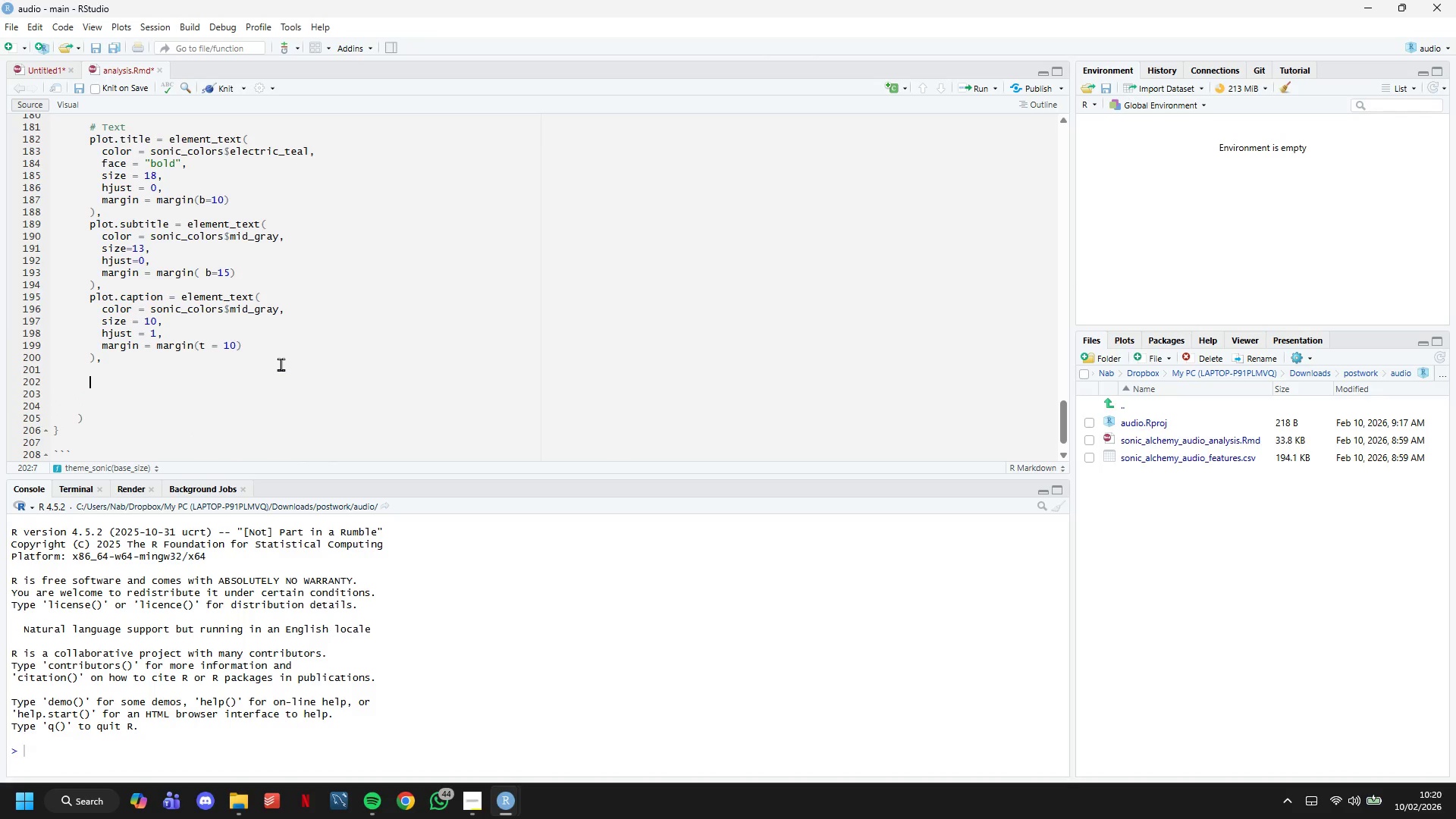 
type(# Axes)
 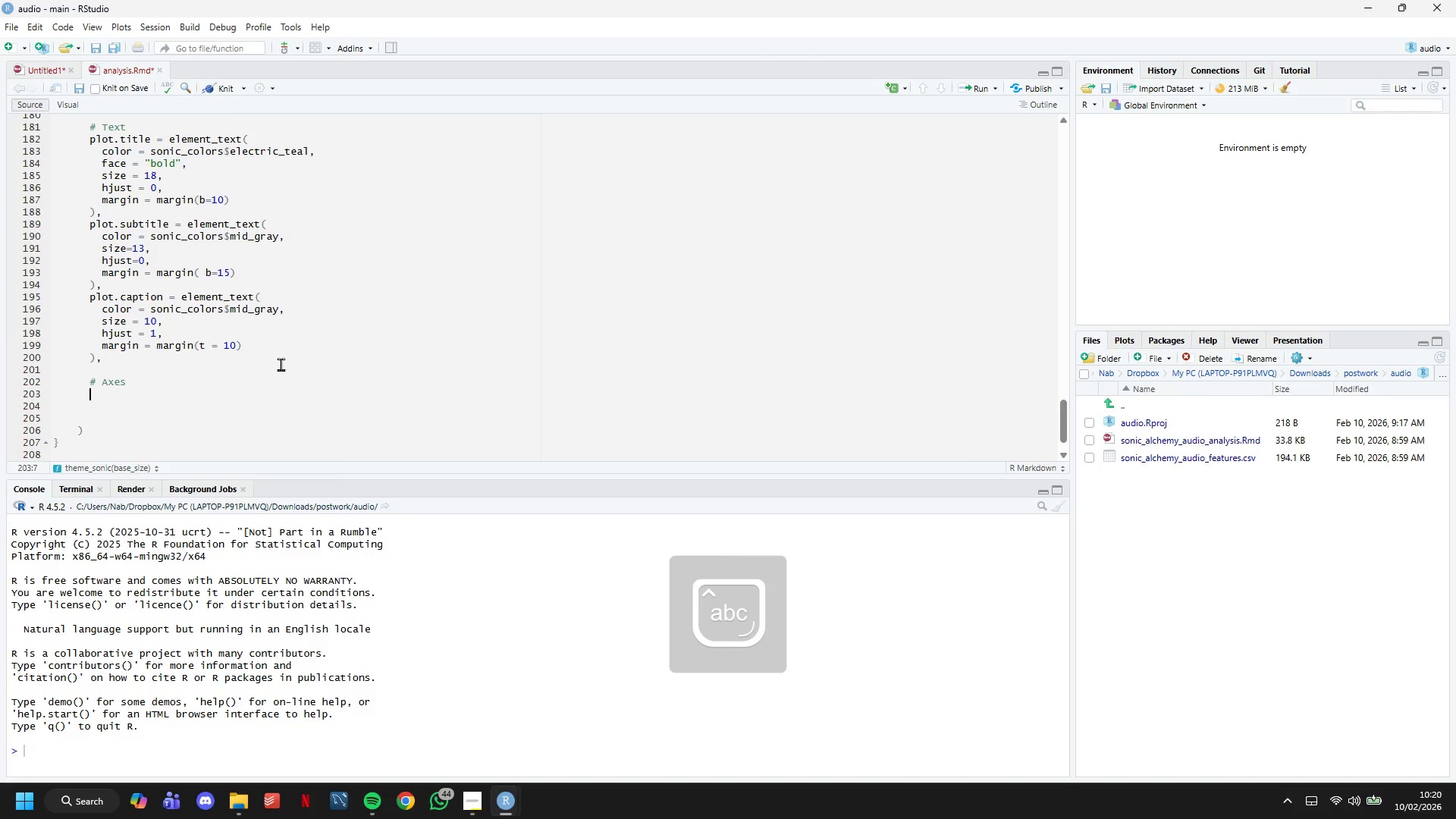 
key(Enter)
 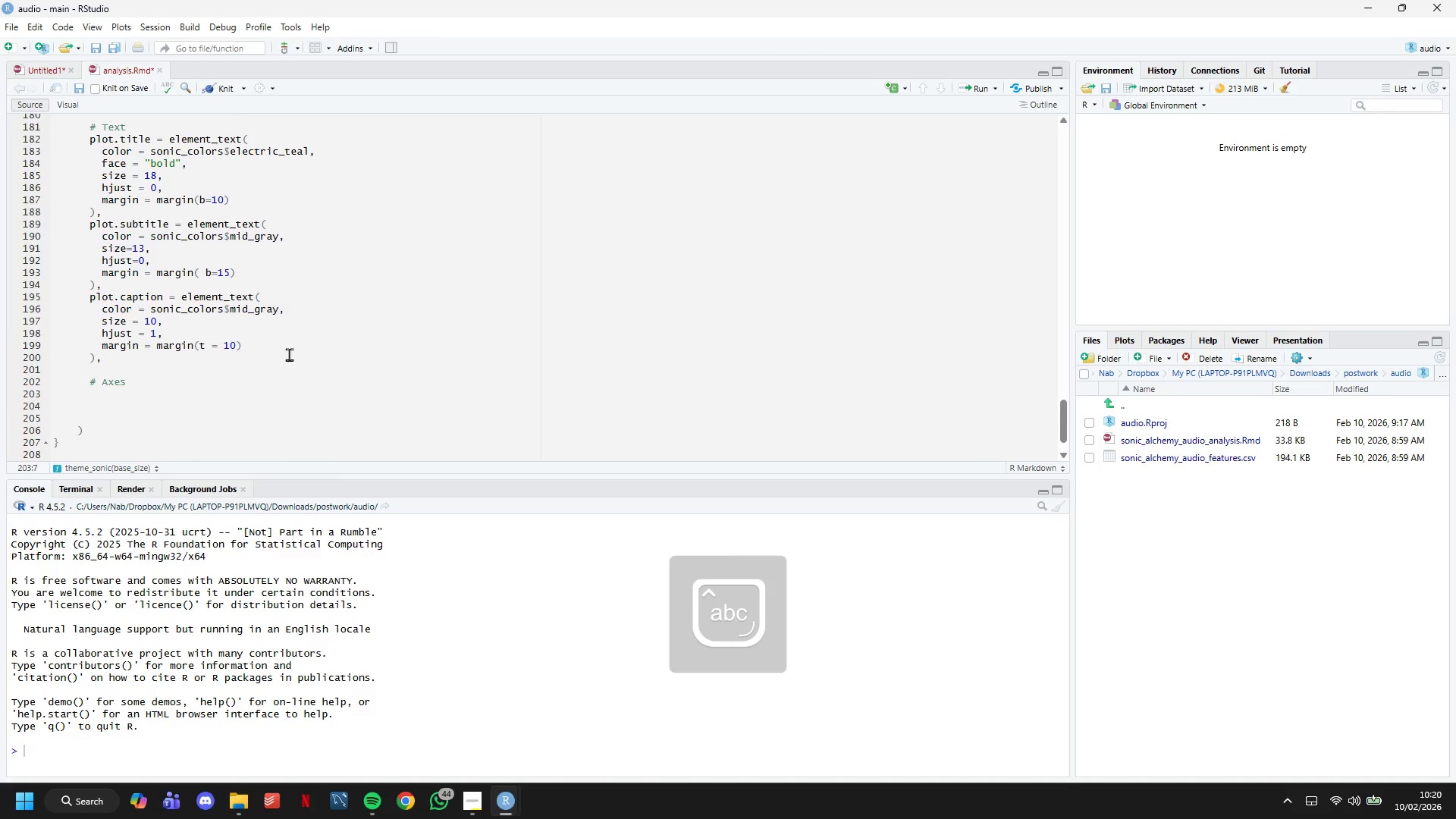 
scroll: coordinate [296, 342], scroll_direction: down, amount: 5.0
 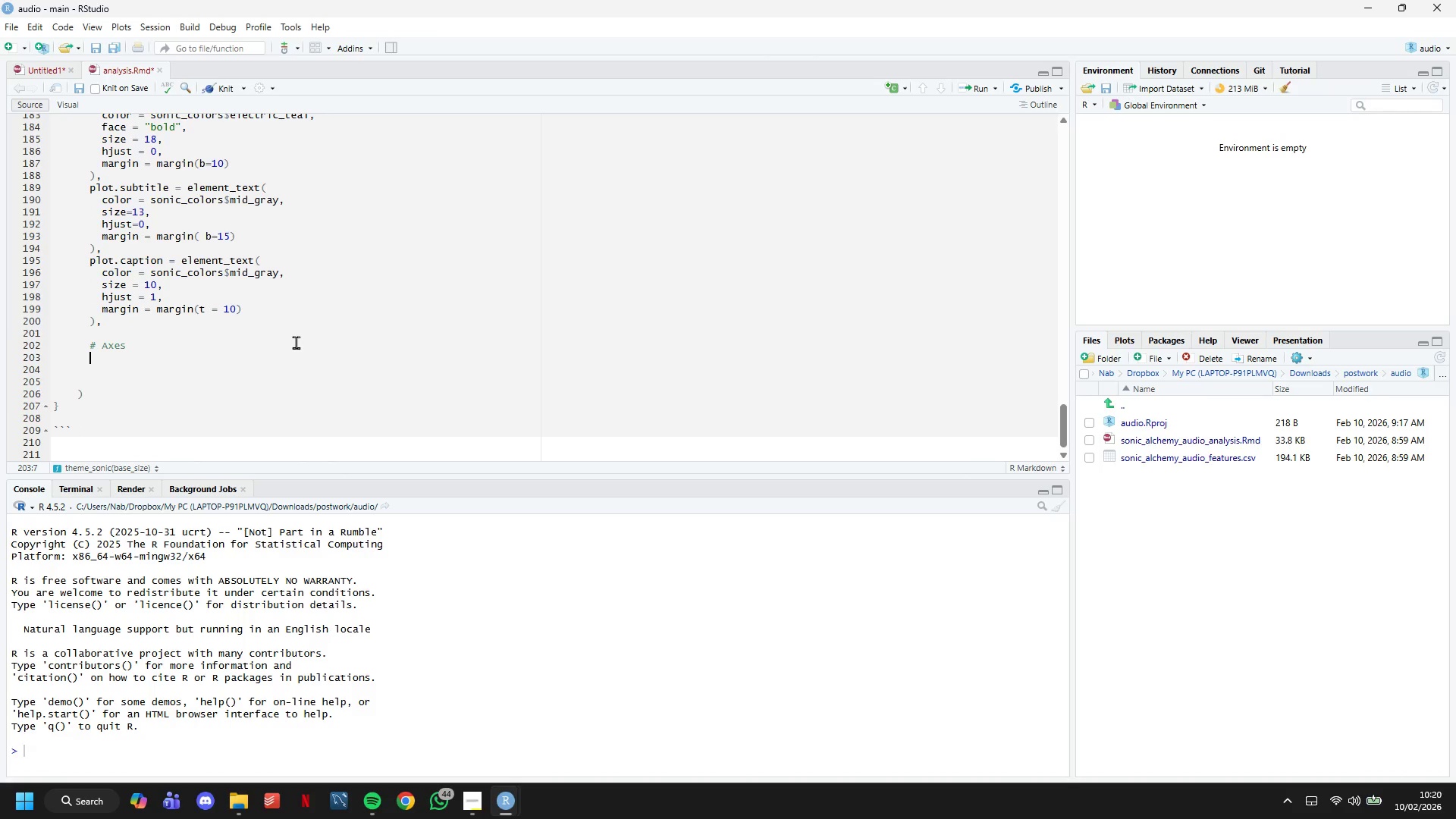 
wait(6.5)
 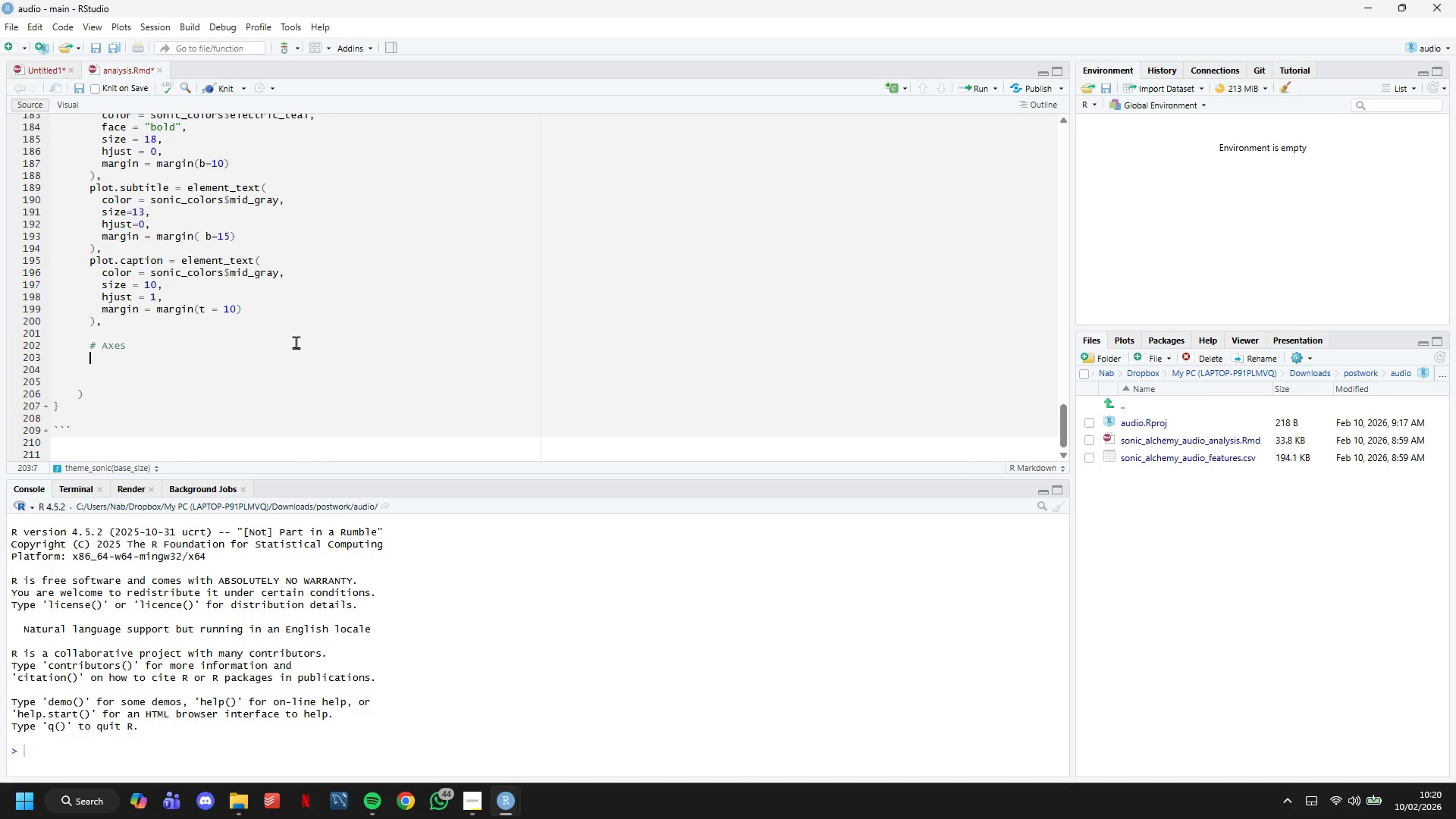 
type(axis.title = element_text)
 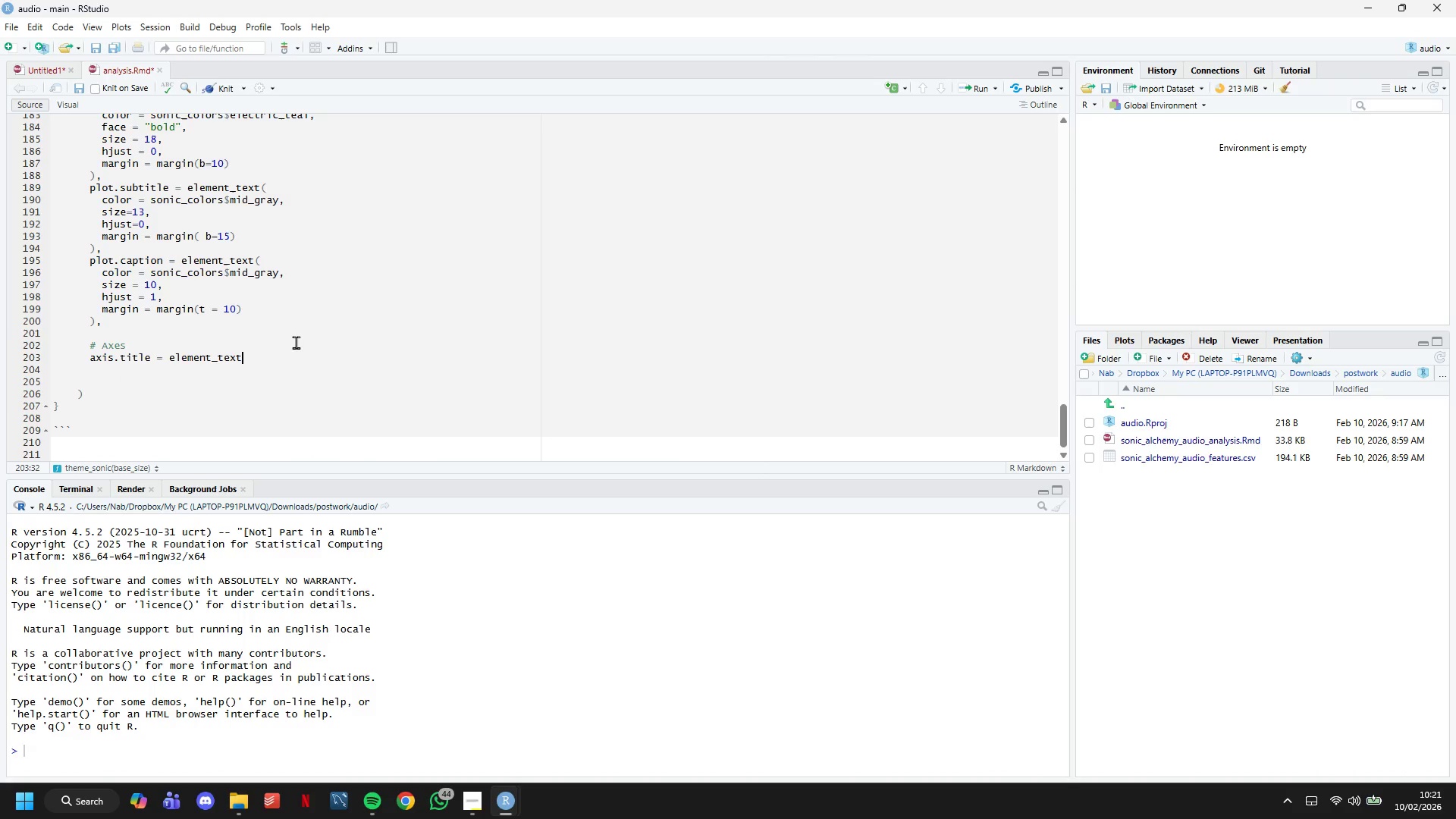 
wait(12.52)
 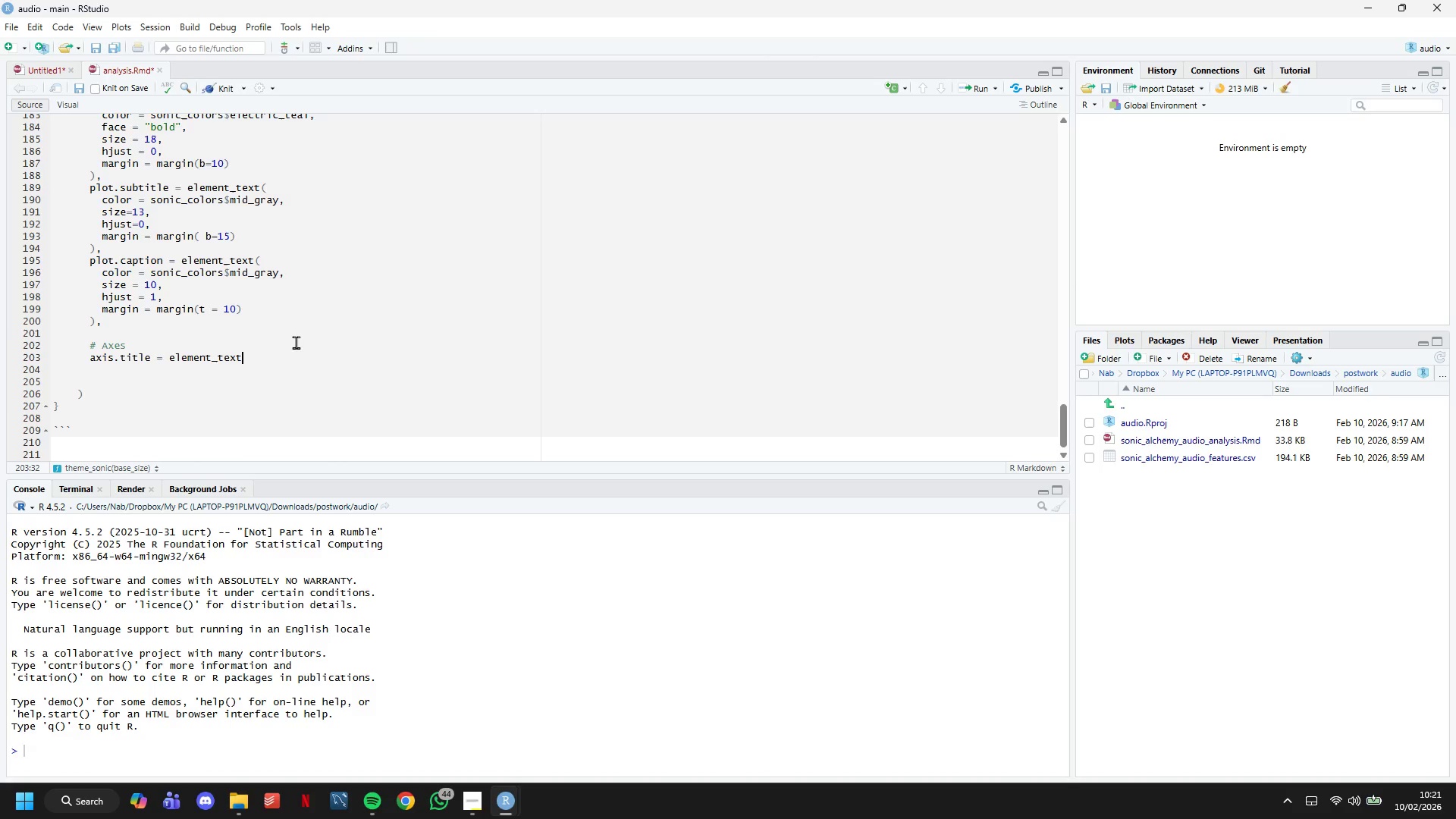 
hold_key(key=ShiftLeft, duration=1.5)
 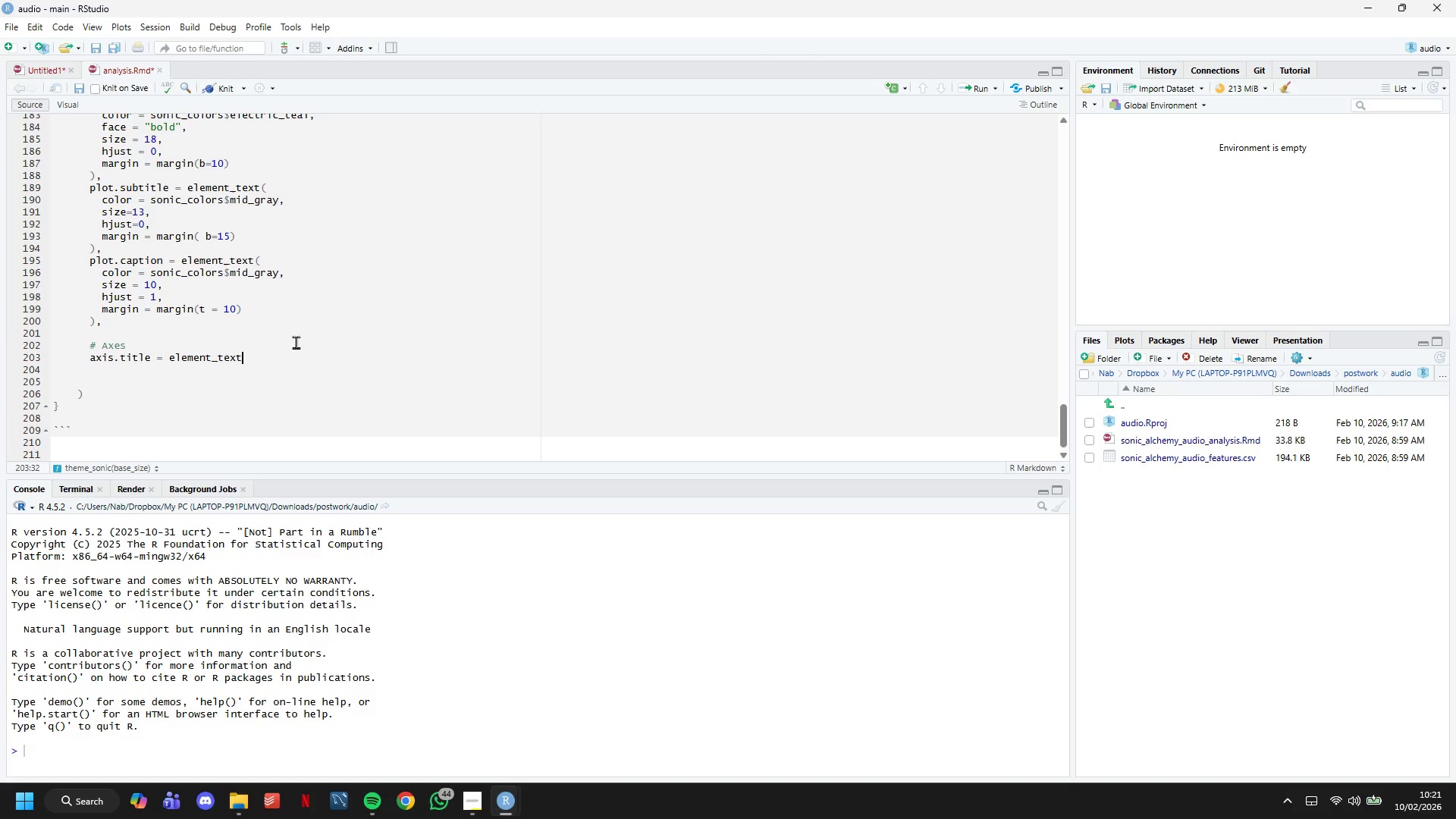 
key(Shift+9)
 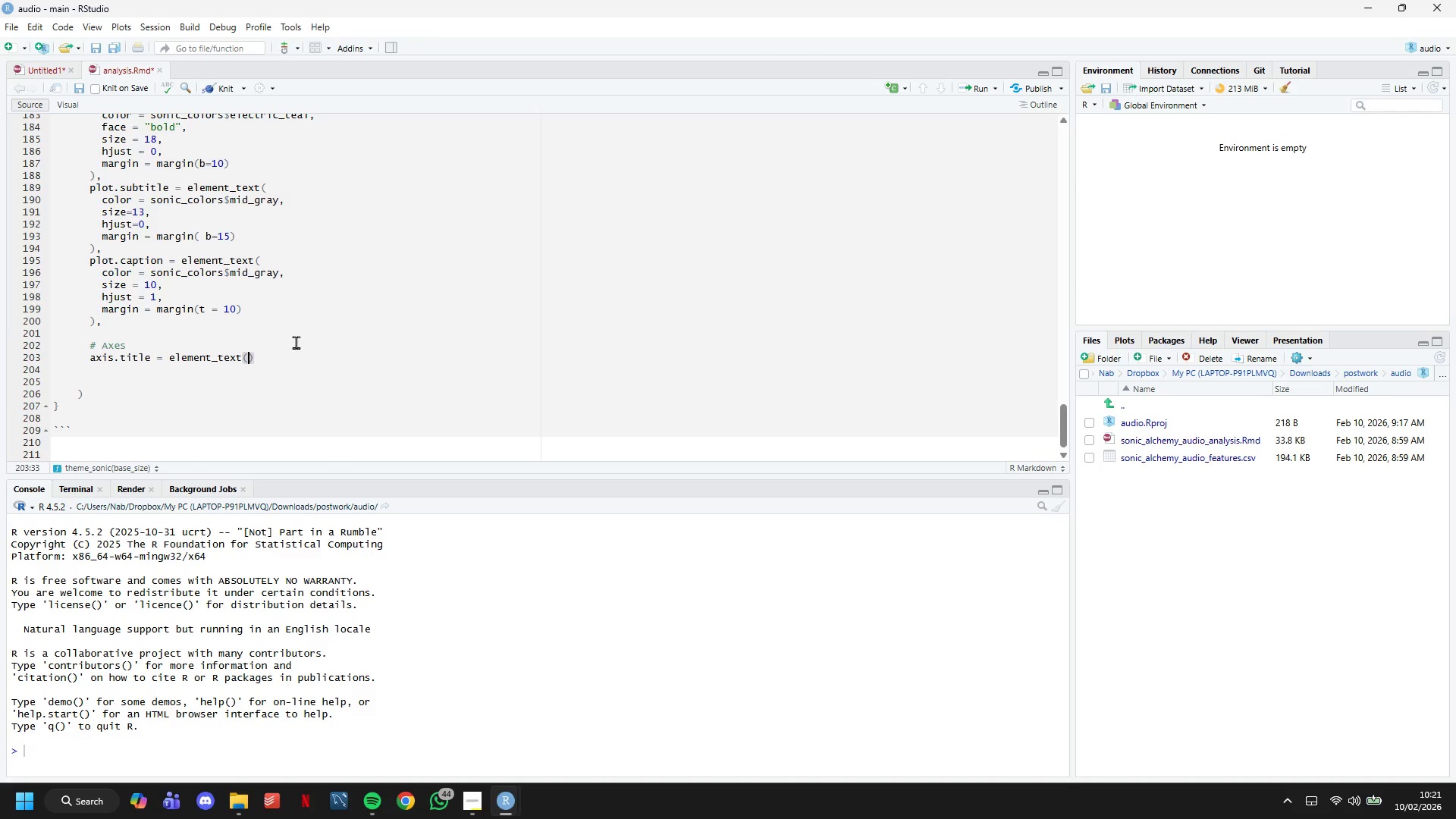 
key(Enter)
 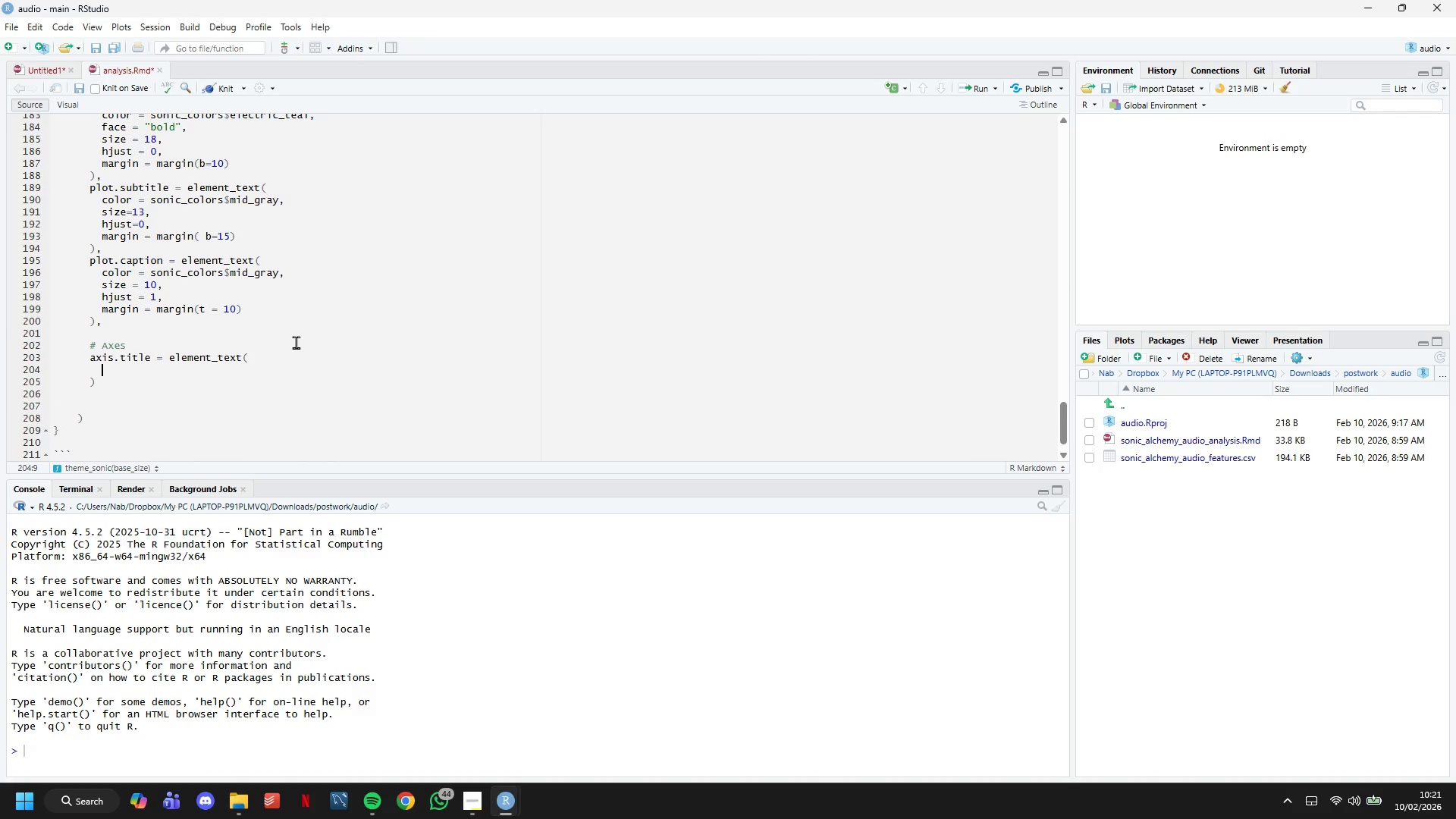 
type(color = sonic_colors)
 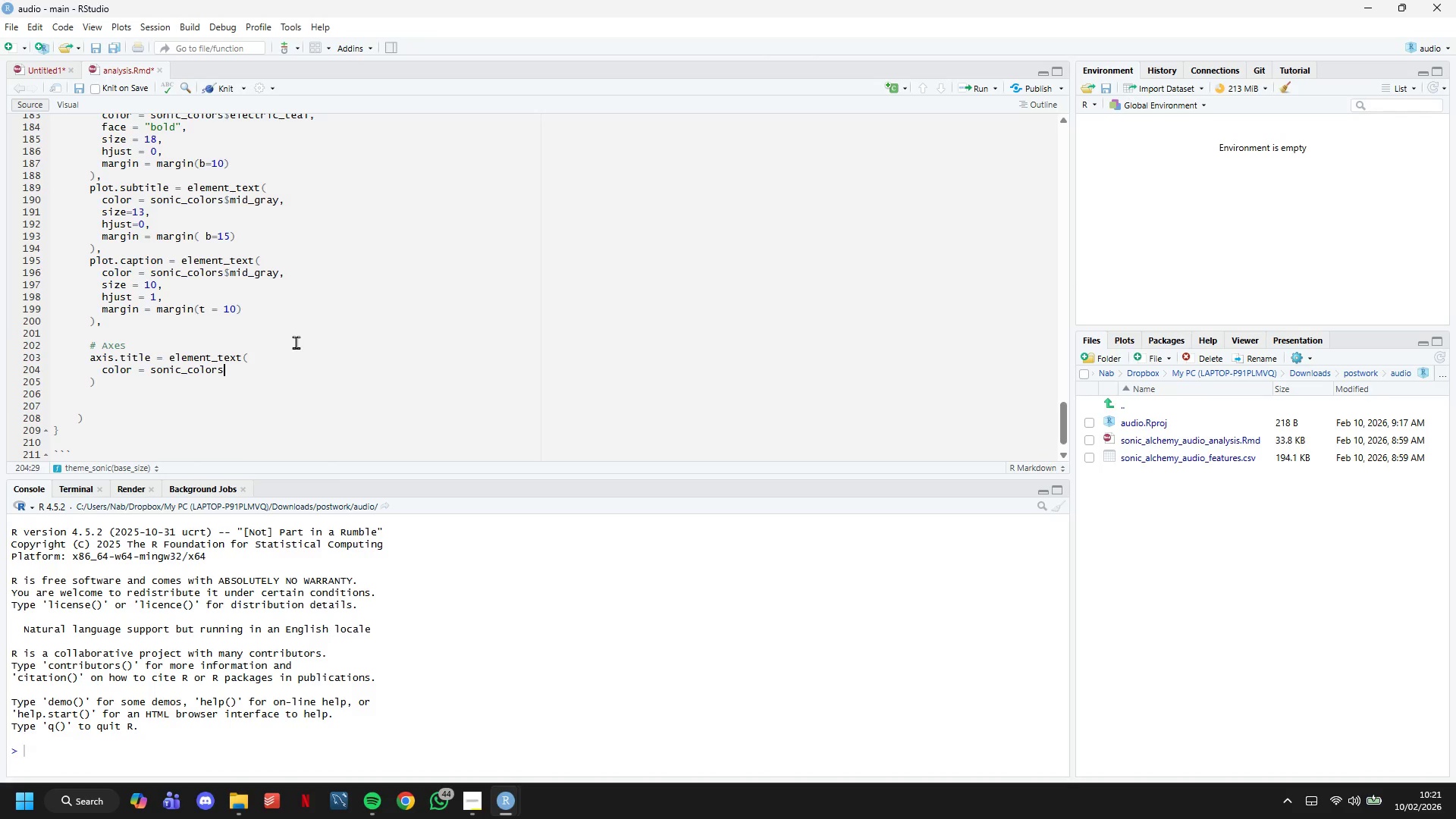 
type($light_gry)
key(Backspace)
type(ay,)
 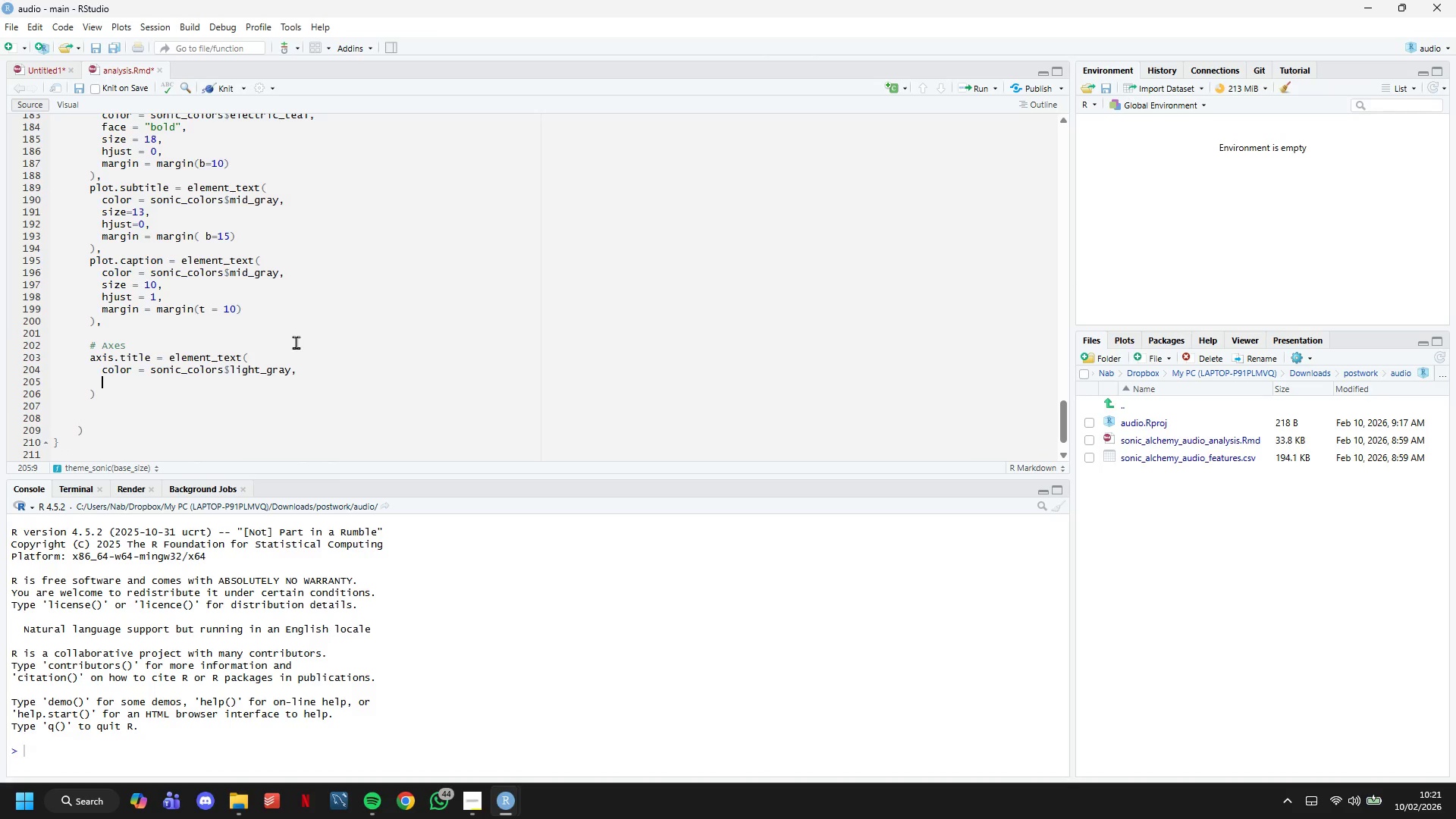 
 